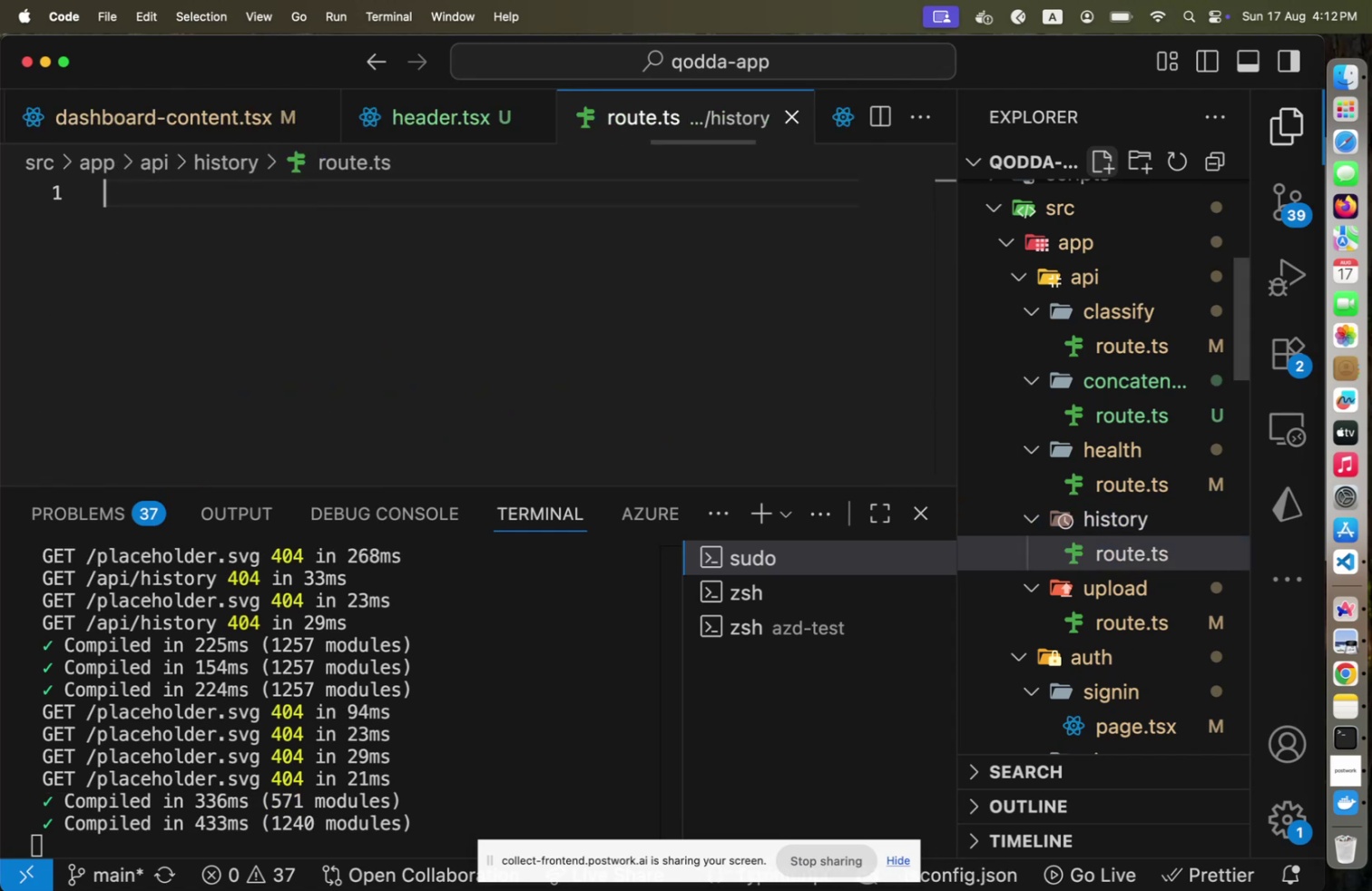 
key(Meta+V)
 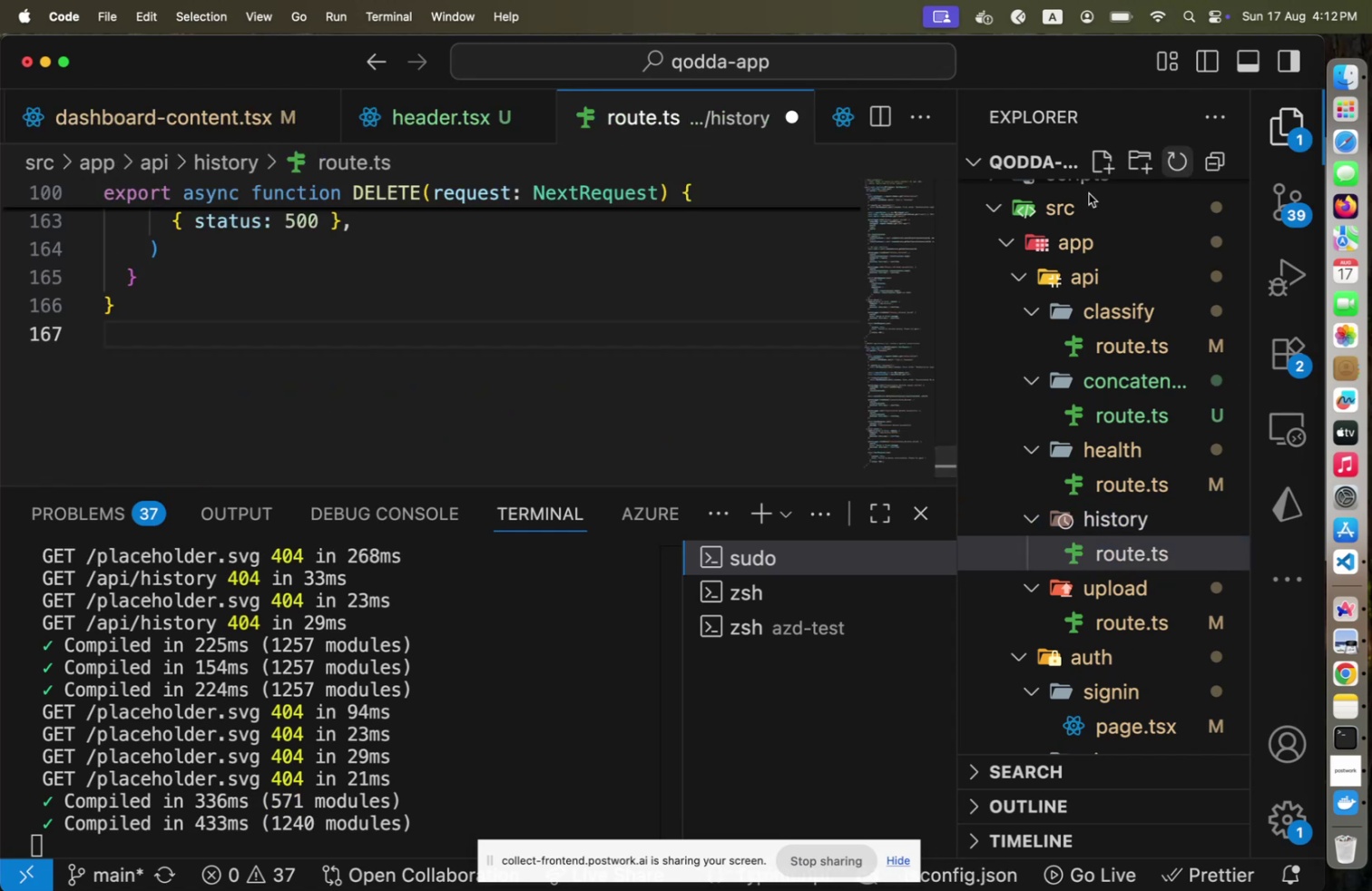 
scroll: coordinate [540, 342], scroll_direction: up, amount: 118.0
 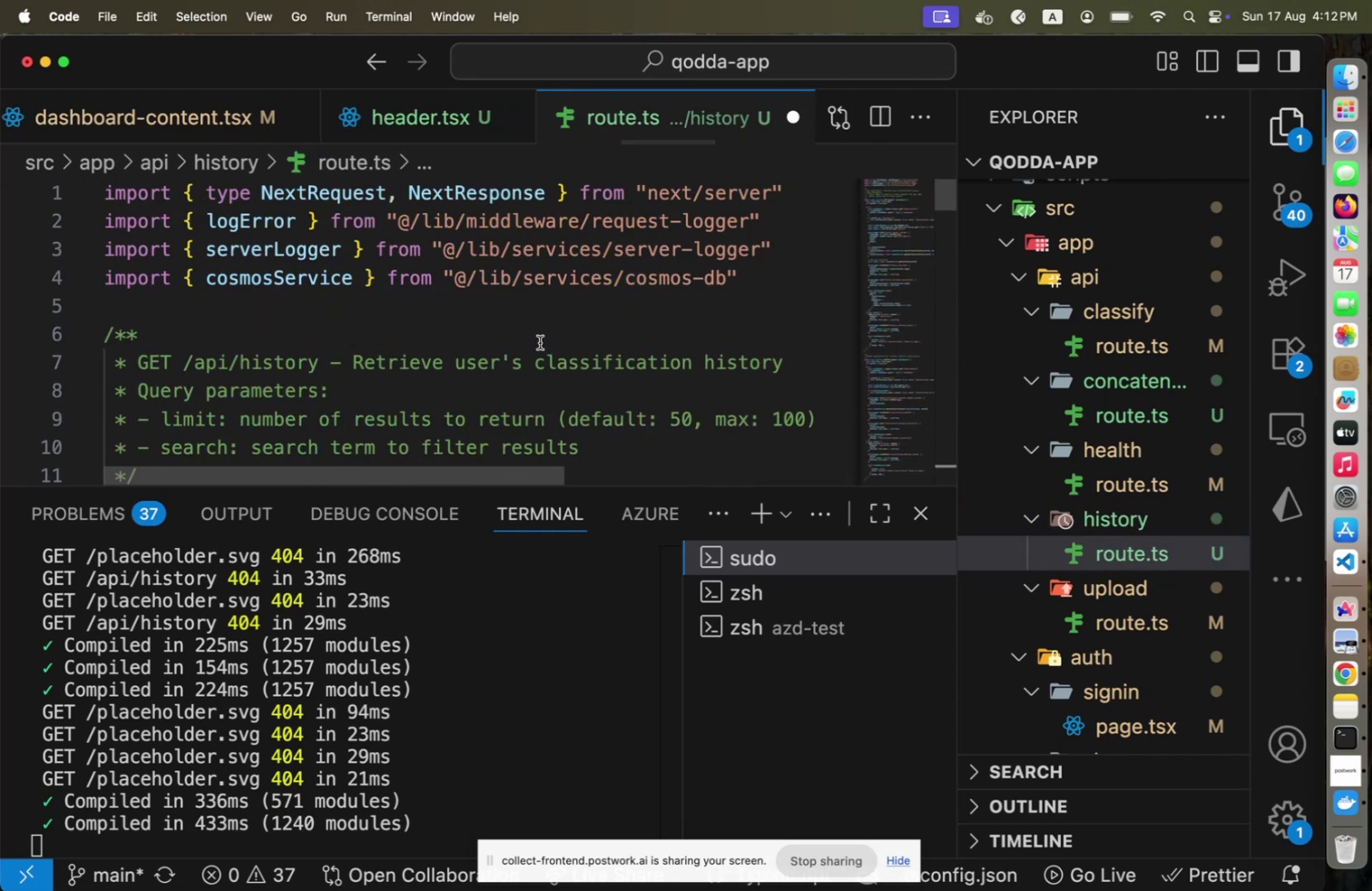 
scroll: coordinate [540, 342], scroll_direction: down, amount: 2.0
 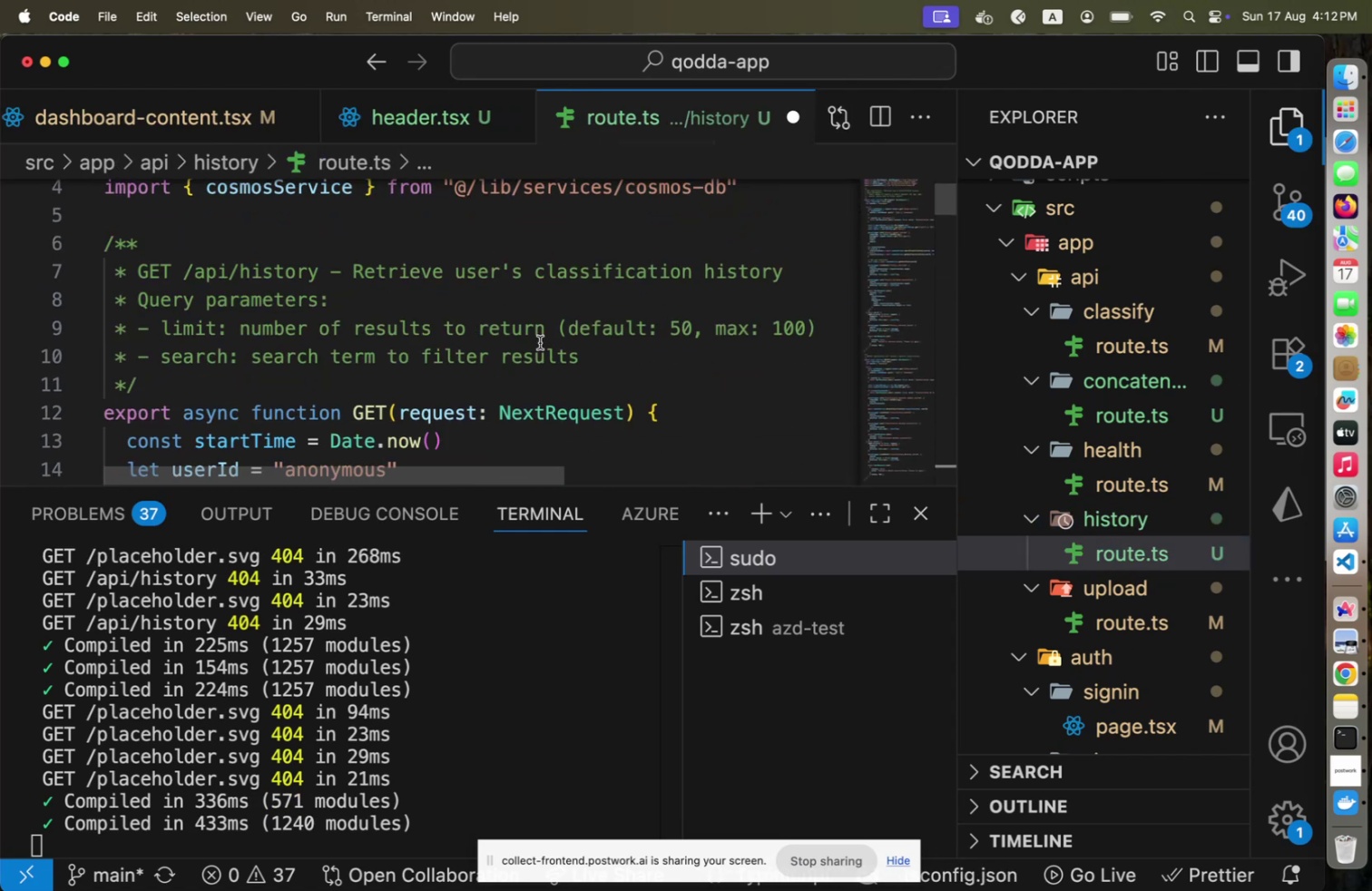 
key(Meta+CommandLeft)
 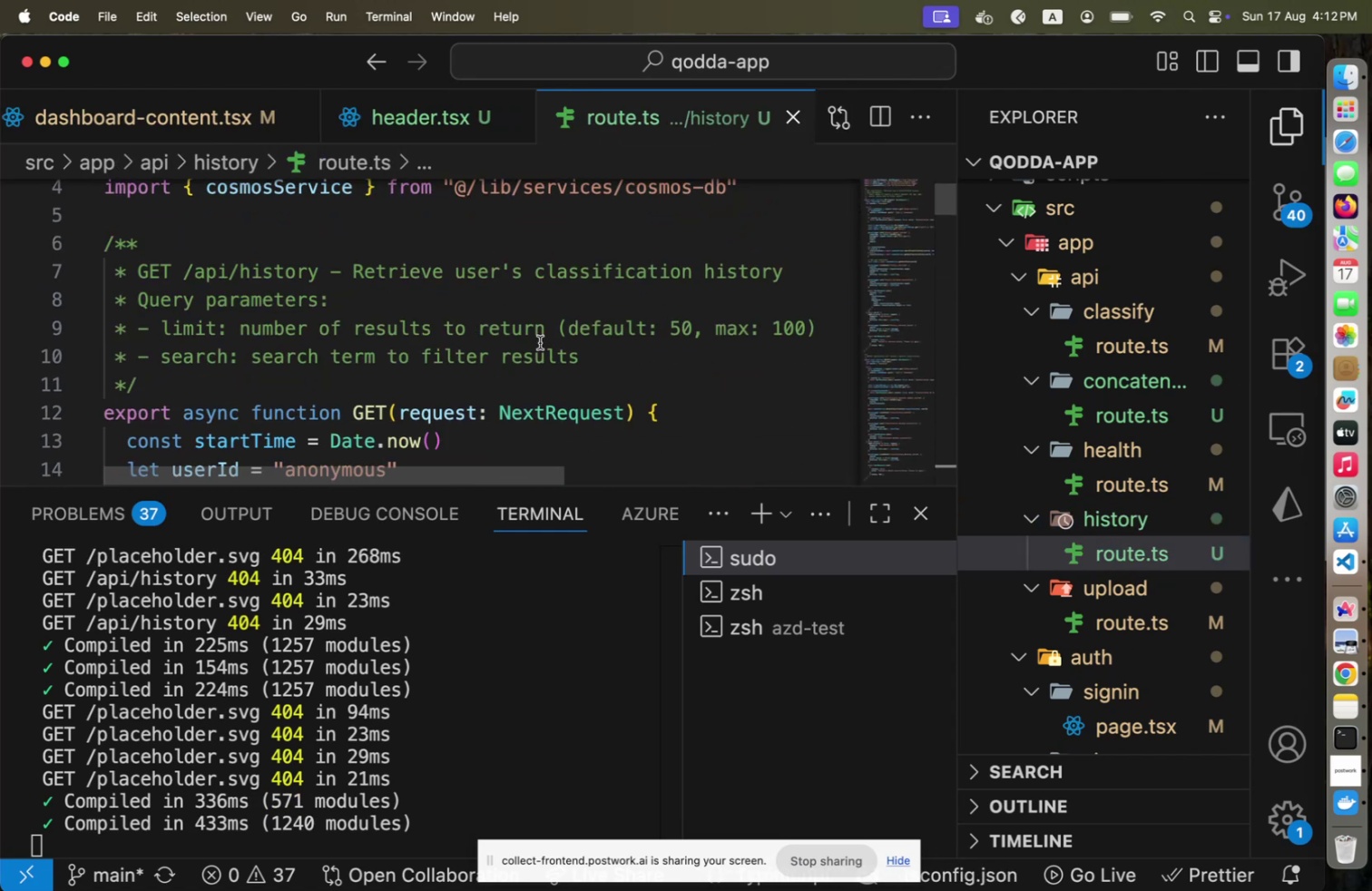 
key(Meta+S)
 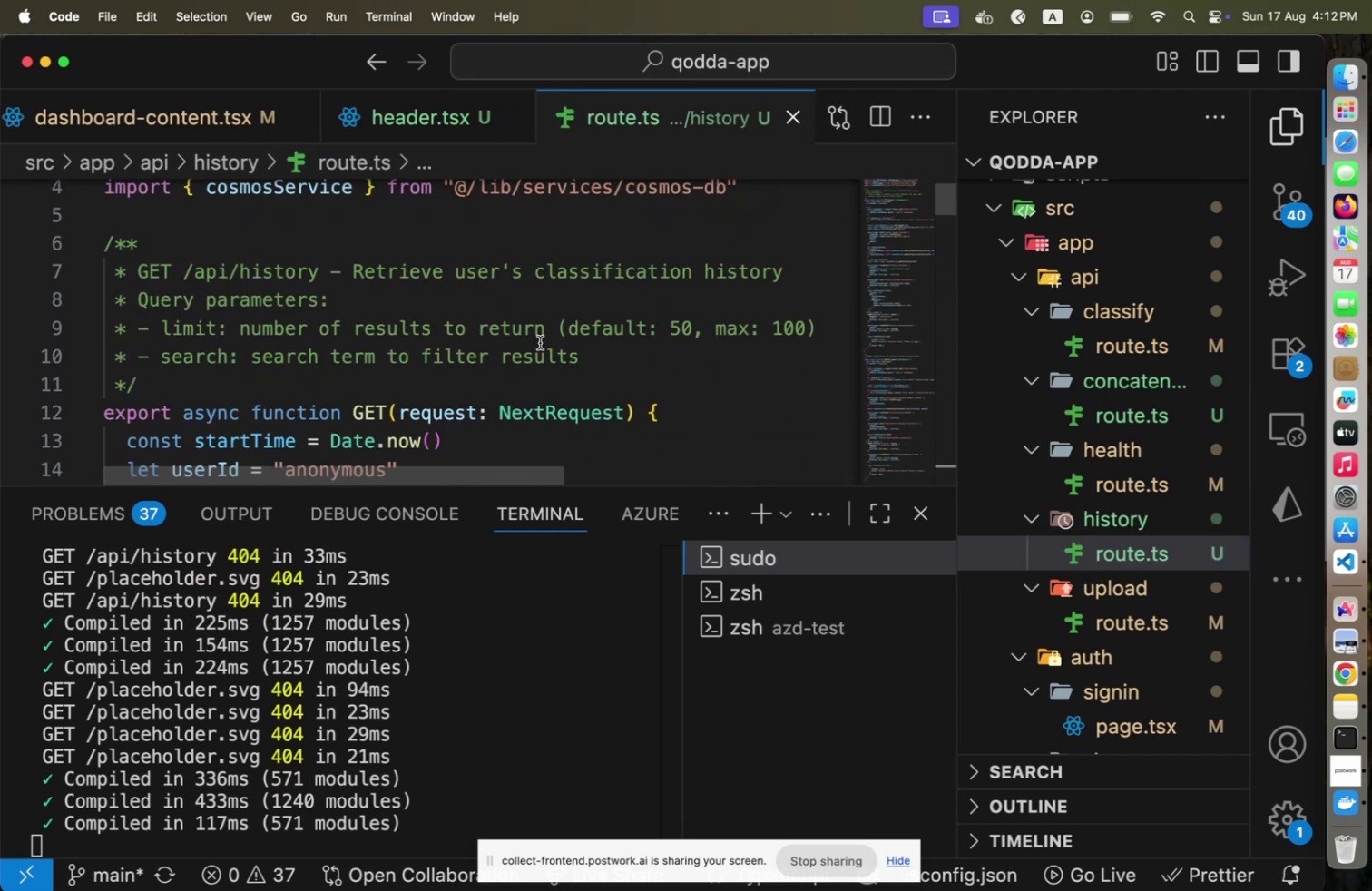 
key(Meta+CommandLeft)
 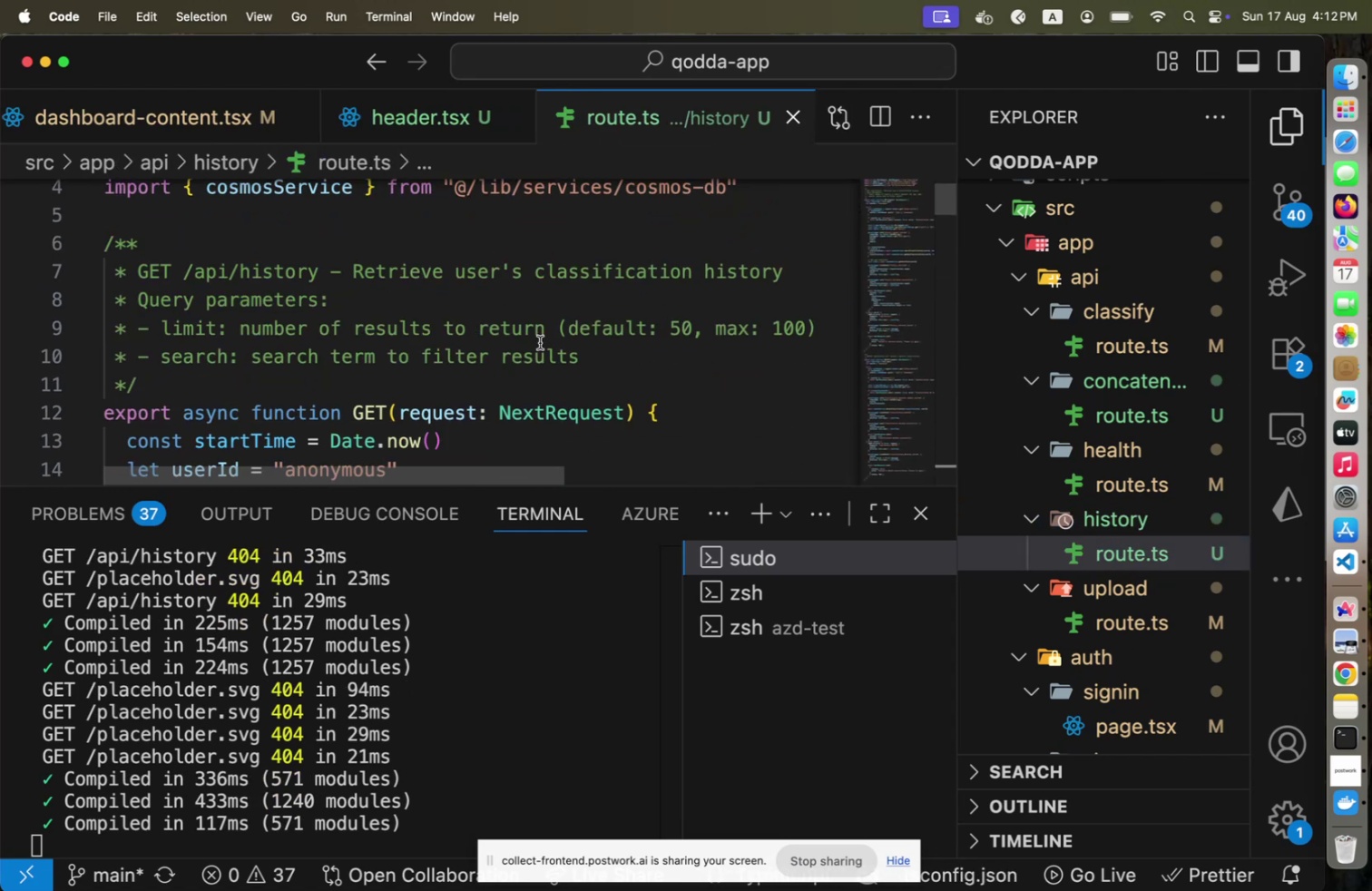 
key(Meta+Tab)
 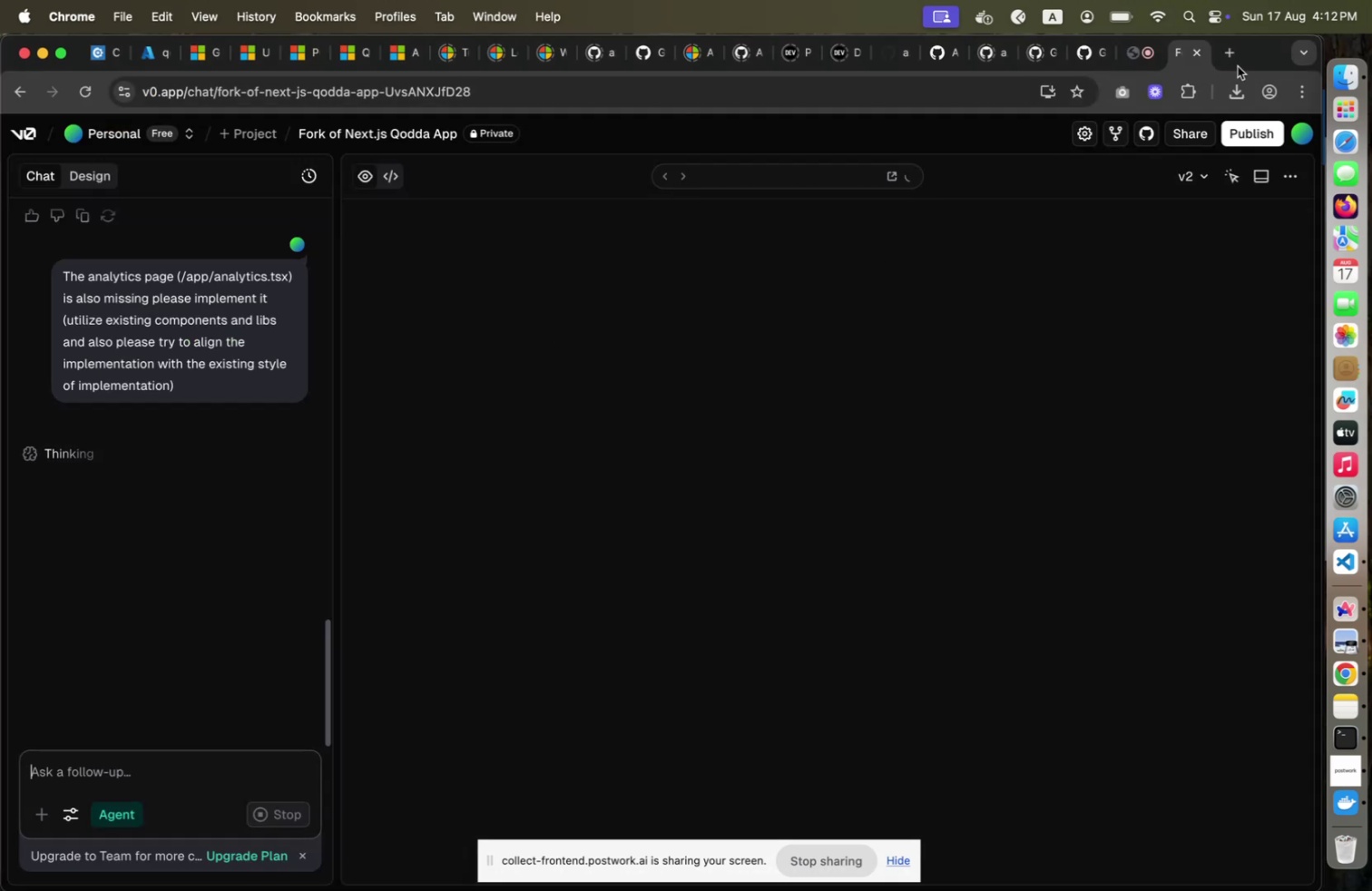 
left_click([1230, 55])
 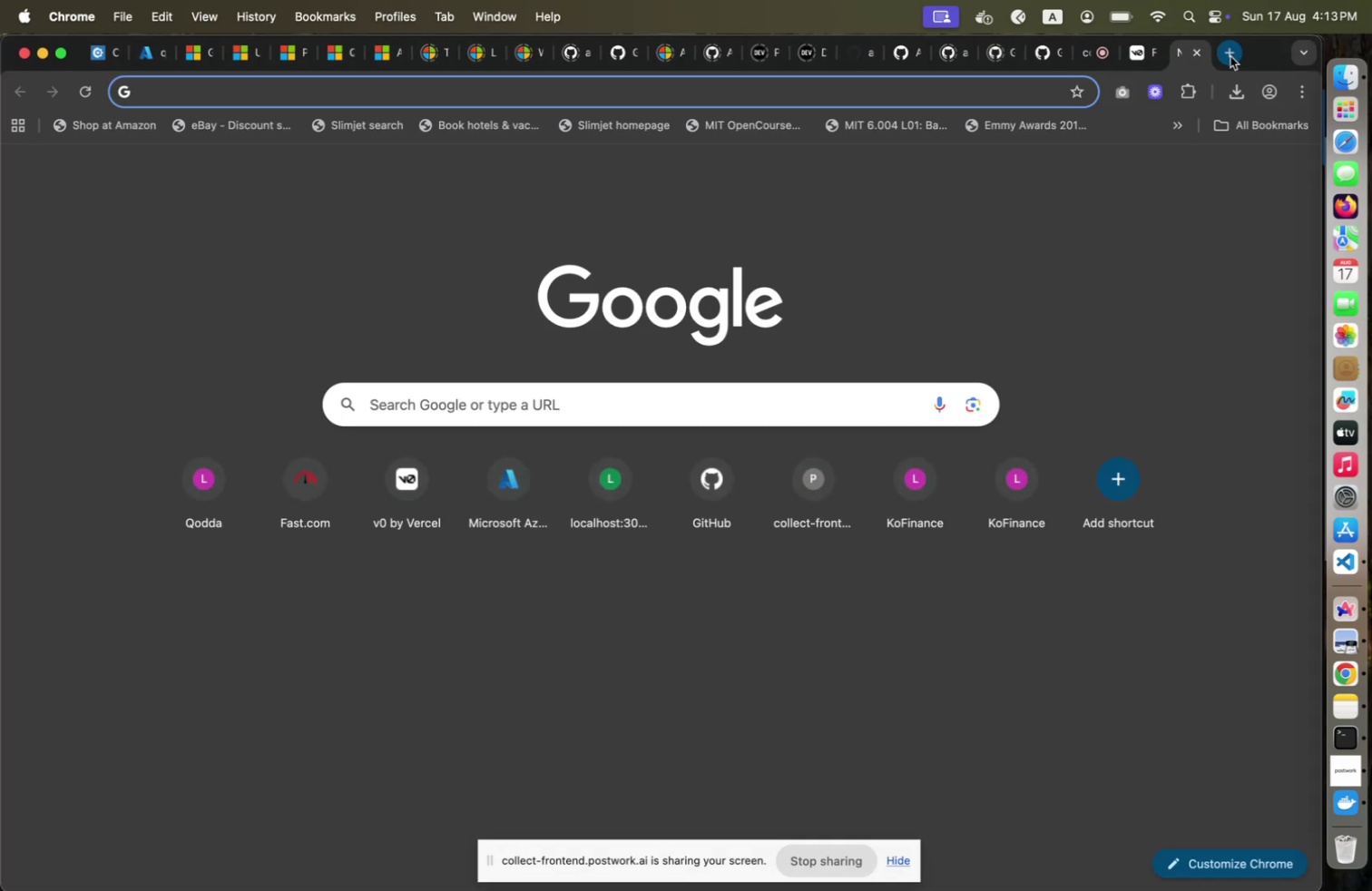 
type(lo)
 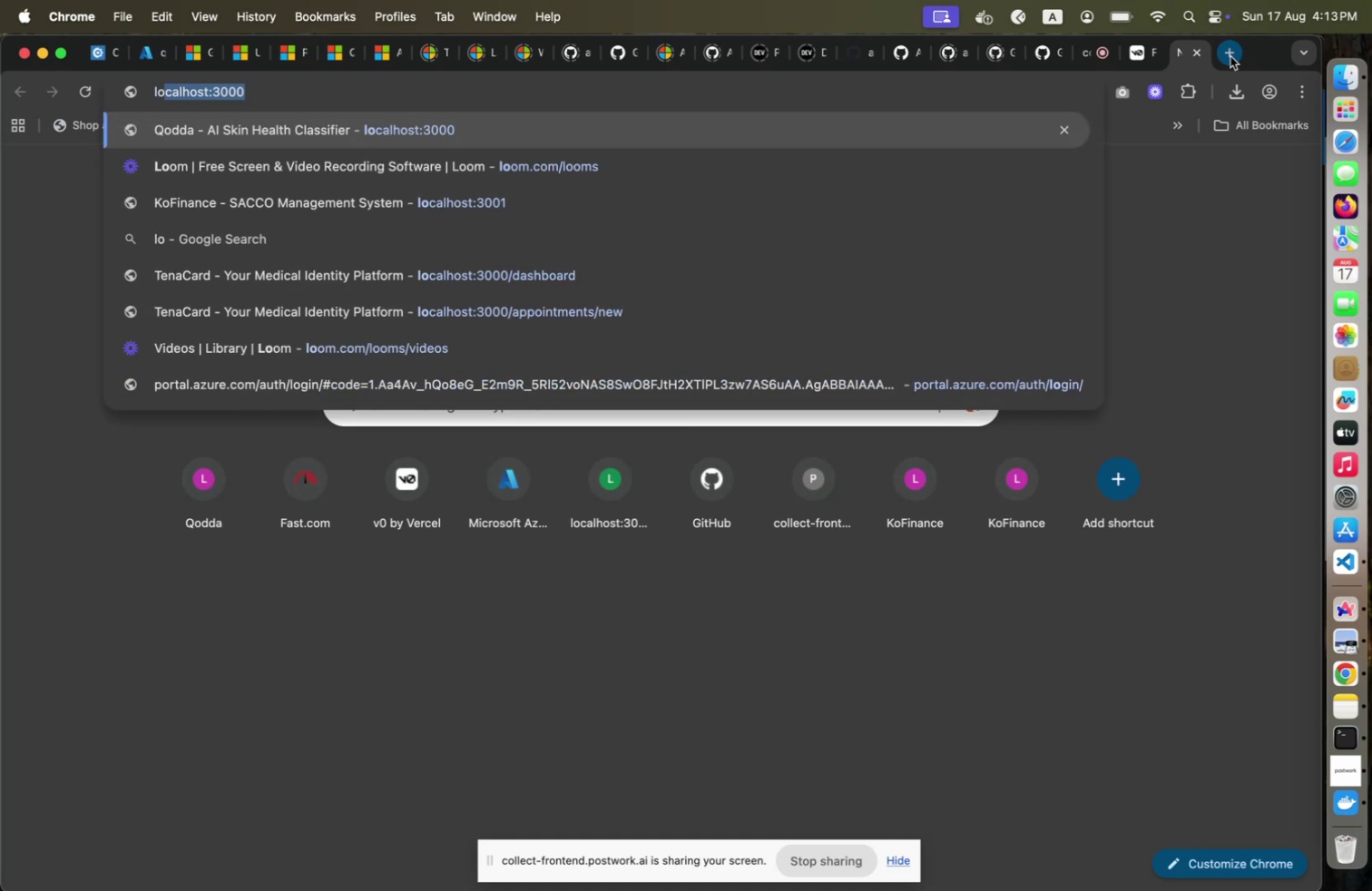 
key(Enter)
 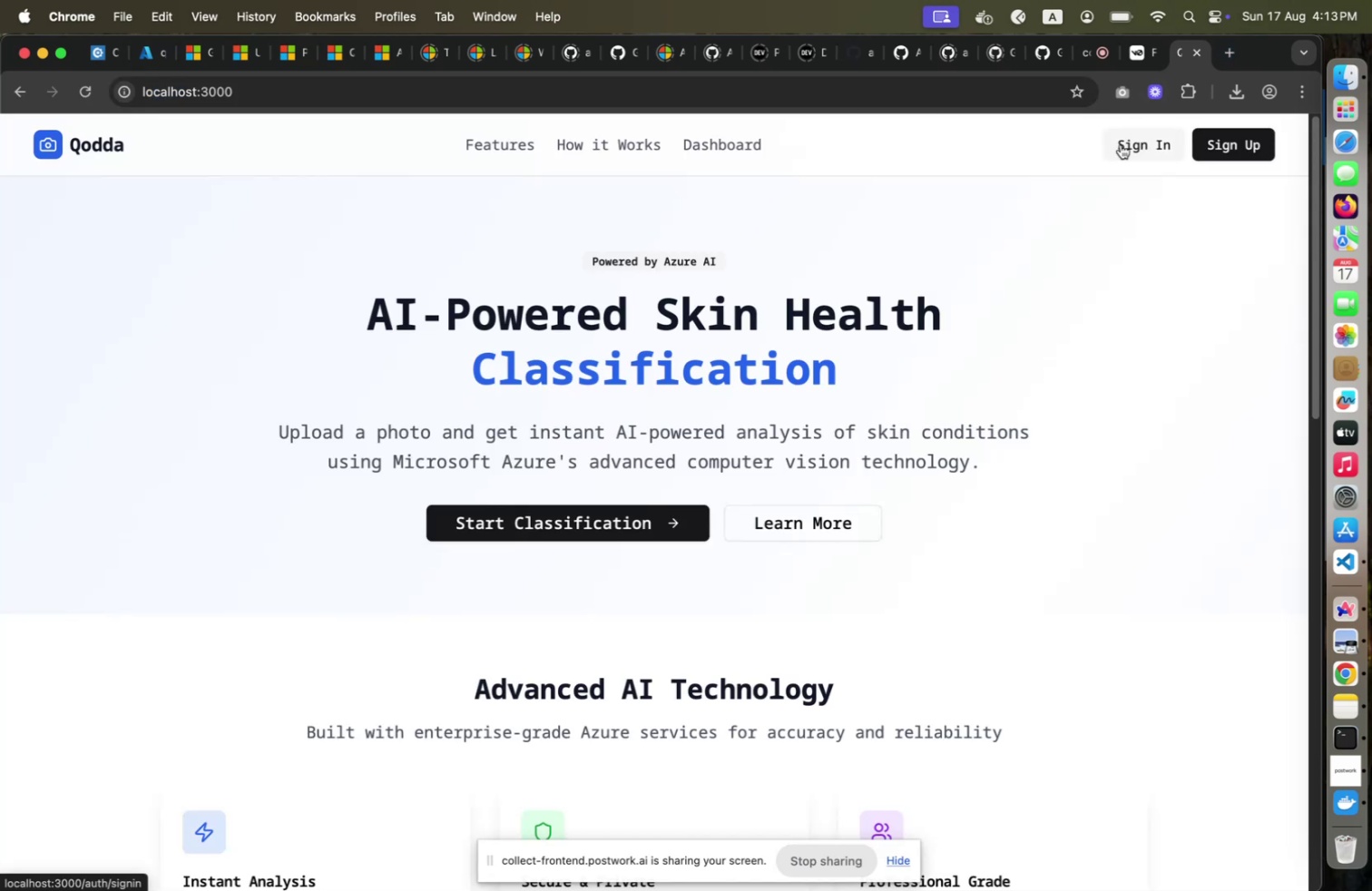 
left_click([734, 150])
 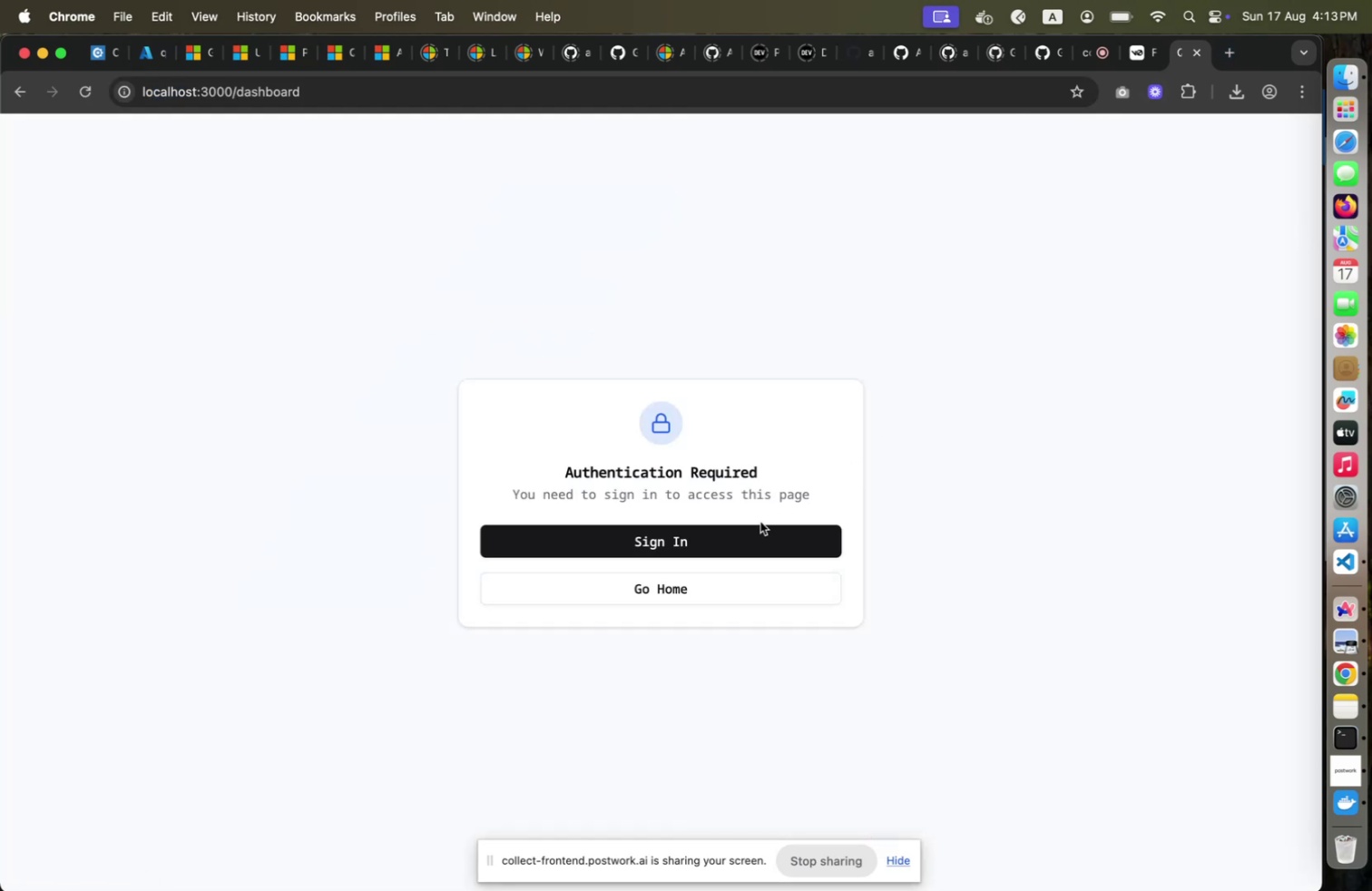 
left_click([747, 527])
 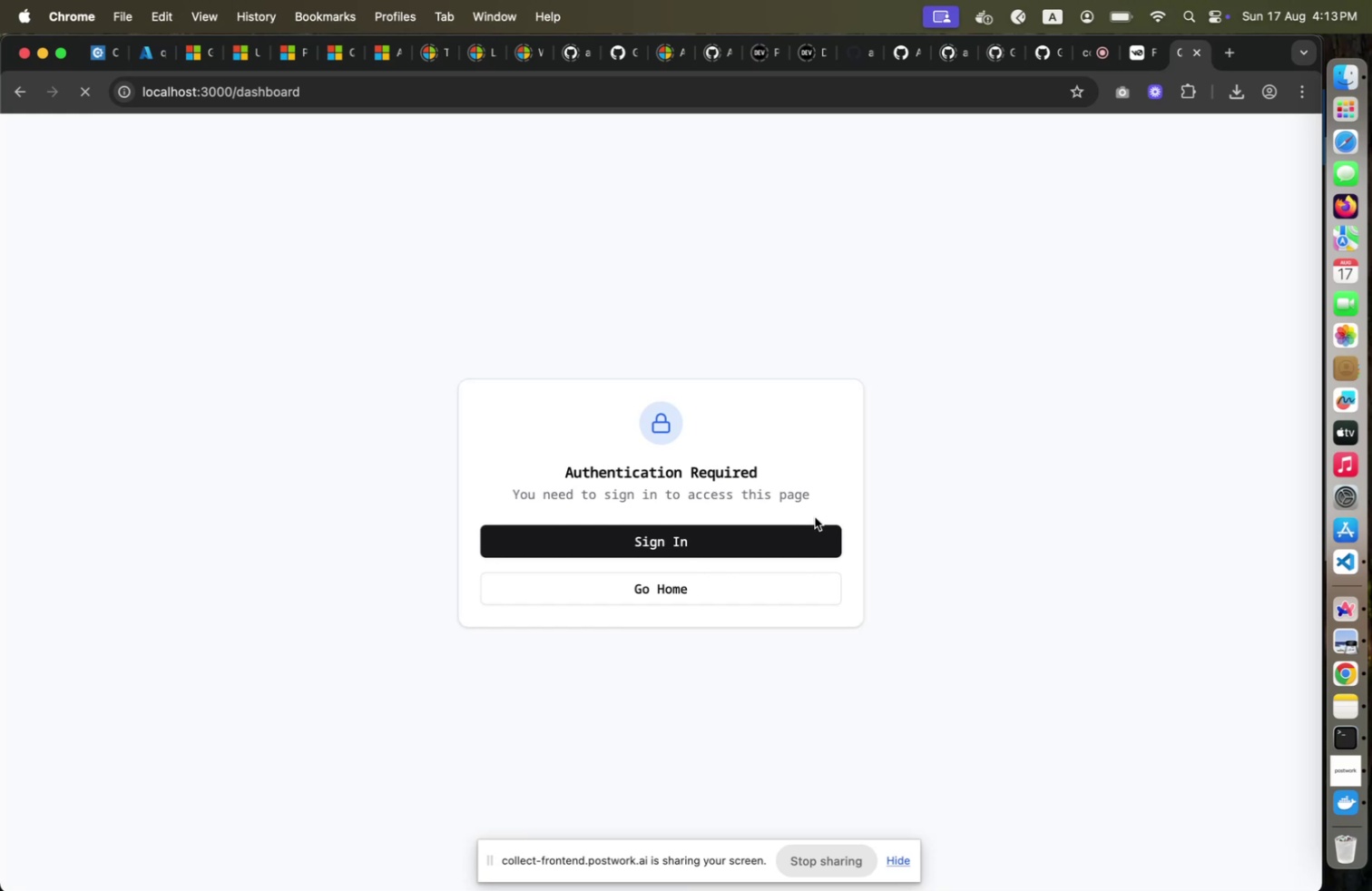 
wait(12.12)
 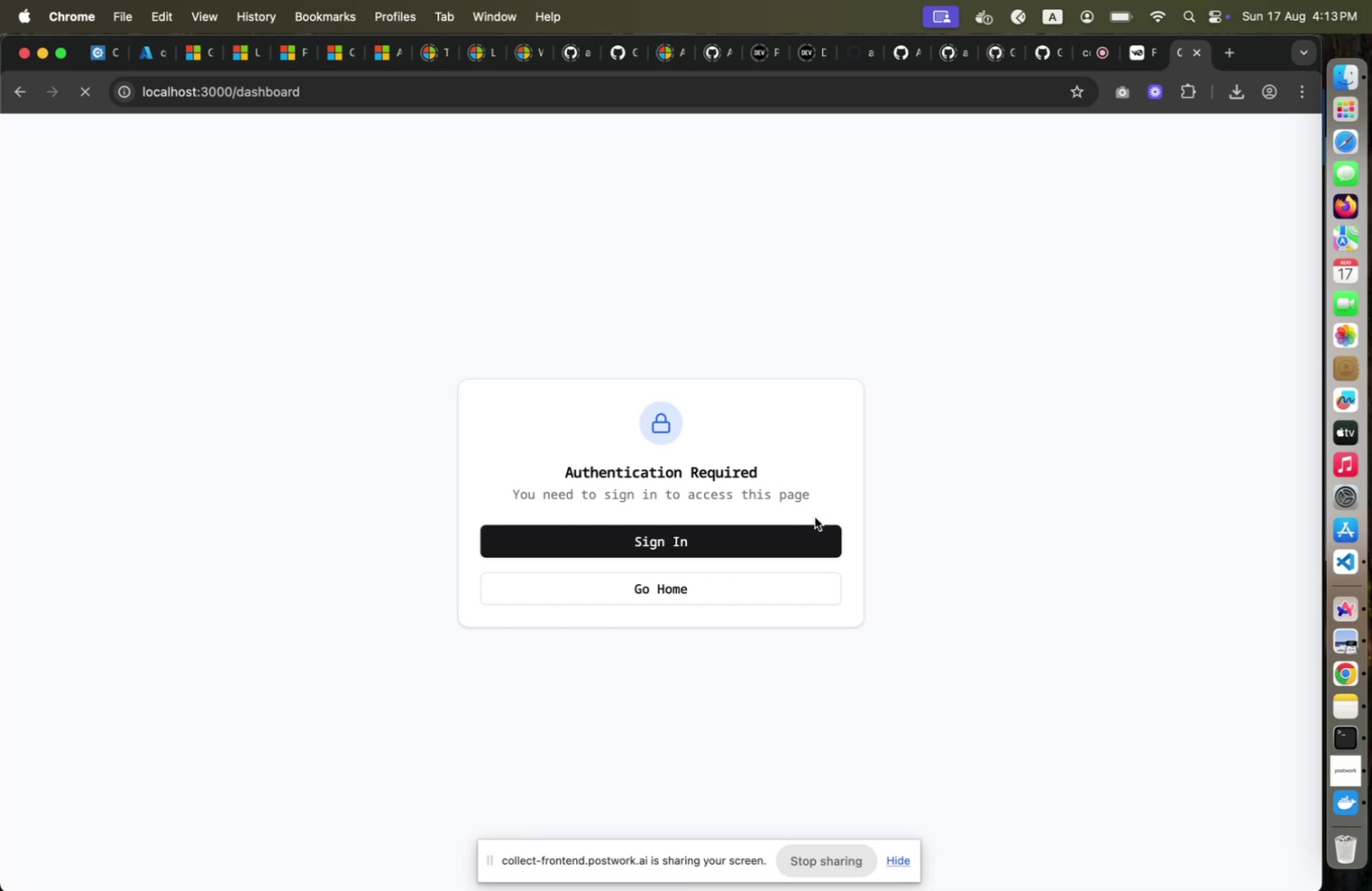 
left_click([153, 64])
 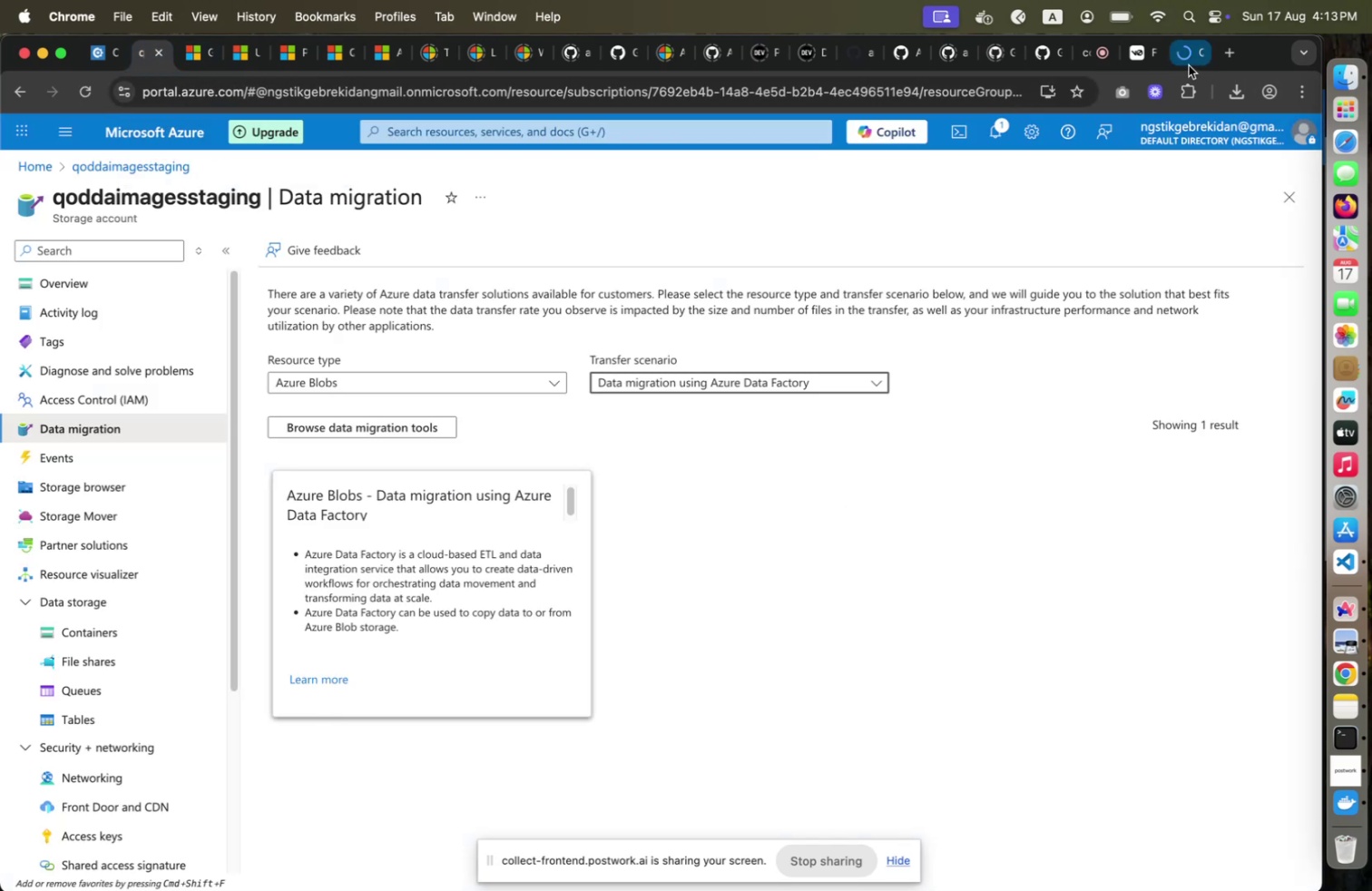 
left_click([1189, 65])
 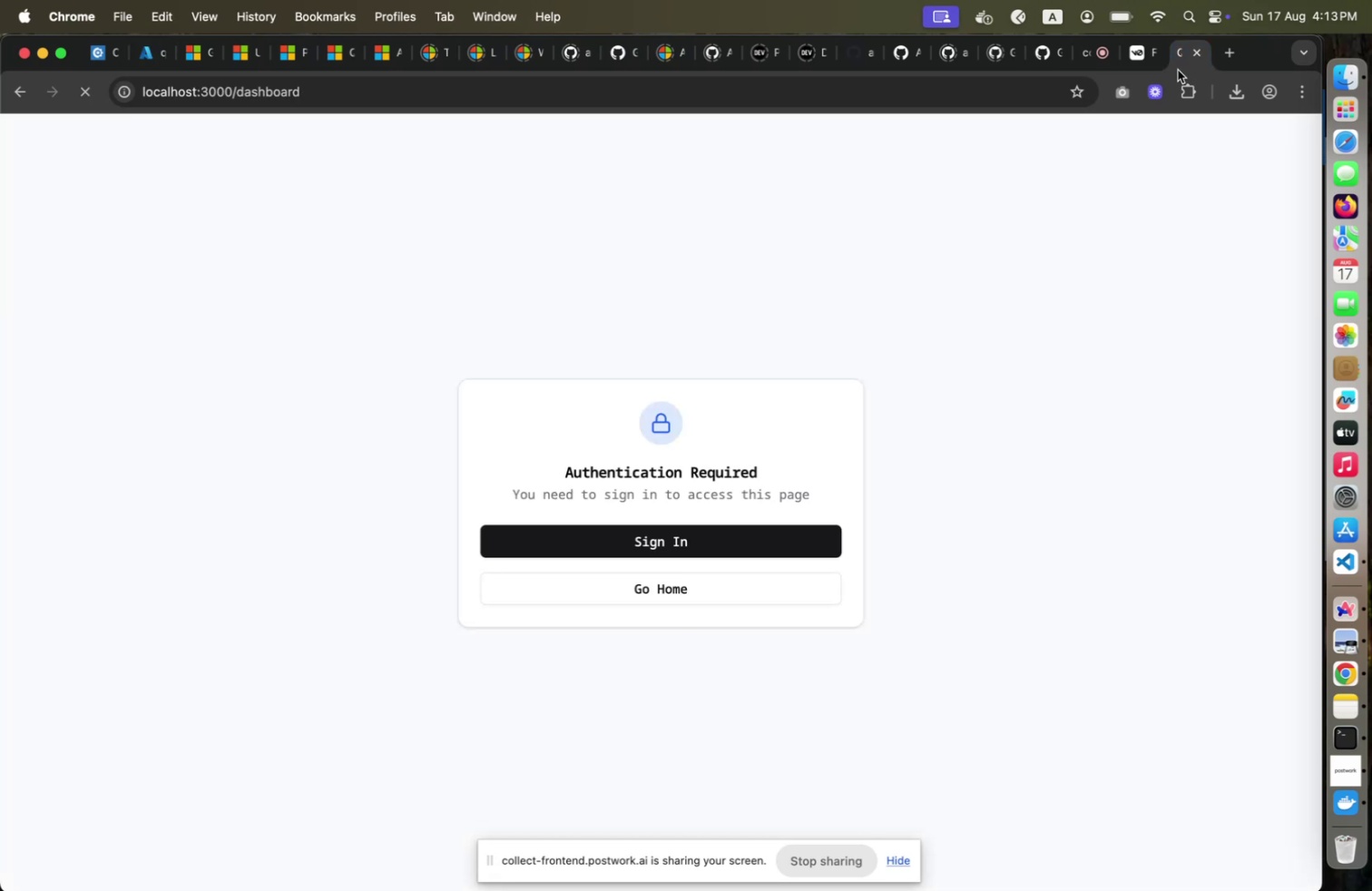 
mouse_move([1133, 75])
 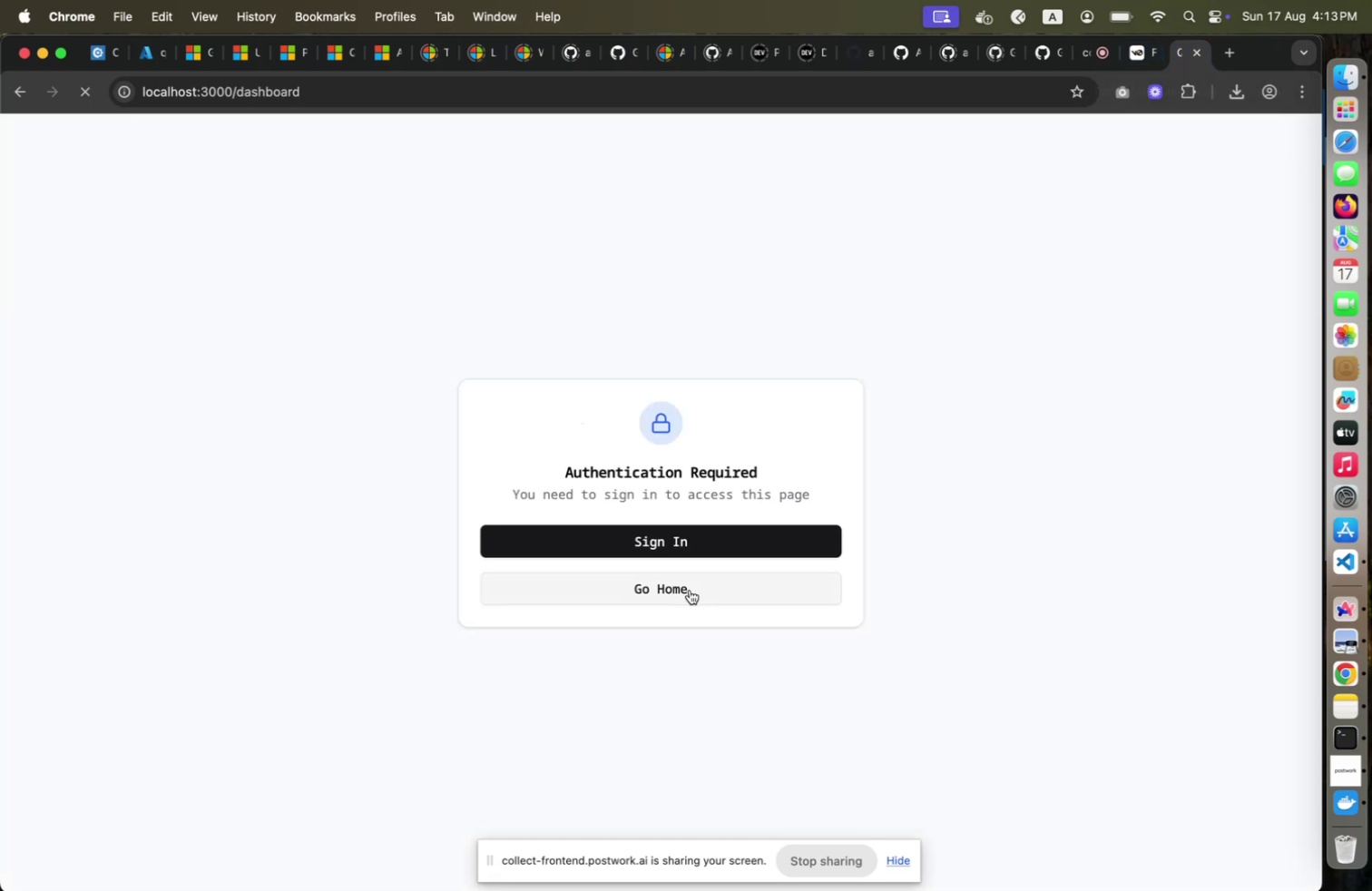 
left_click([690, 589])
 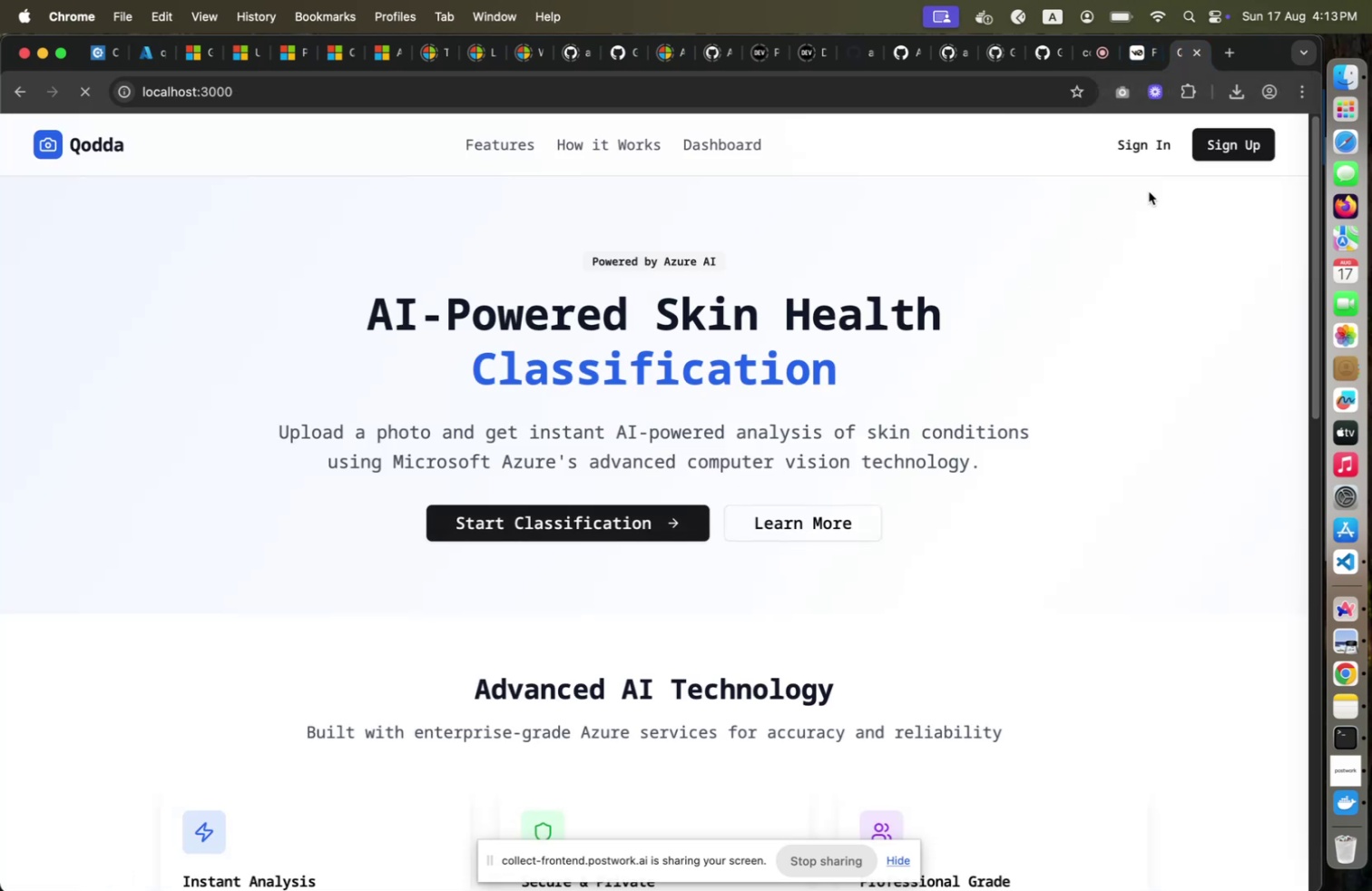 
left_click([1152, 156])
 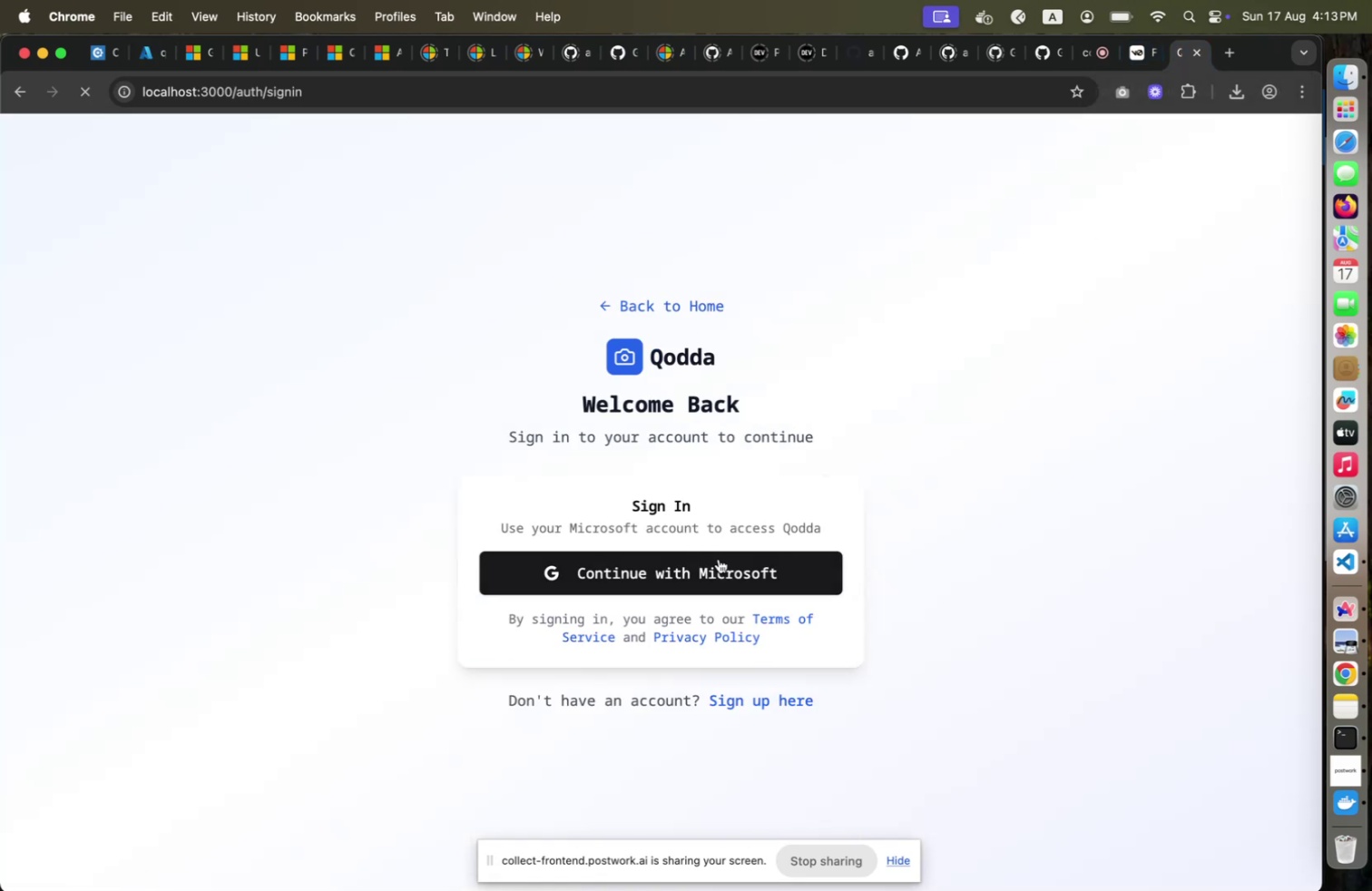 
left_click([718, 559])
 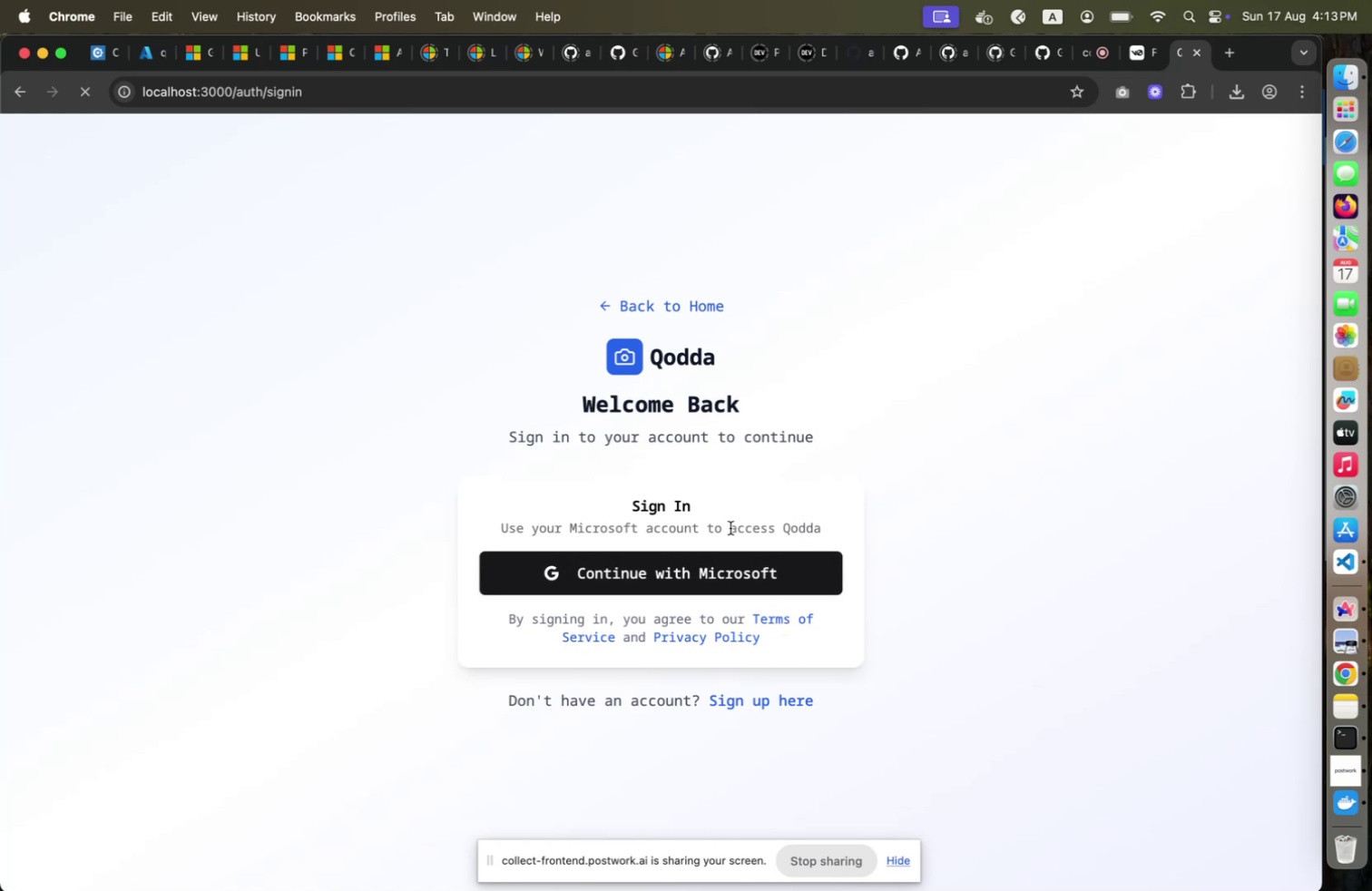 
wait(18.89)
 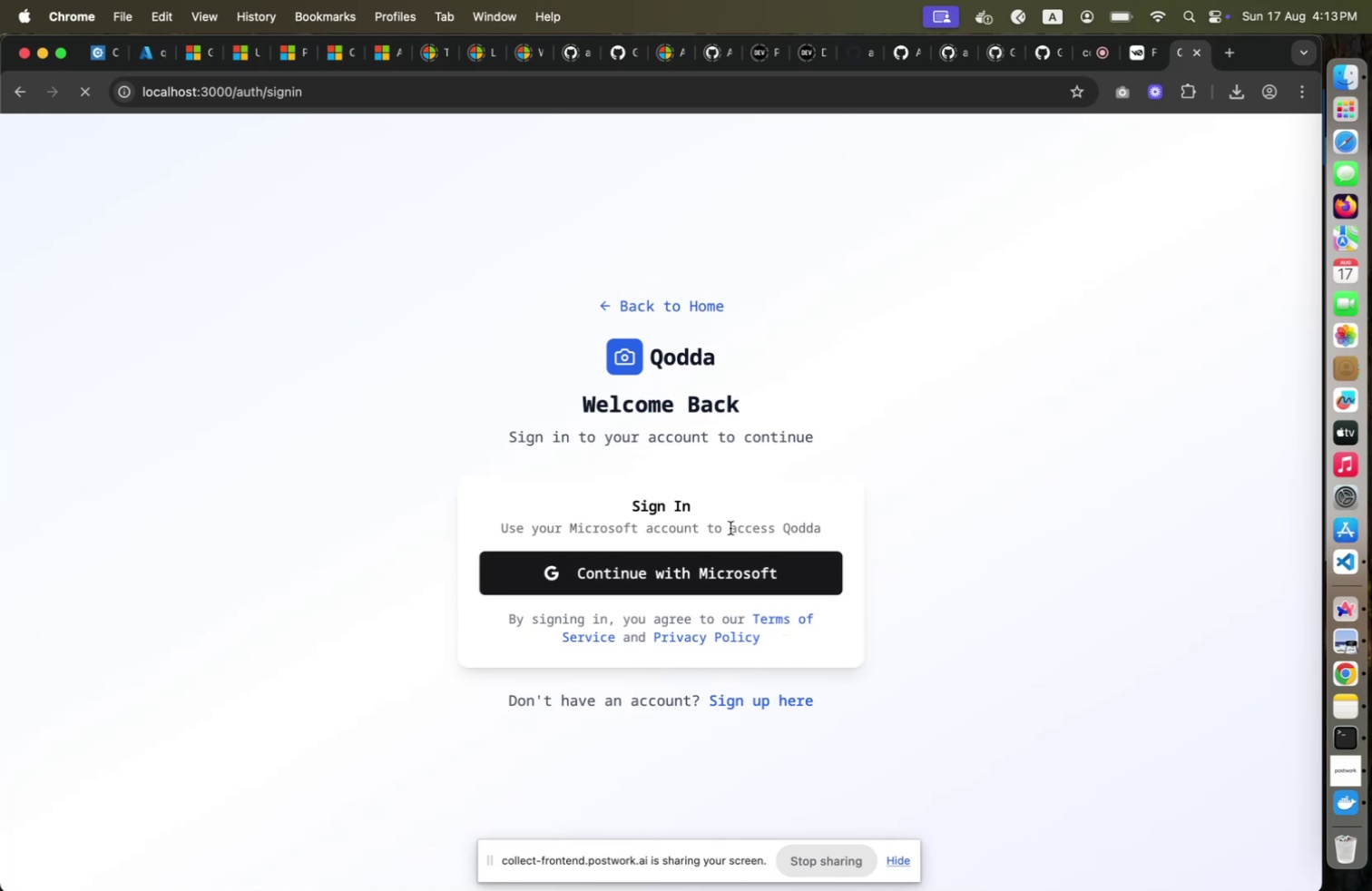 
left_click_drag(start_coordinate=[1349, 568], to_coordinate=[1341, 565])
 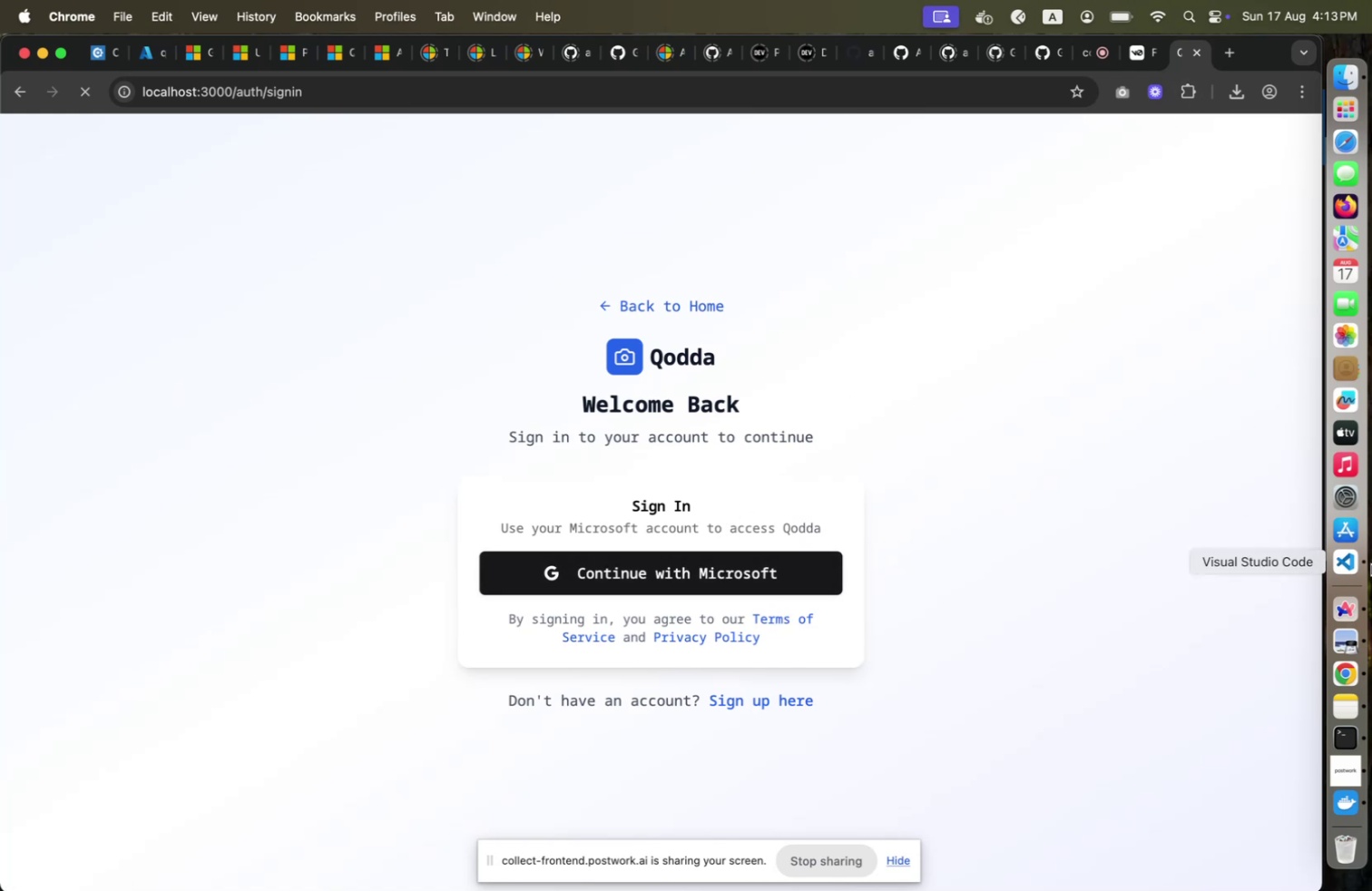 
left_click([1360, 560])
 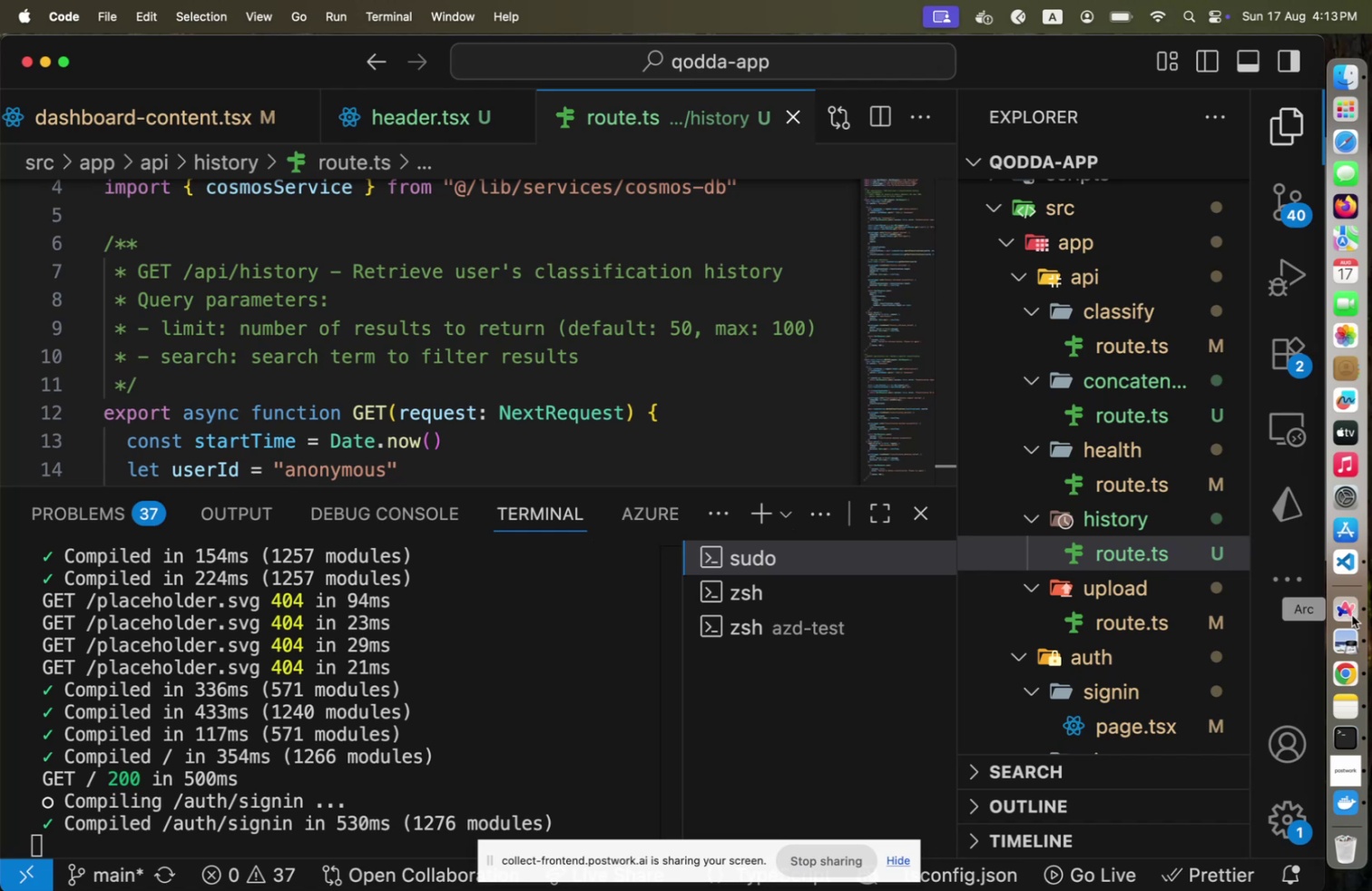 
left_click([1358, 680])
 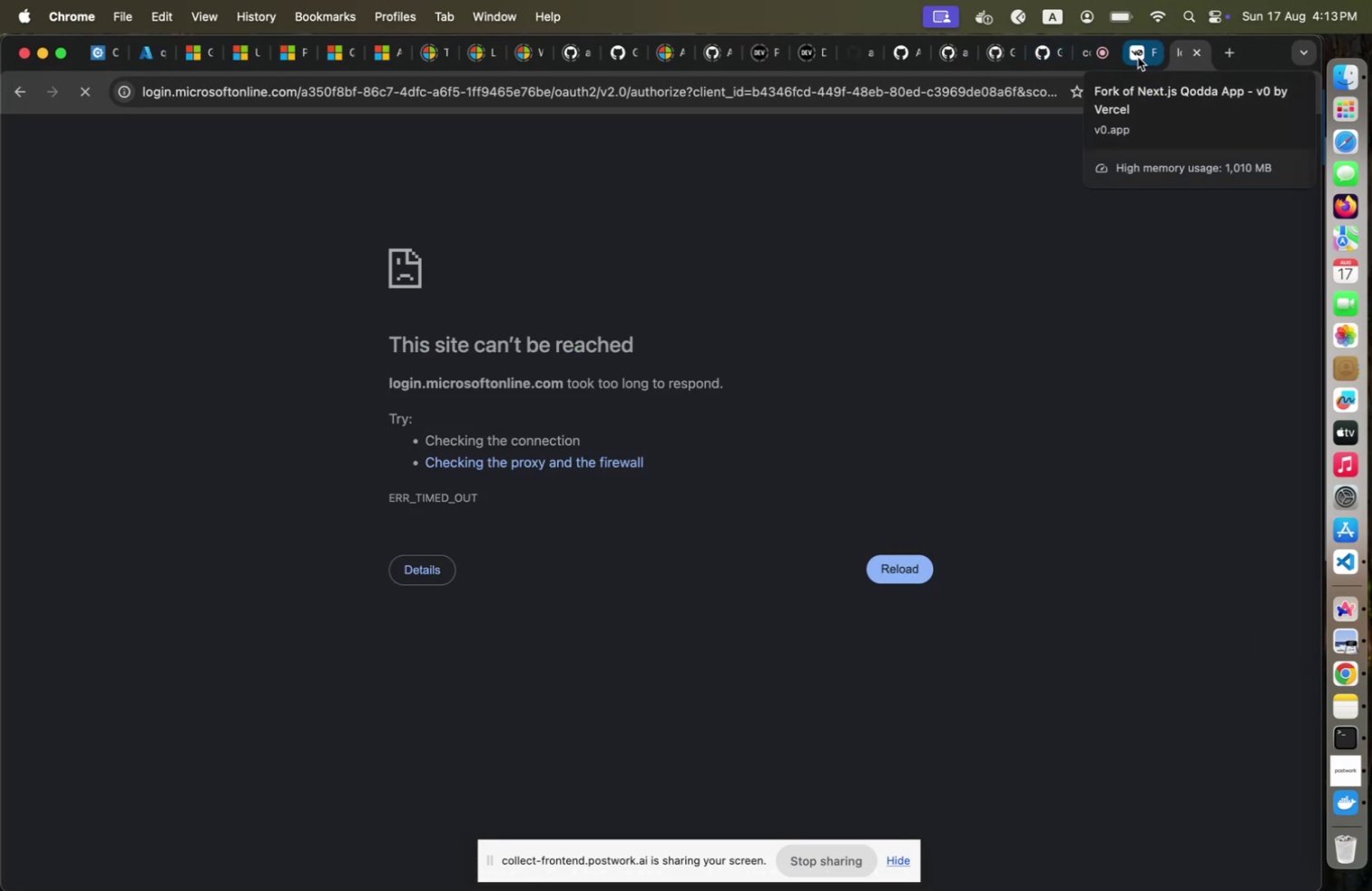 
left_click([1138, 57])
 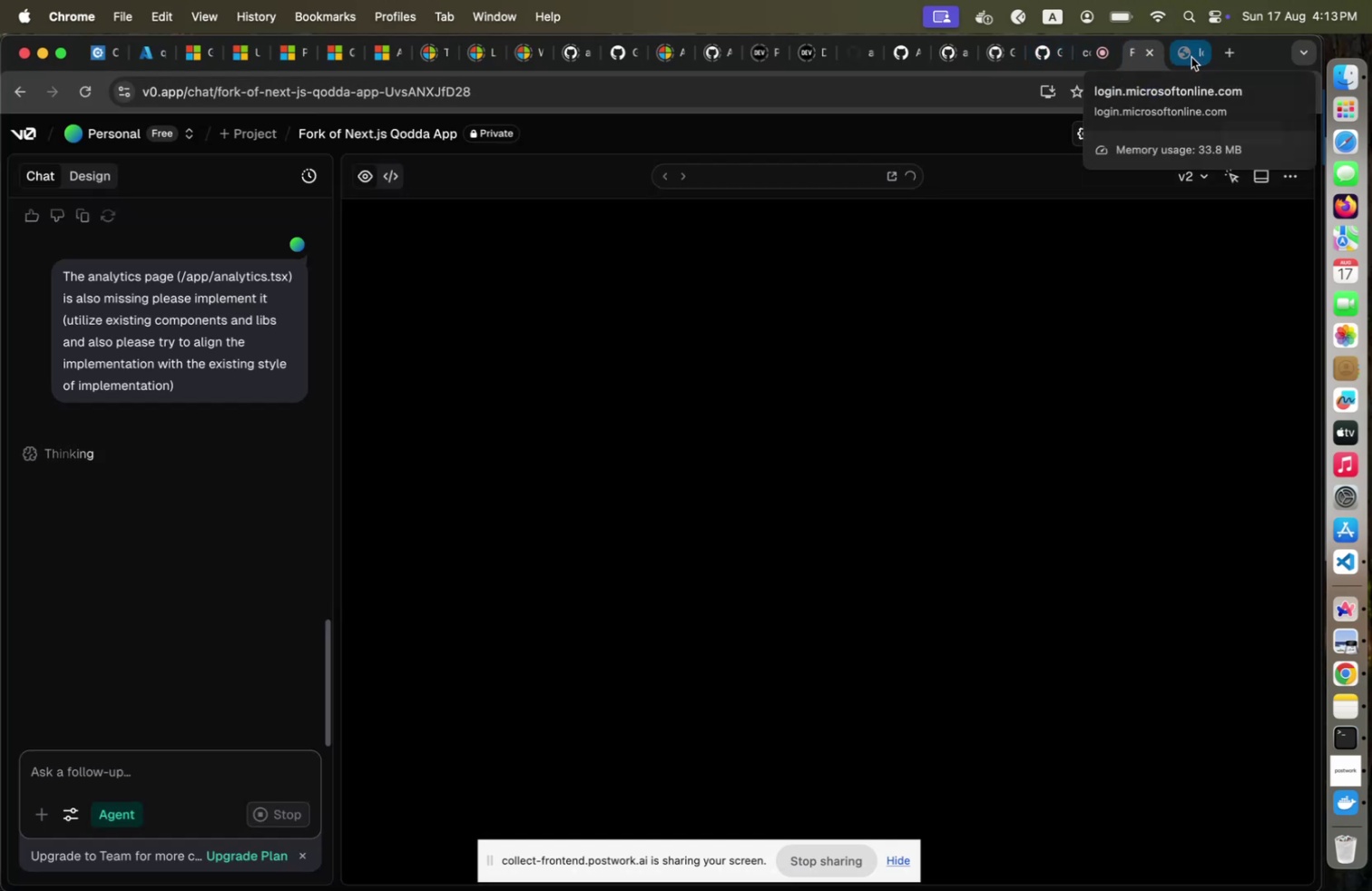 
left_click([1191, 58])
 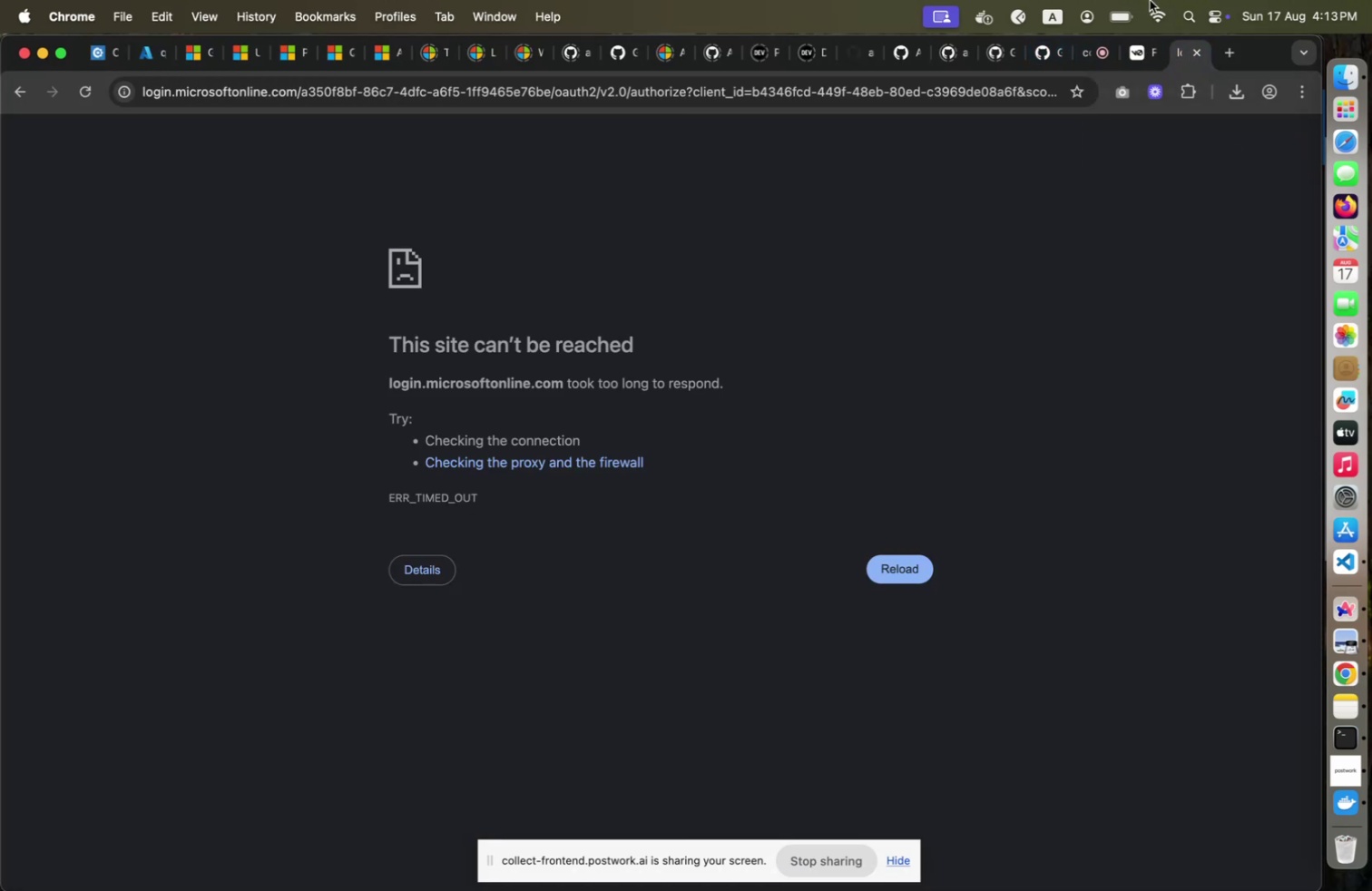 
left_click([1150, 0])
 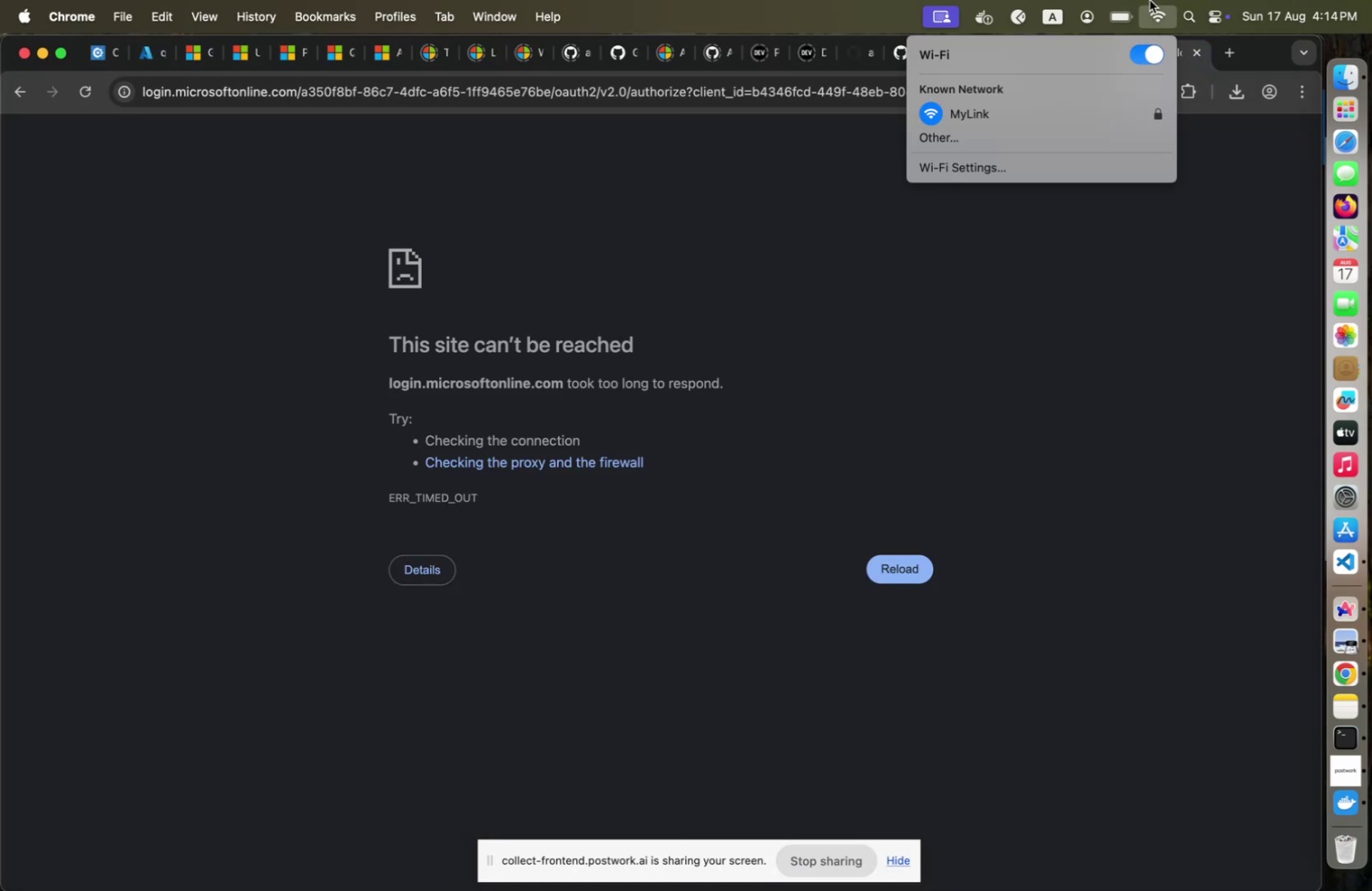 
left_click([1150, 0])
 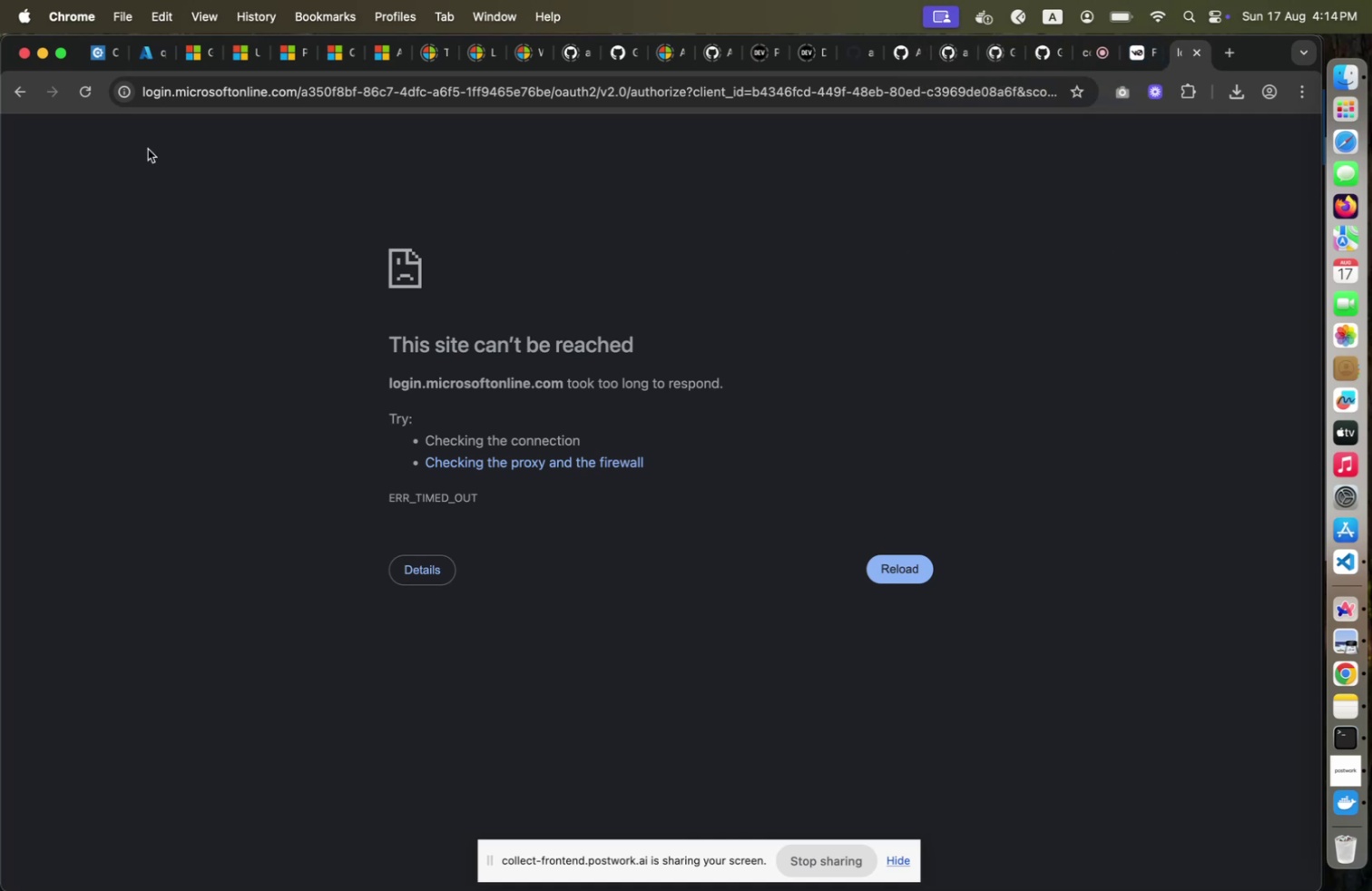 
left_click([88, 101])
 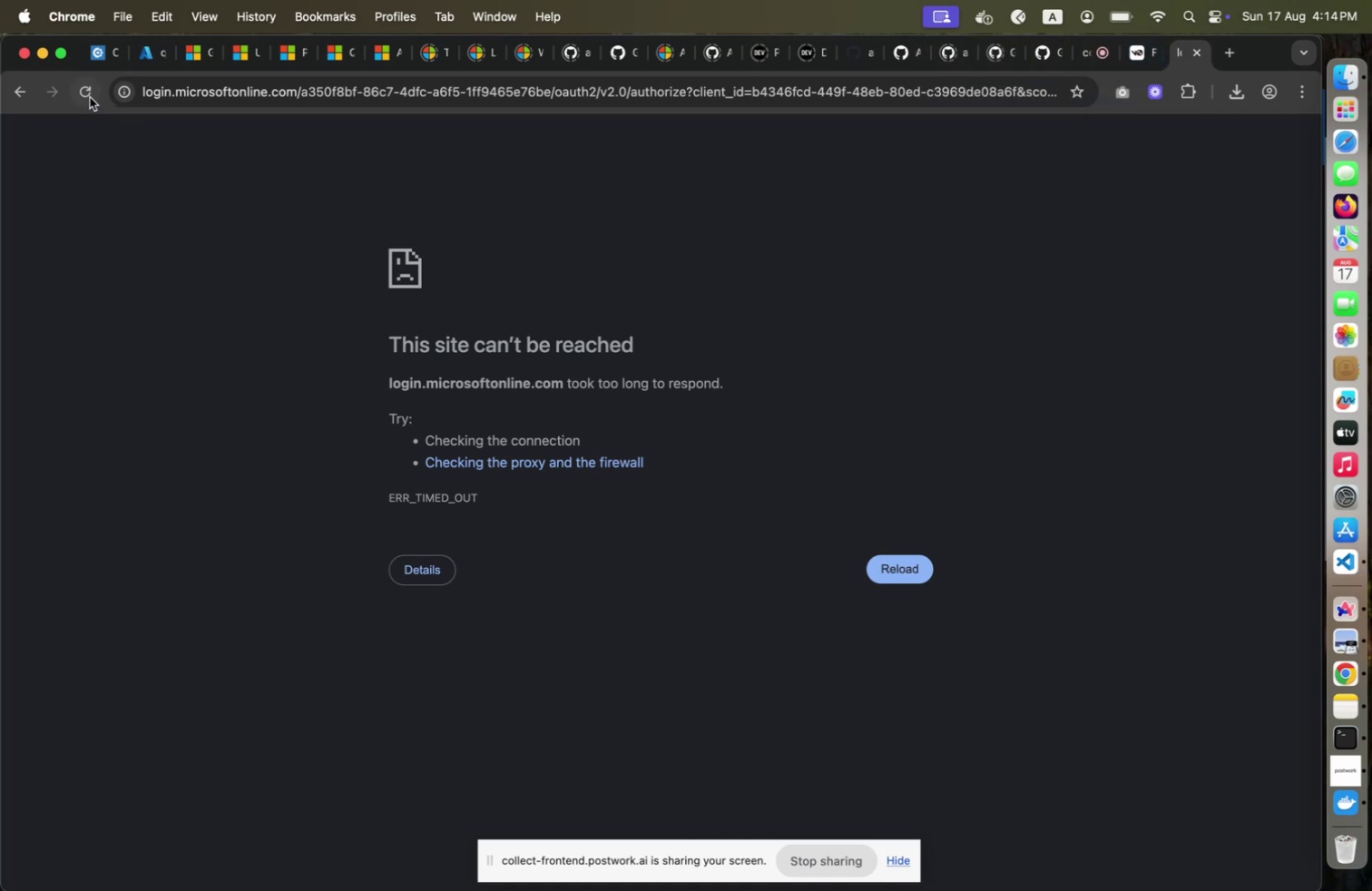 
left_click([88, 95])
 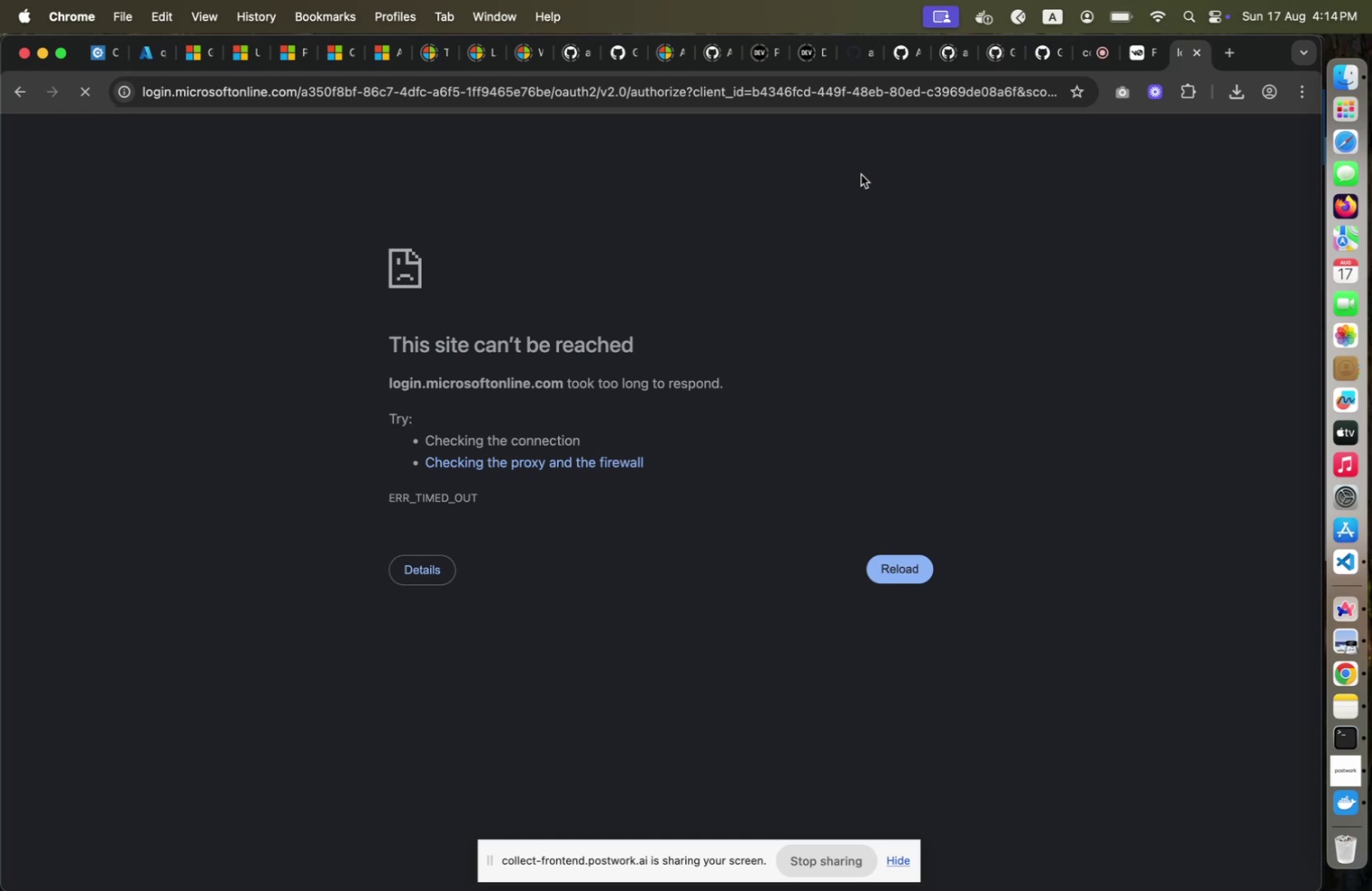 
wait(21.81)
 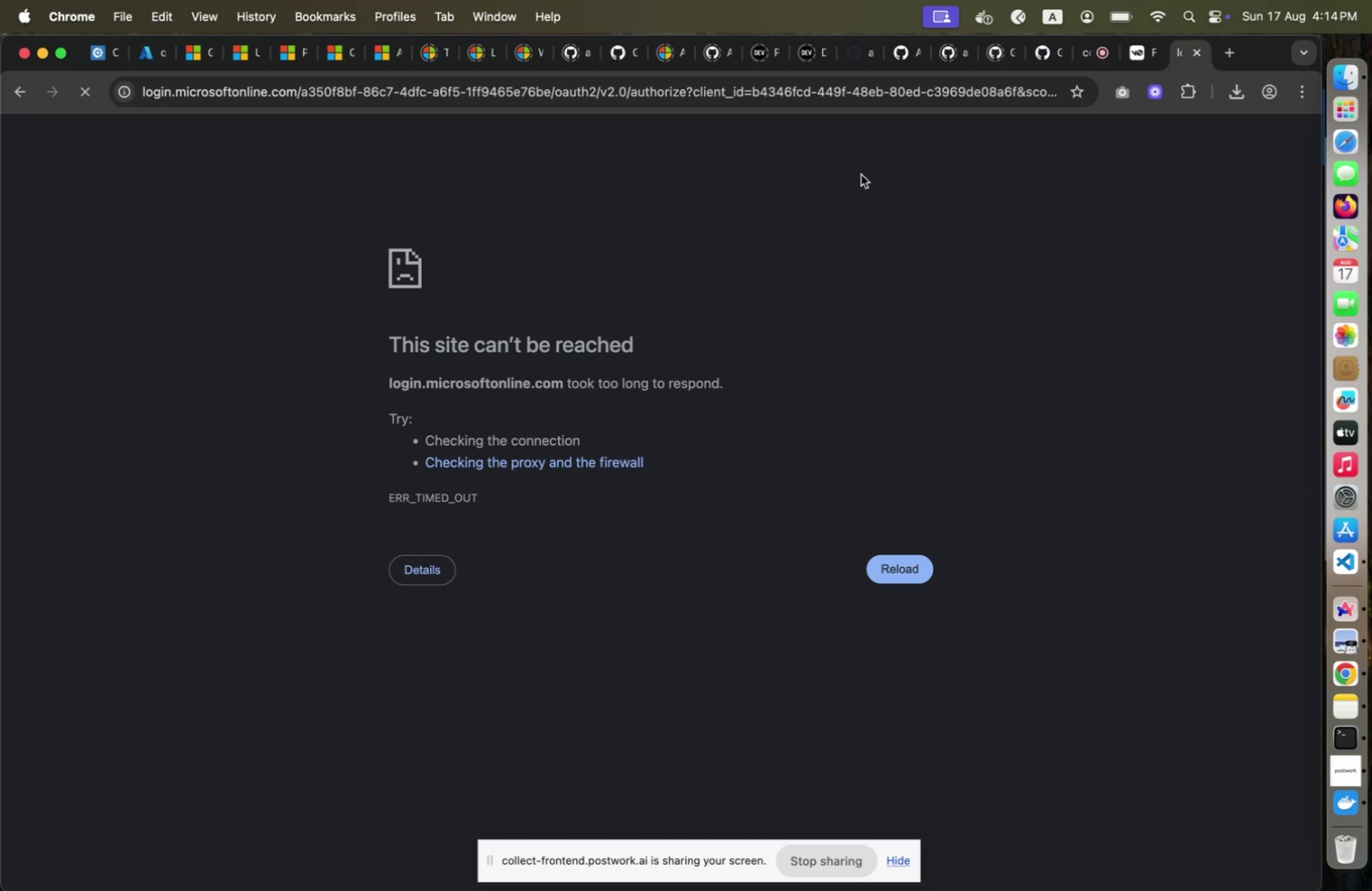 
left_click([1236, 56])
 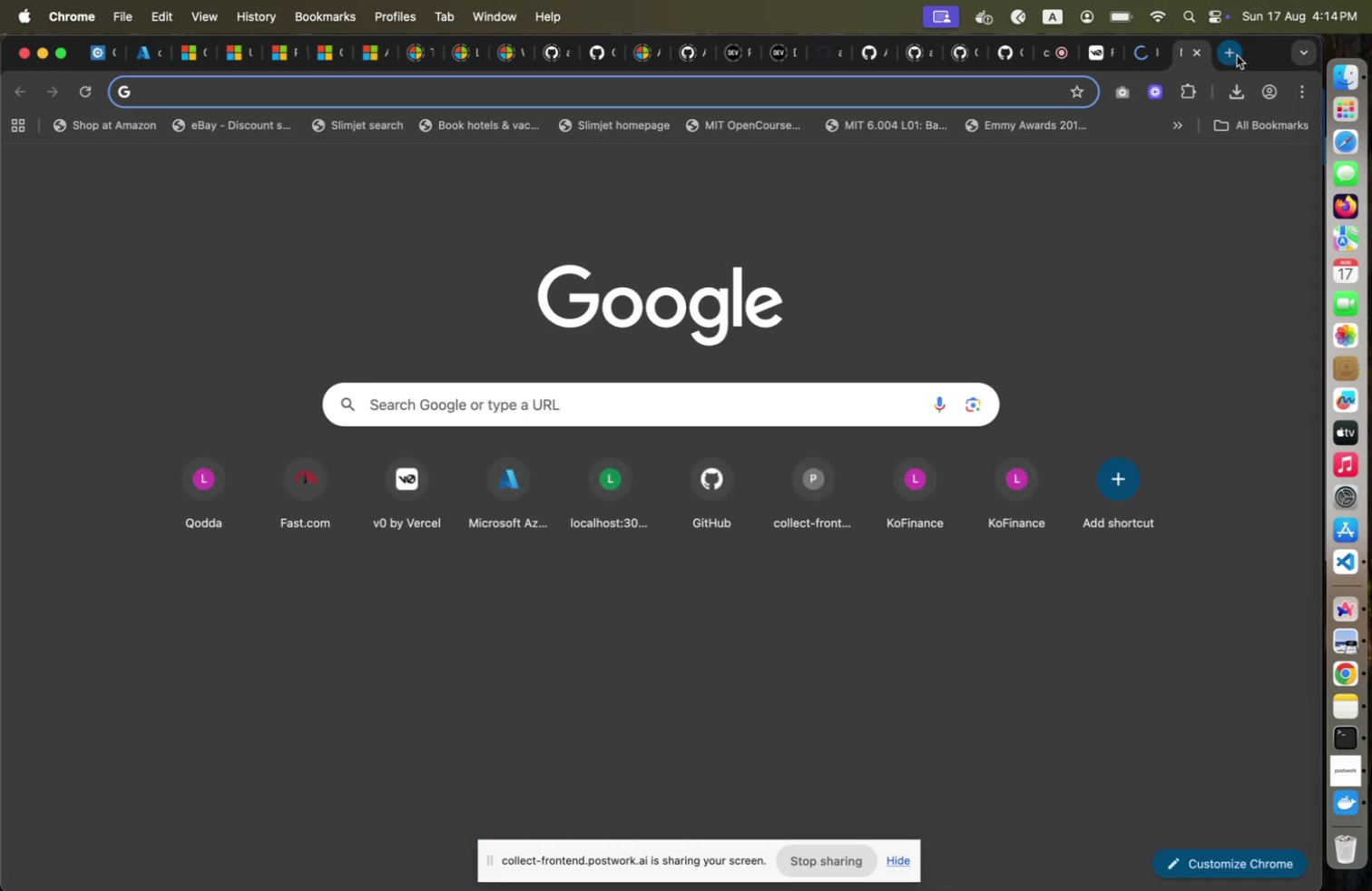 
type(fs)
key(Backspace)
type(as)
 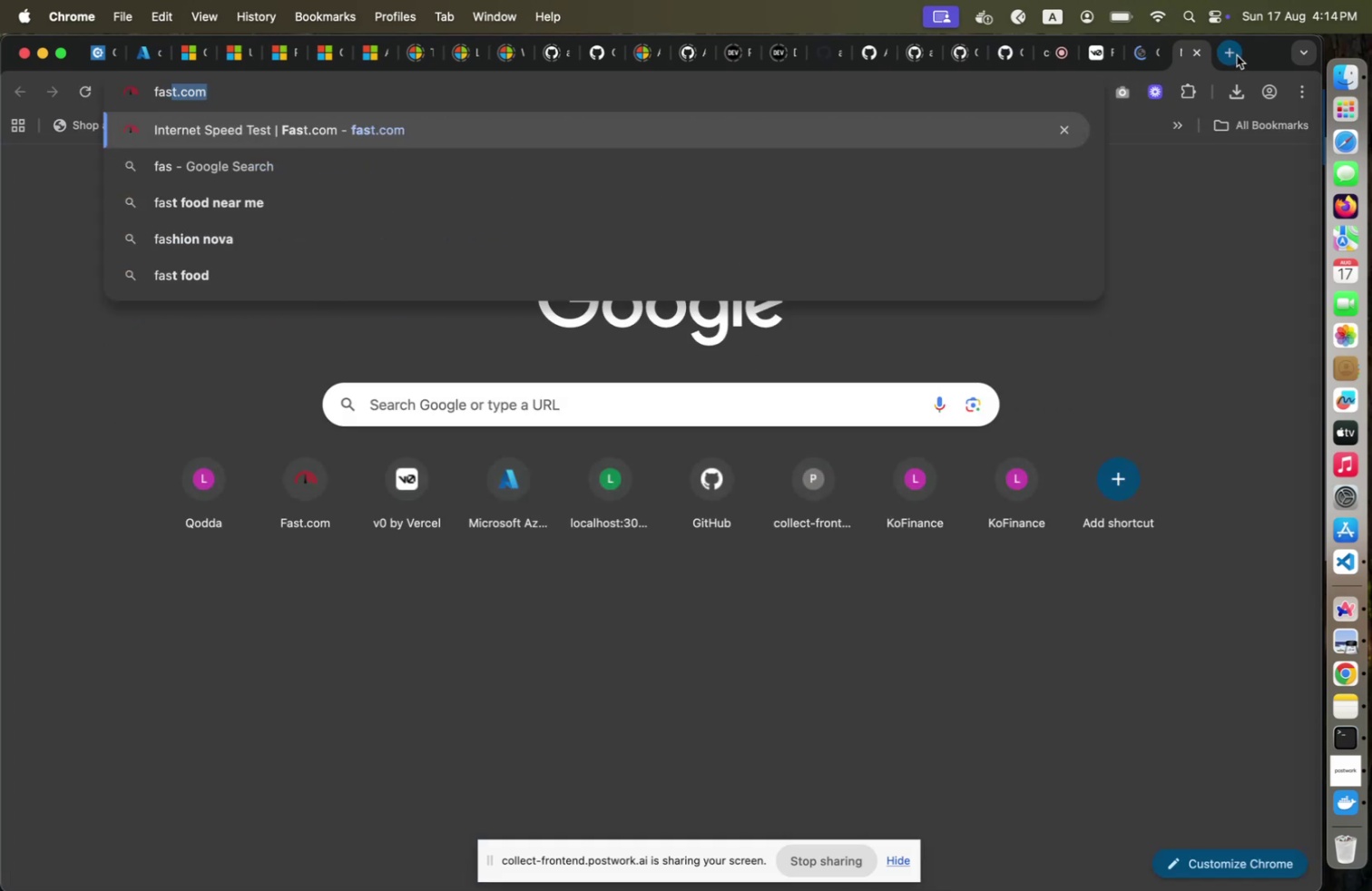 
key(Enter)
 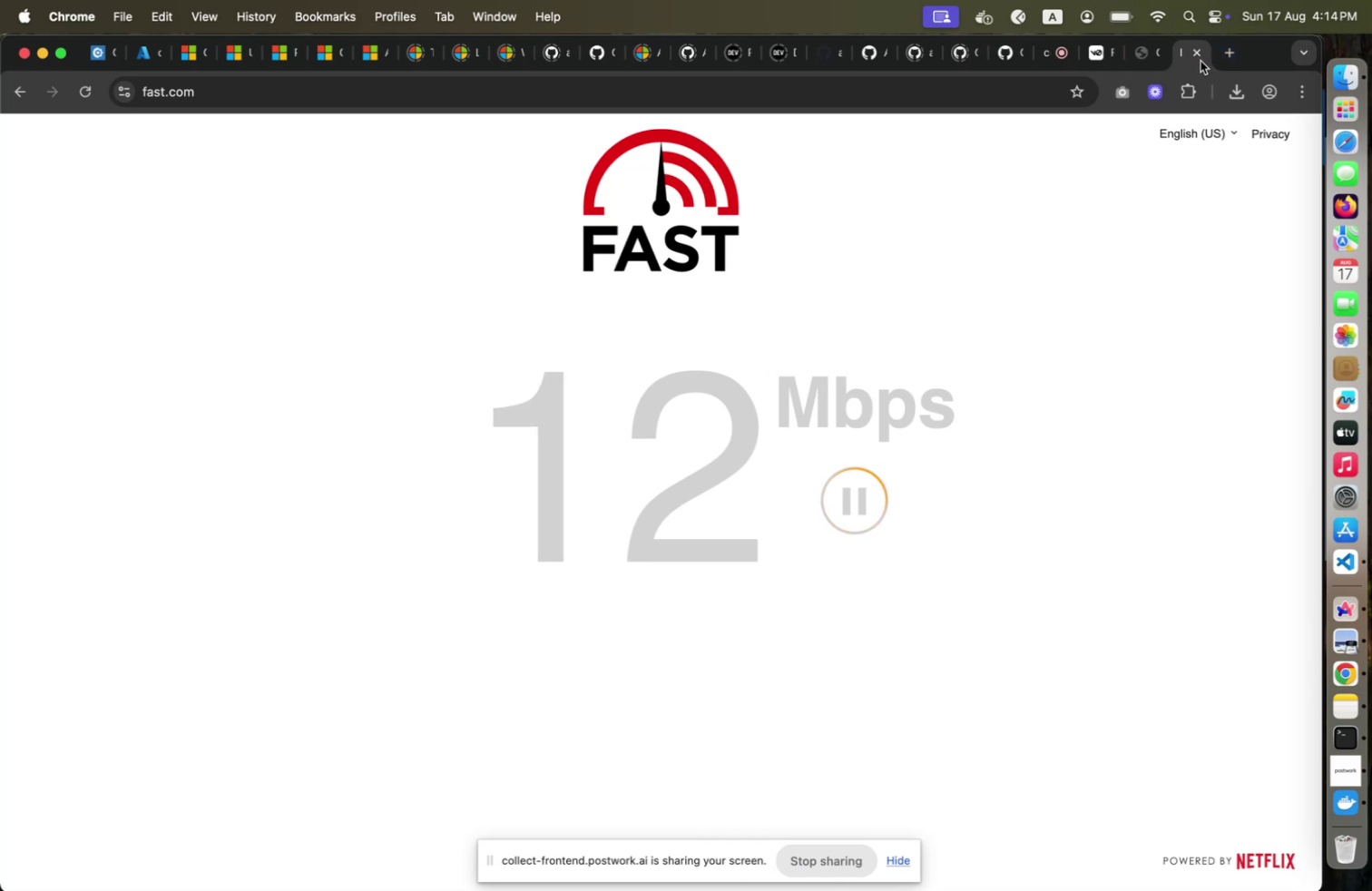 
left_click([1200, 57])
 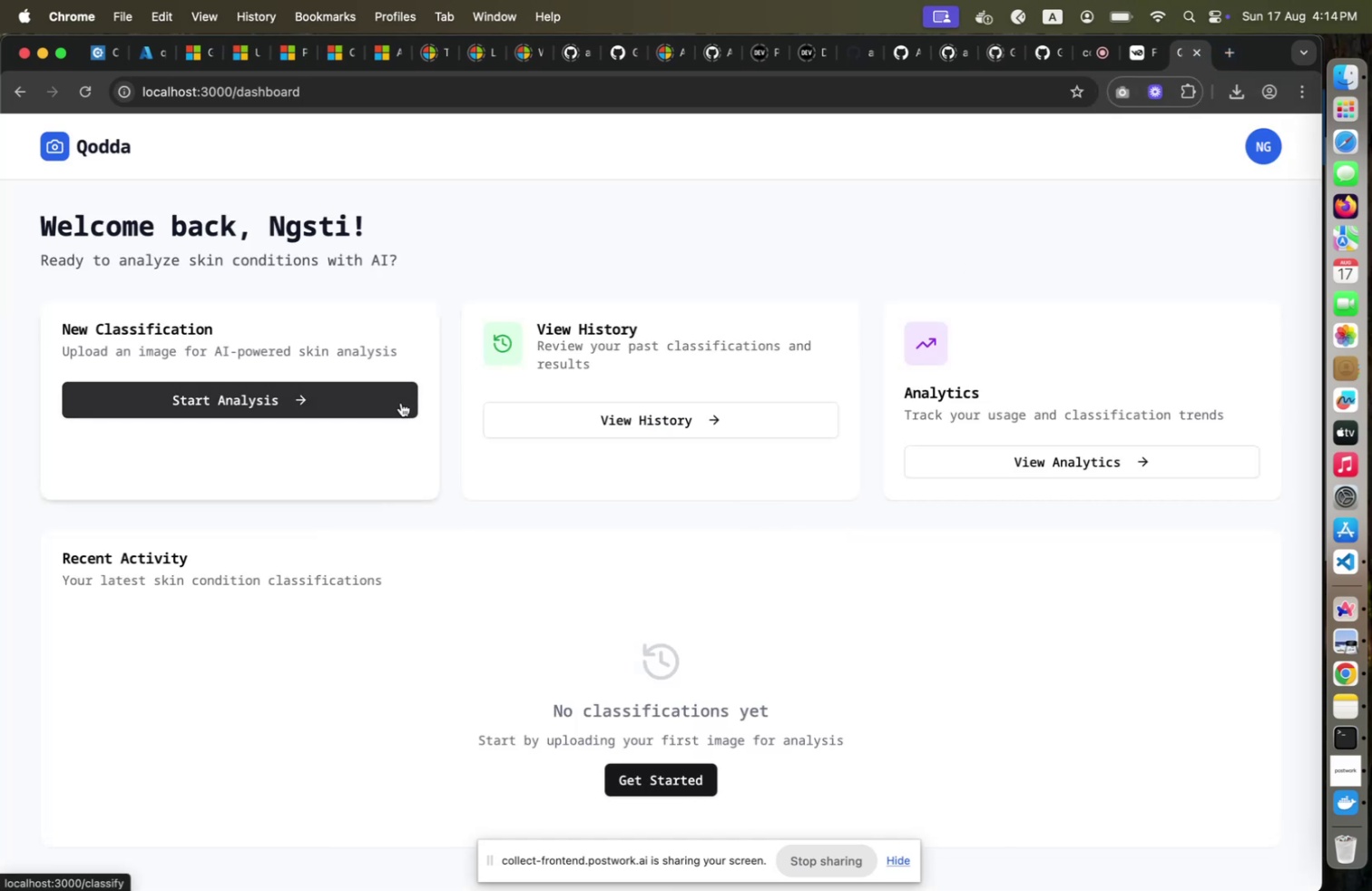 
left_click([575, 413])
 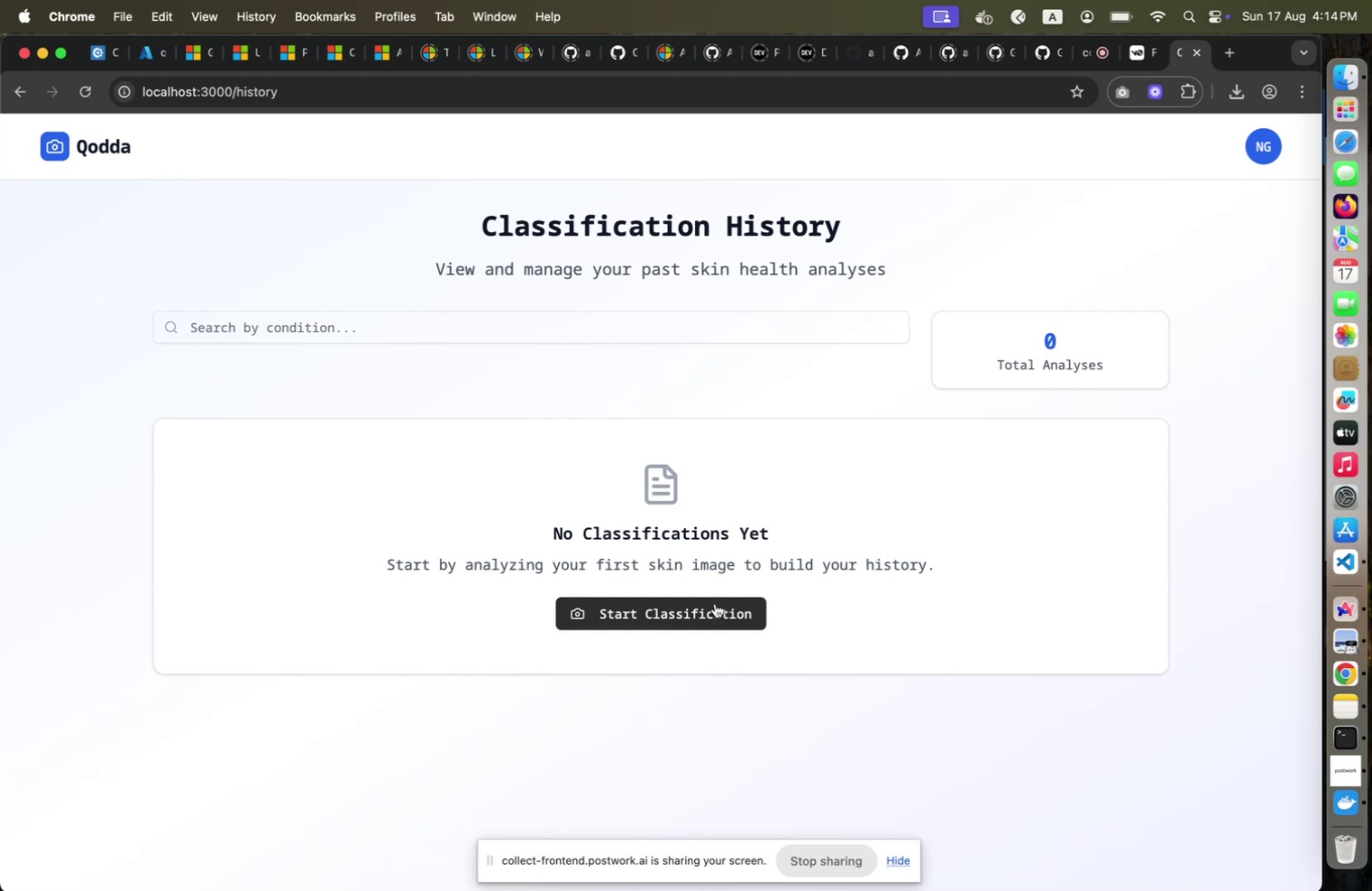 
left_click([1343, 559])
 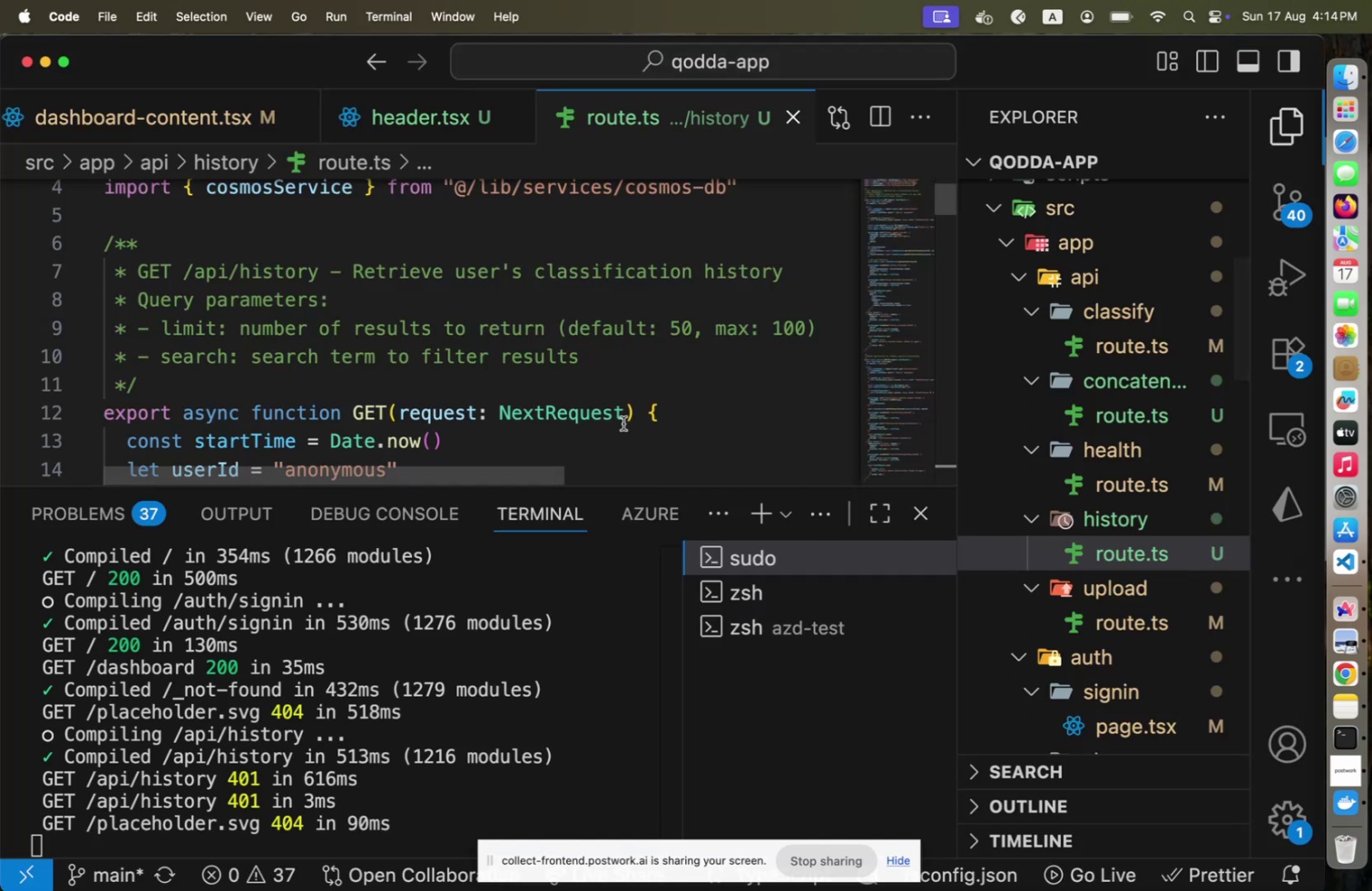 
scroll: coordinate [624, 421], scroll_direction: down, amount: 5.0
 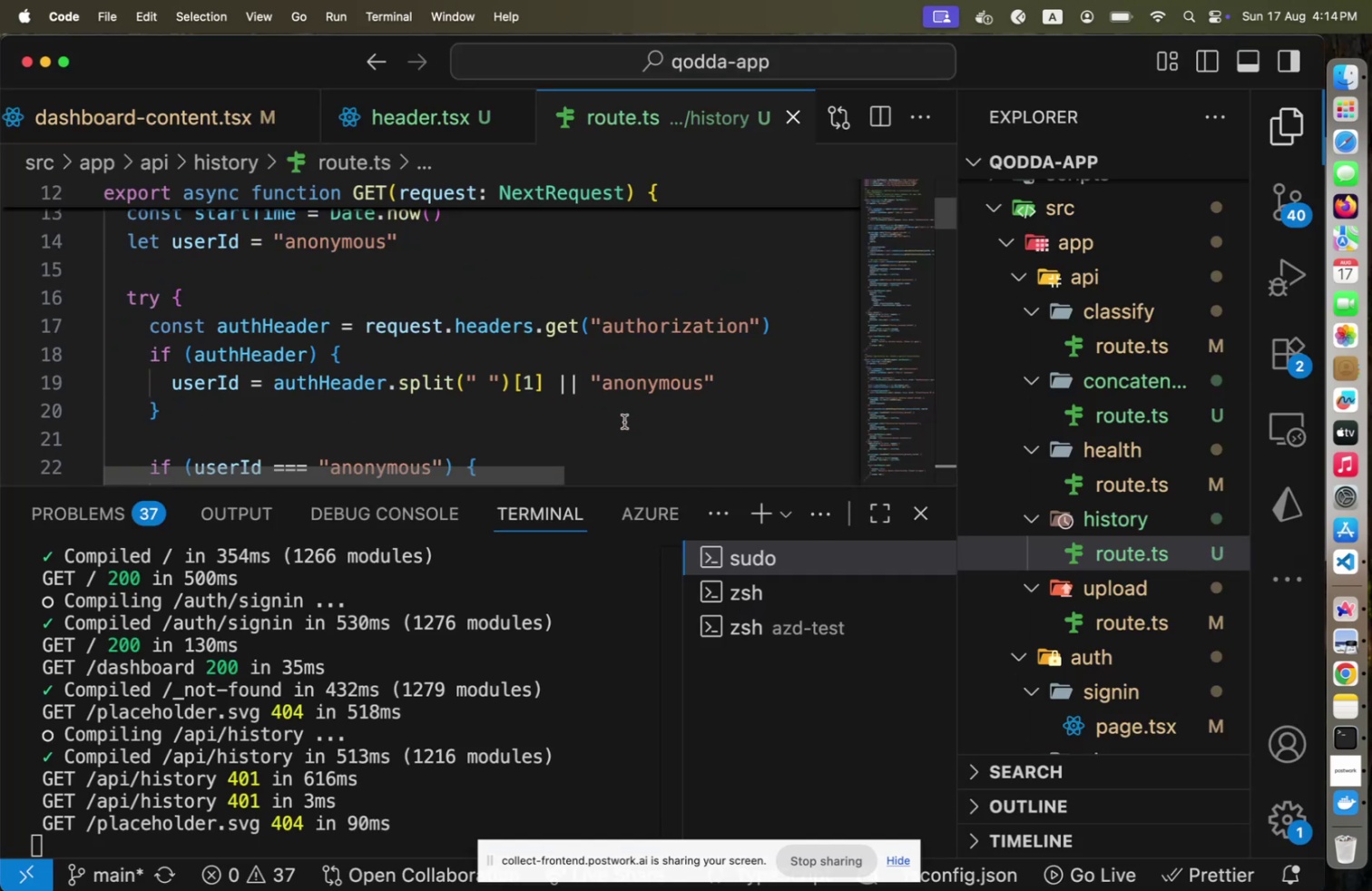 
scroll: coordinate [624, 421], scroll_direction: up, amount: 1.0
 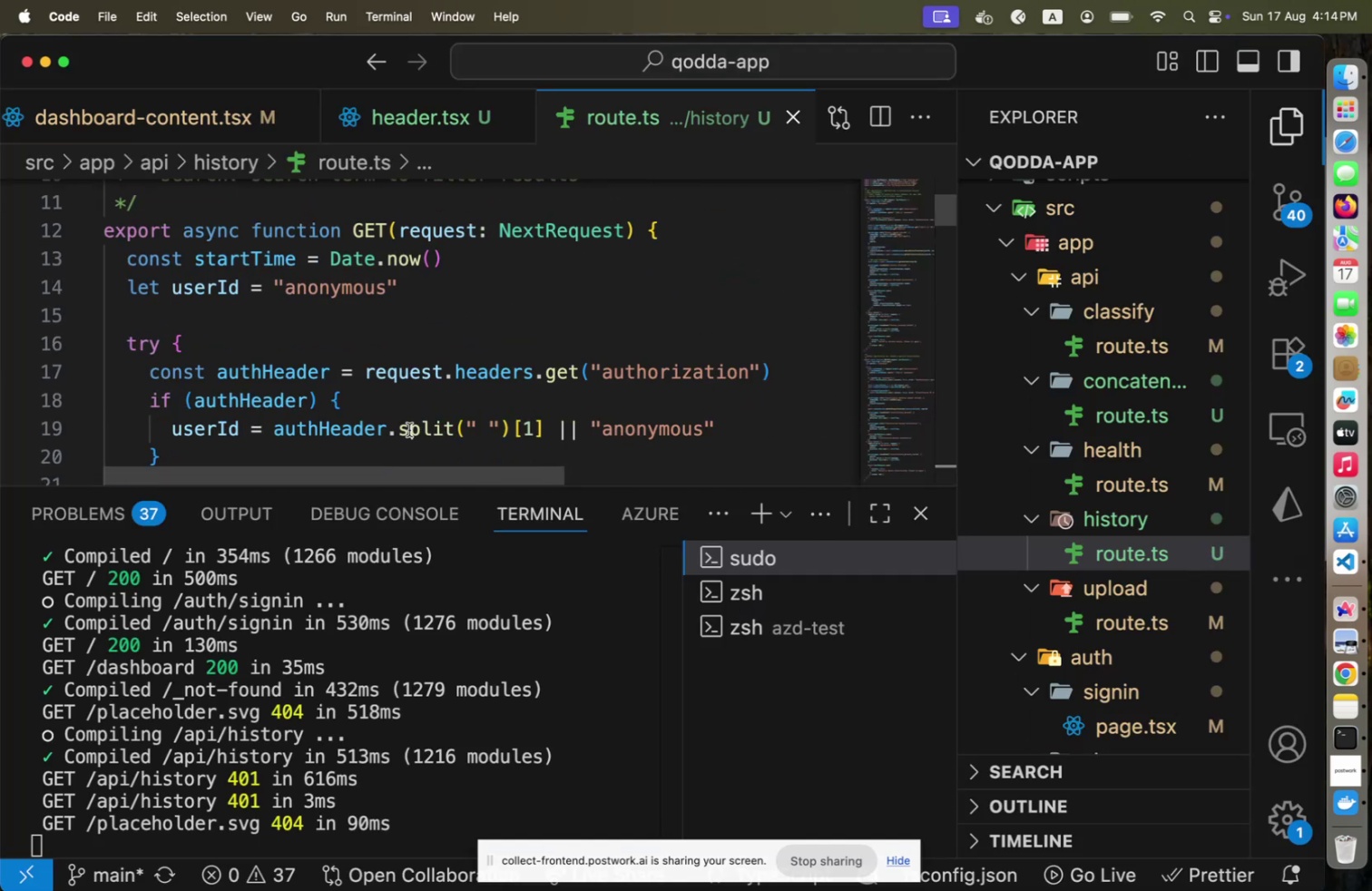 
left_click([375, 428])
 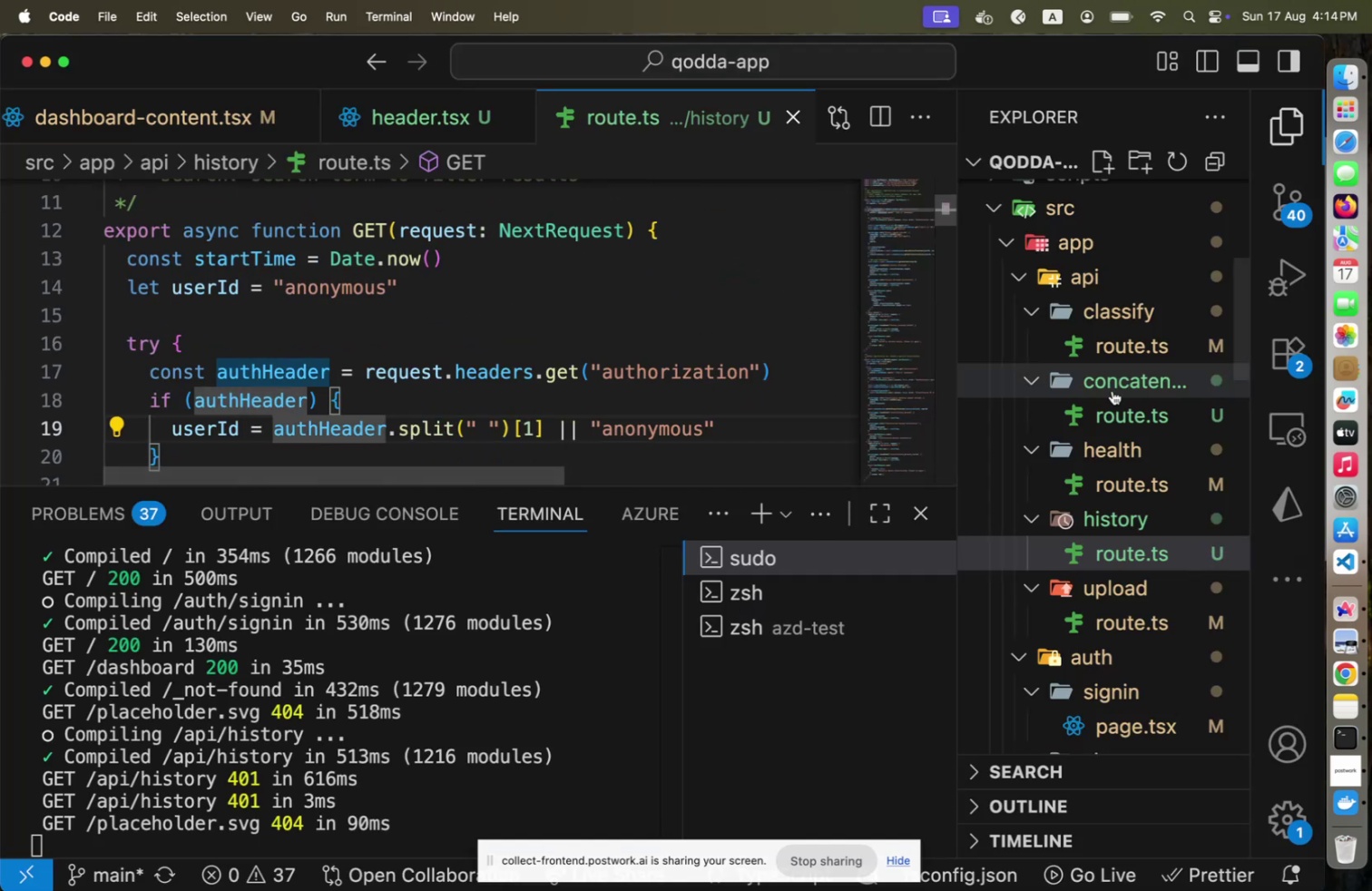 
scroll: coordinate [1094, 411], scroll_direction: down, amount: 35.0
 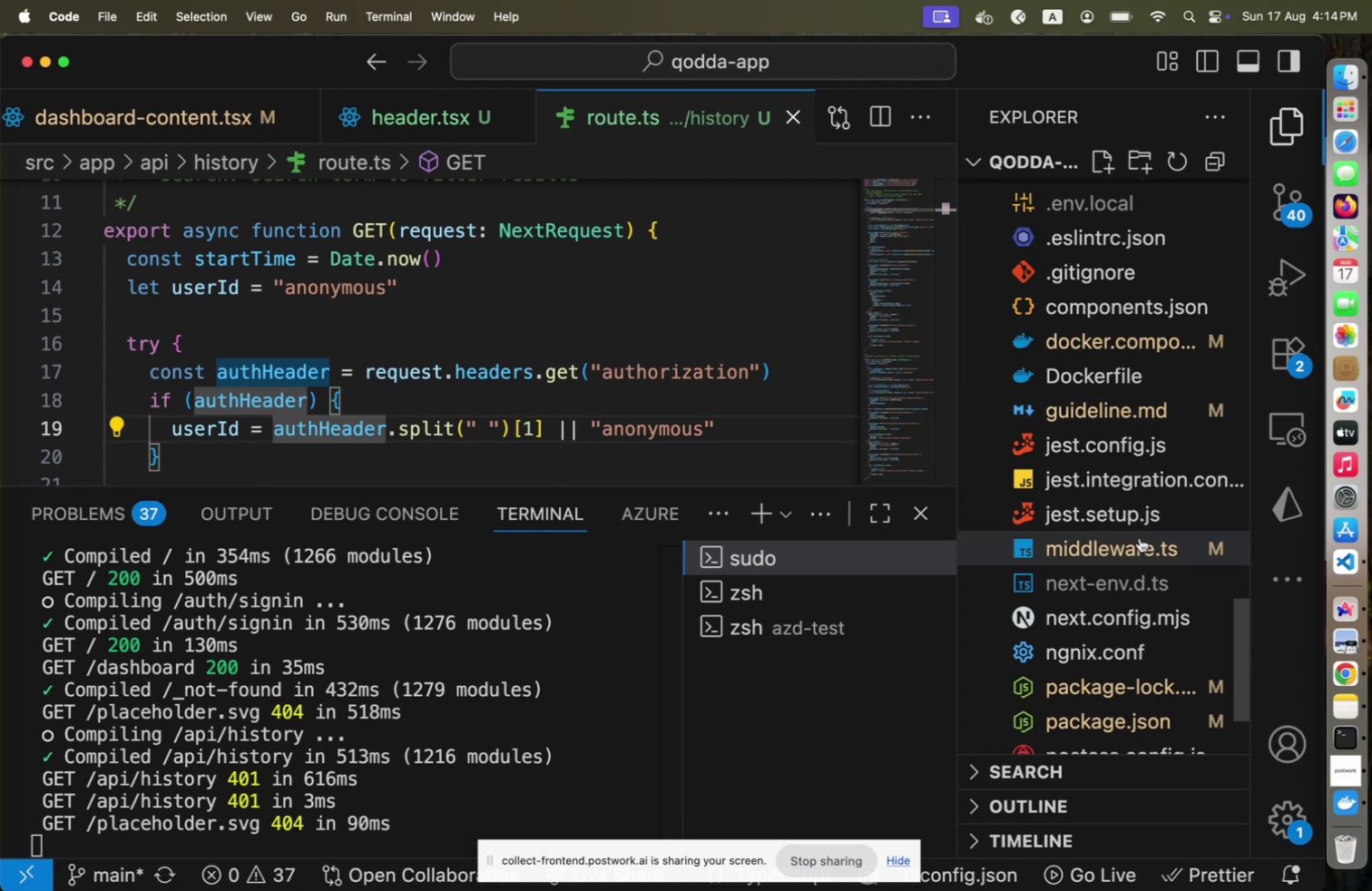 
left_click([1140, 537])
 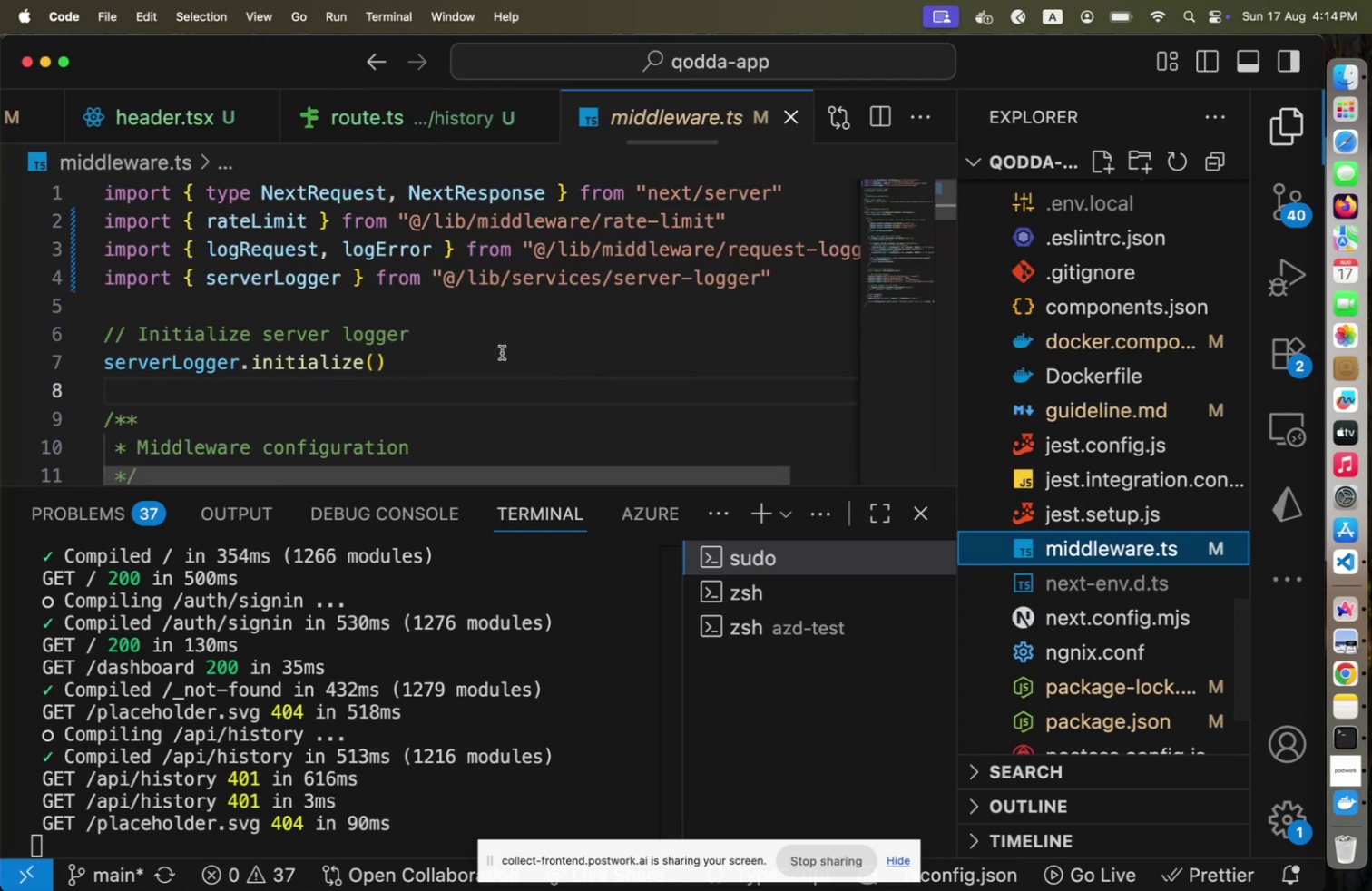 
scroll: coordinate [505, 356], scroll_direction: down, amount: 15.0
 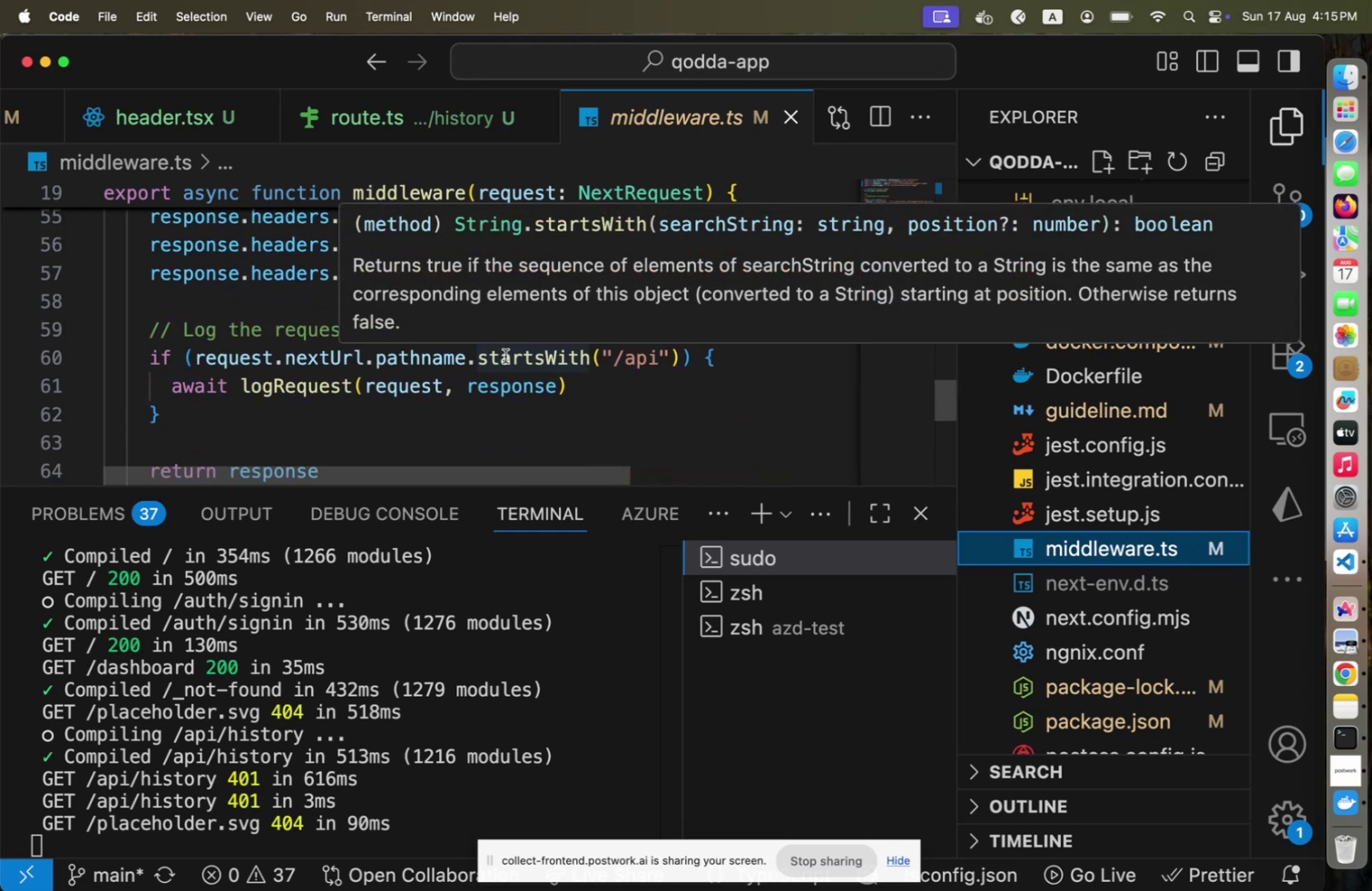 
scroll: coordinate [505, 356], scroll_direction: up, amount: 20.0
 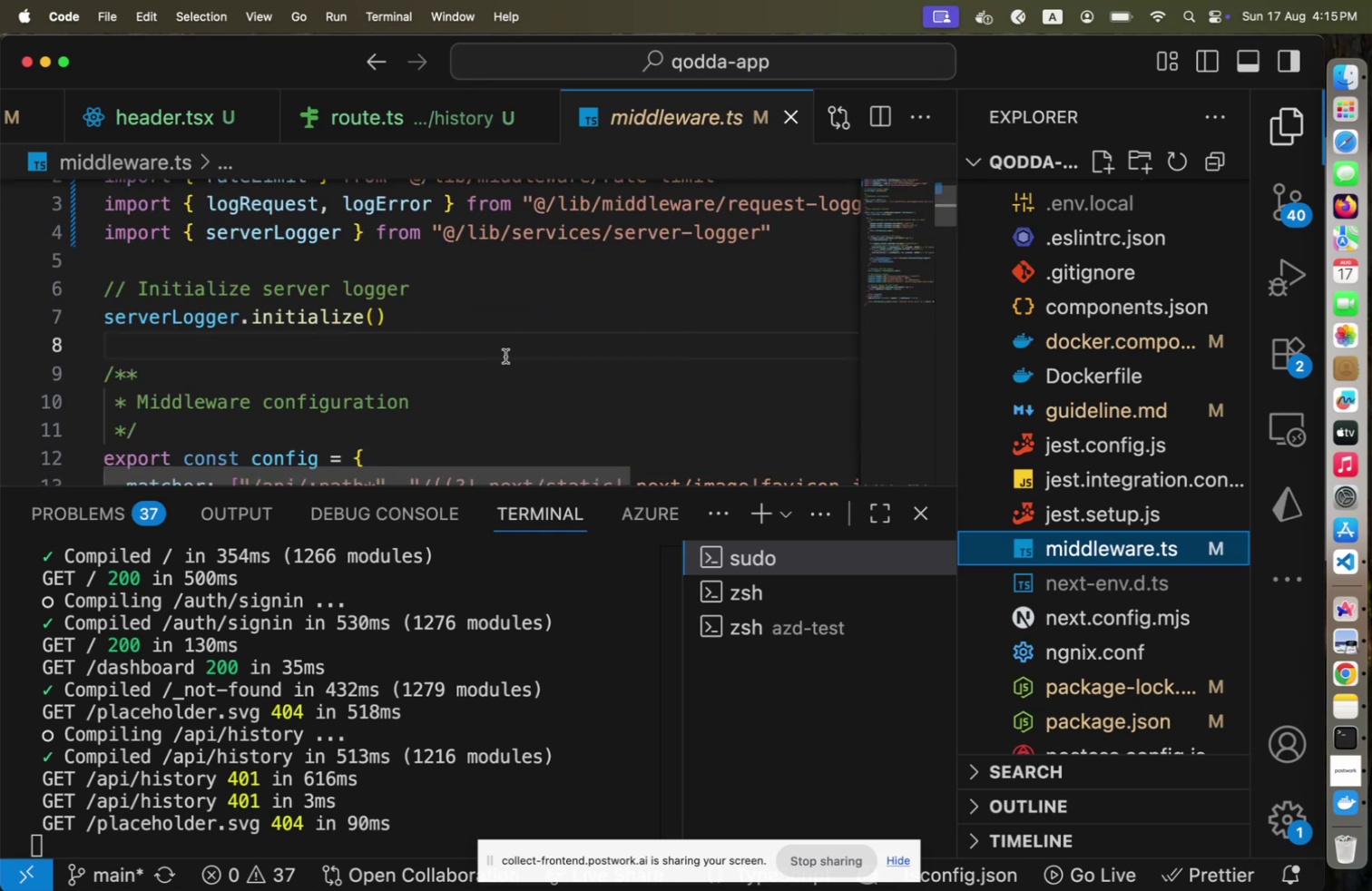 
scroll: coordinate [508, 357], scroll_direction: down, amount: 6.0
 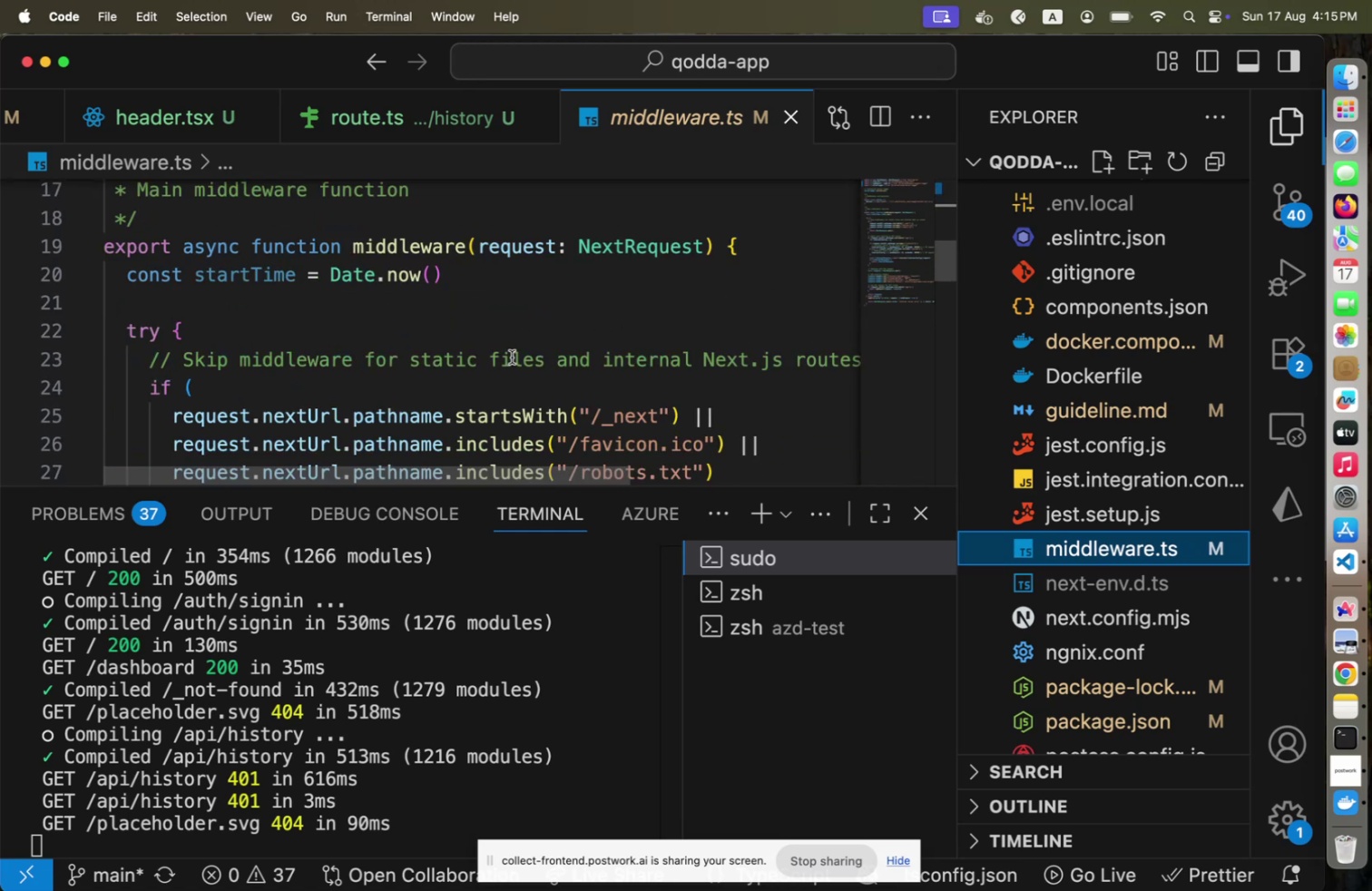 
scroll: coordinate [1073, 385], scroll_direction: up, amount: 7.0
 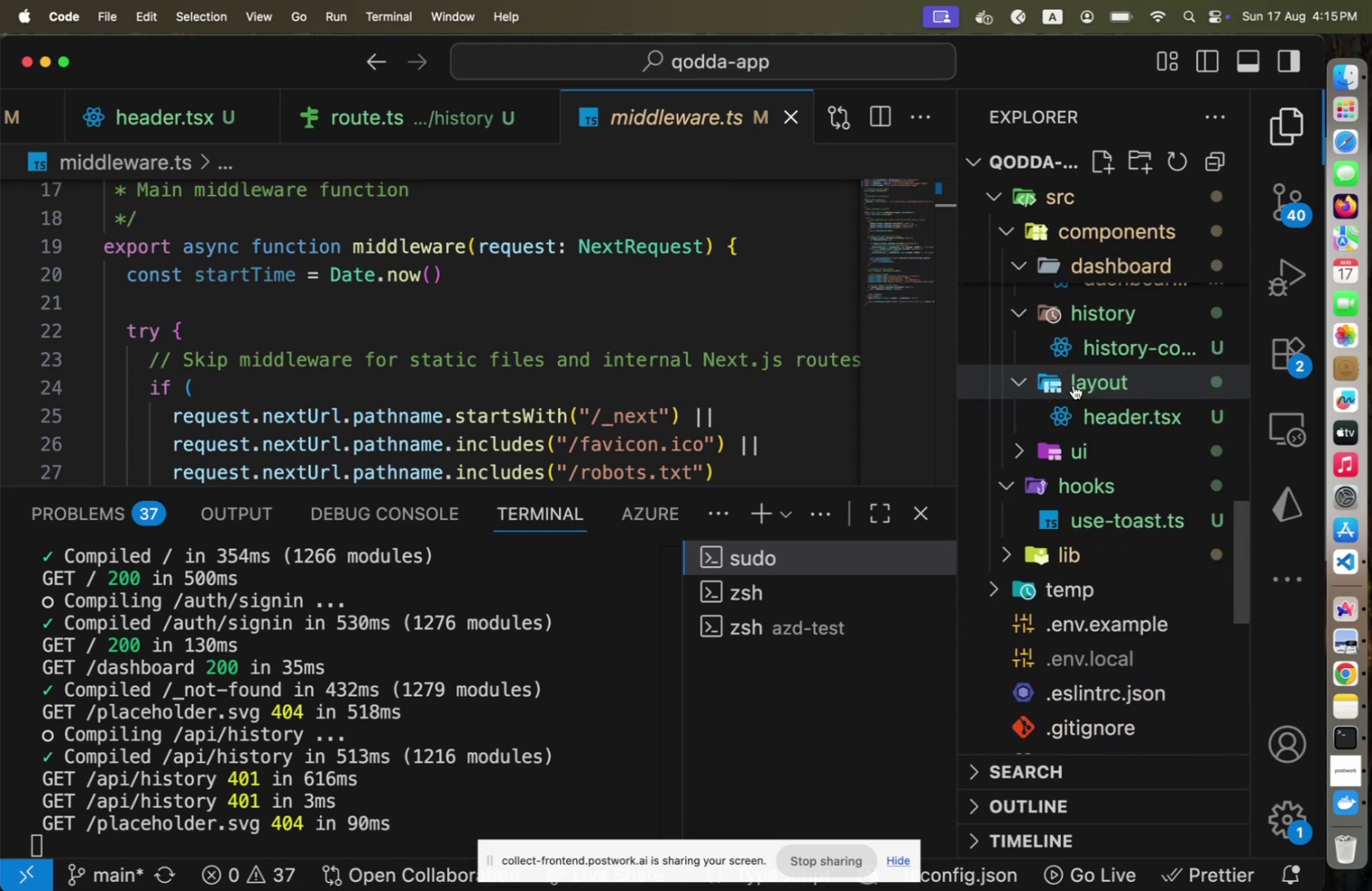 
scroll: coordinate [1073, 385], scroll_direction: down, amount: 7.0
 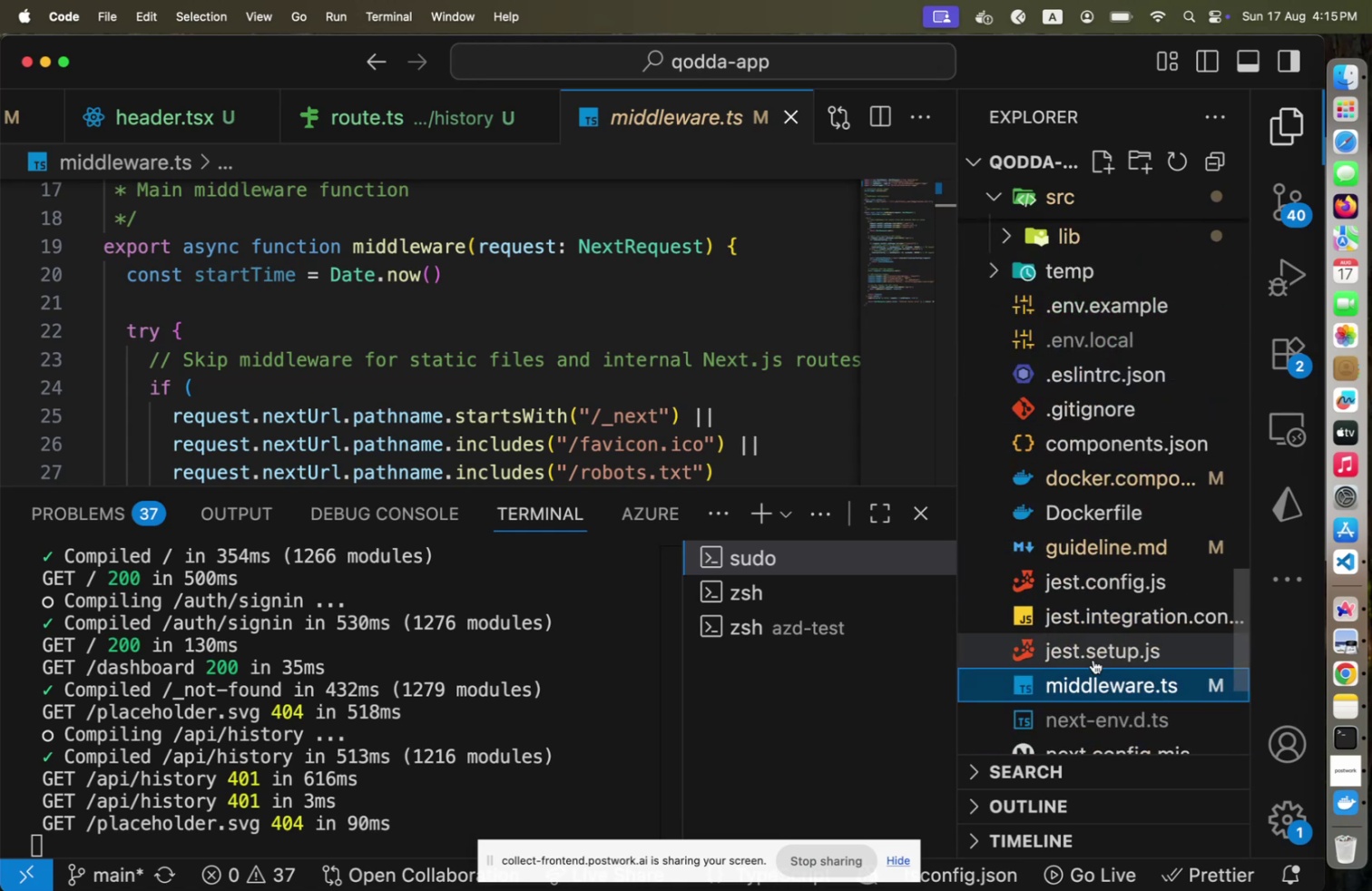 
left_click_drag(start_coordinate=[1085, 688], to_coordinate=[1090, 481])
 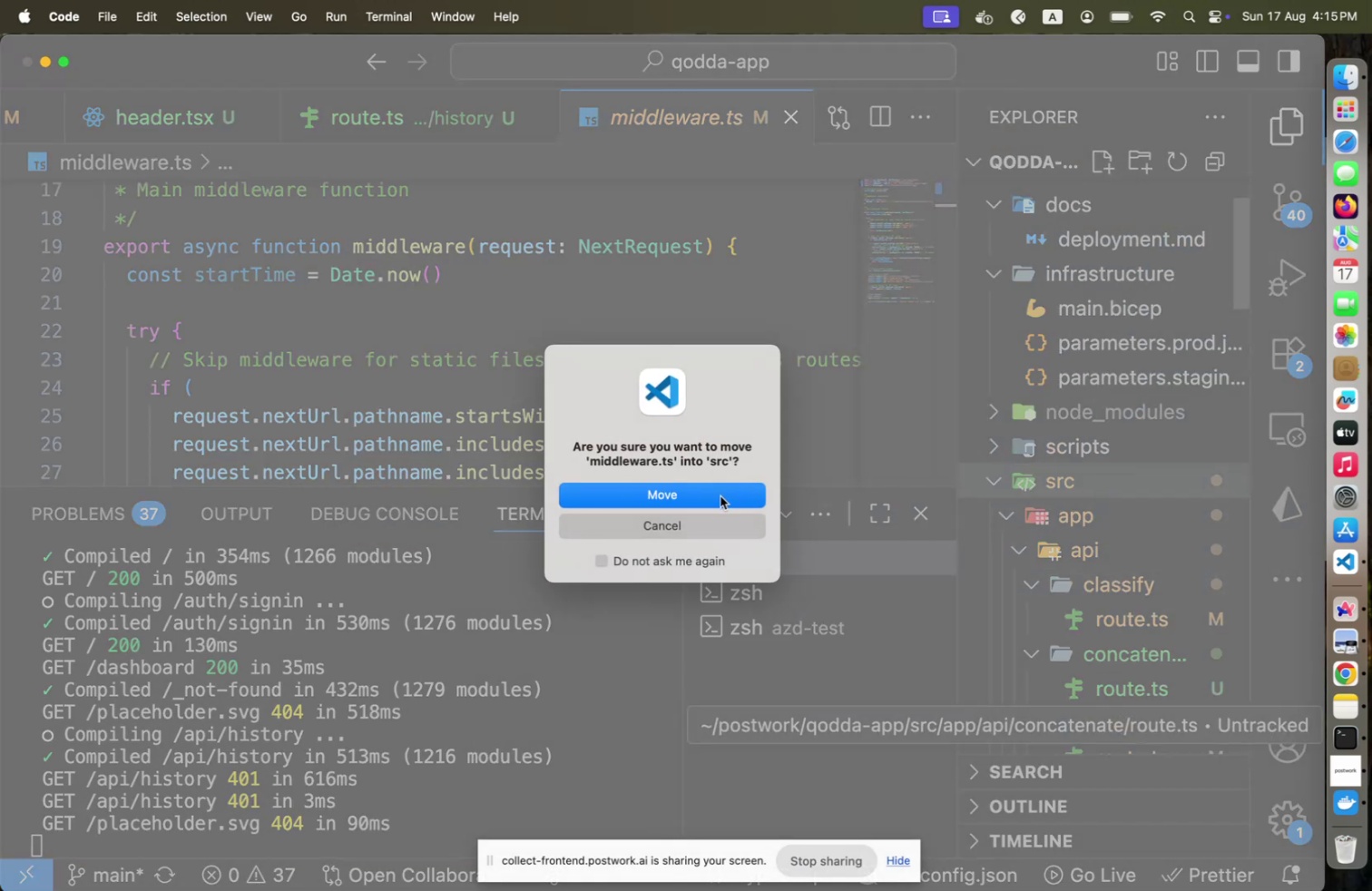 
left_click([720, 495])
 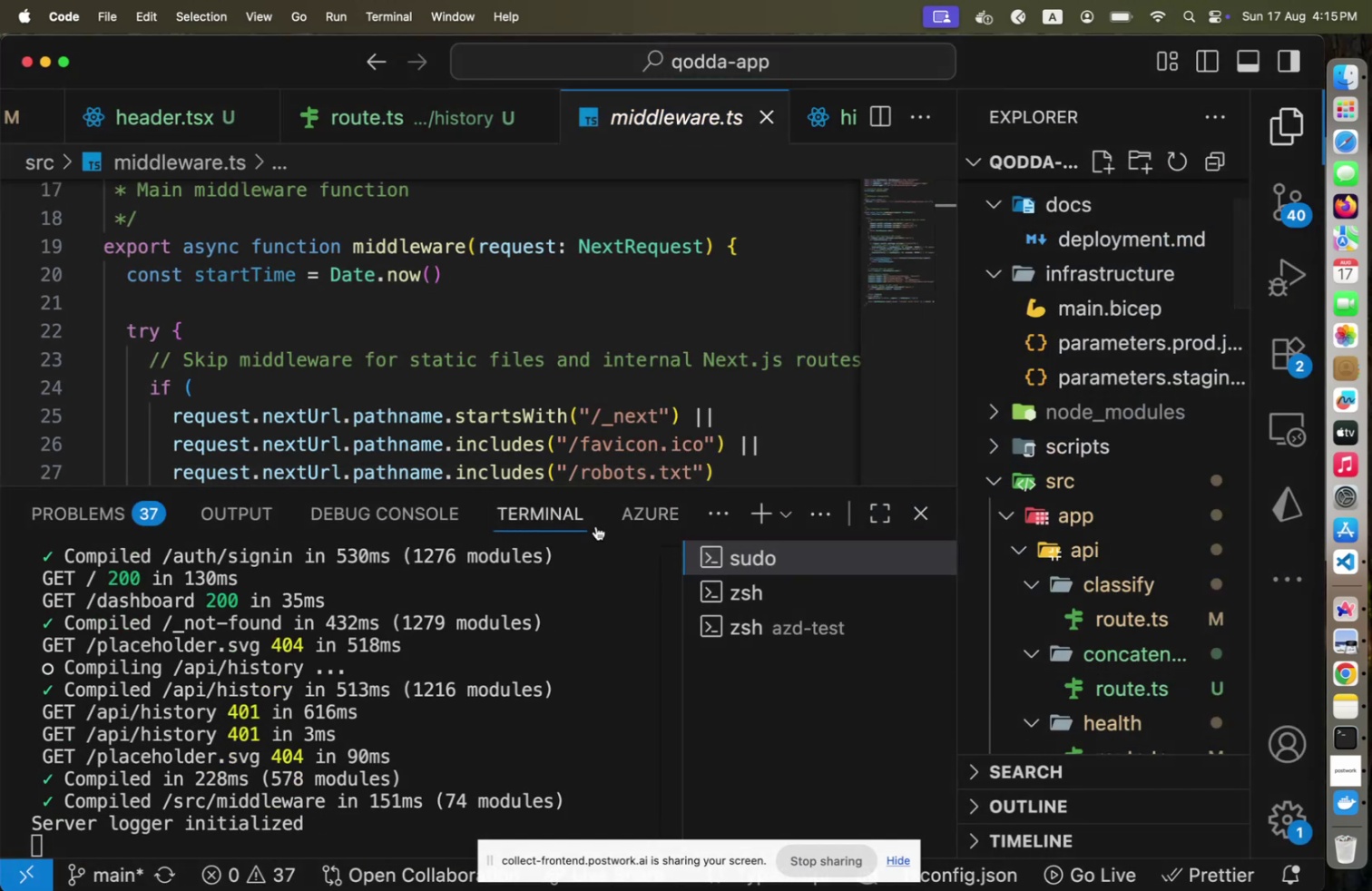 
key(Meta+CommandLeft)
 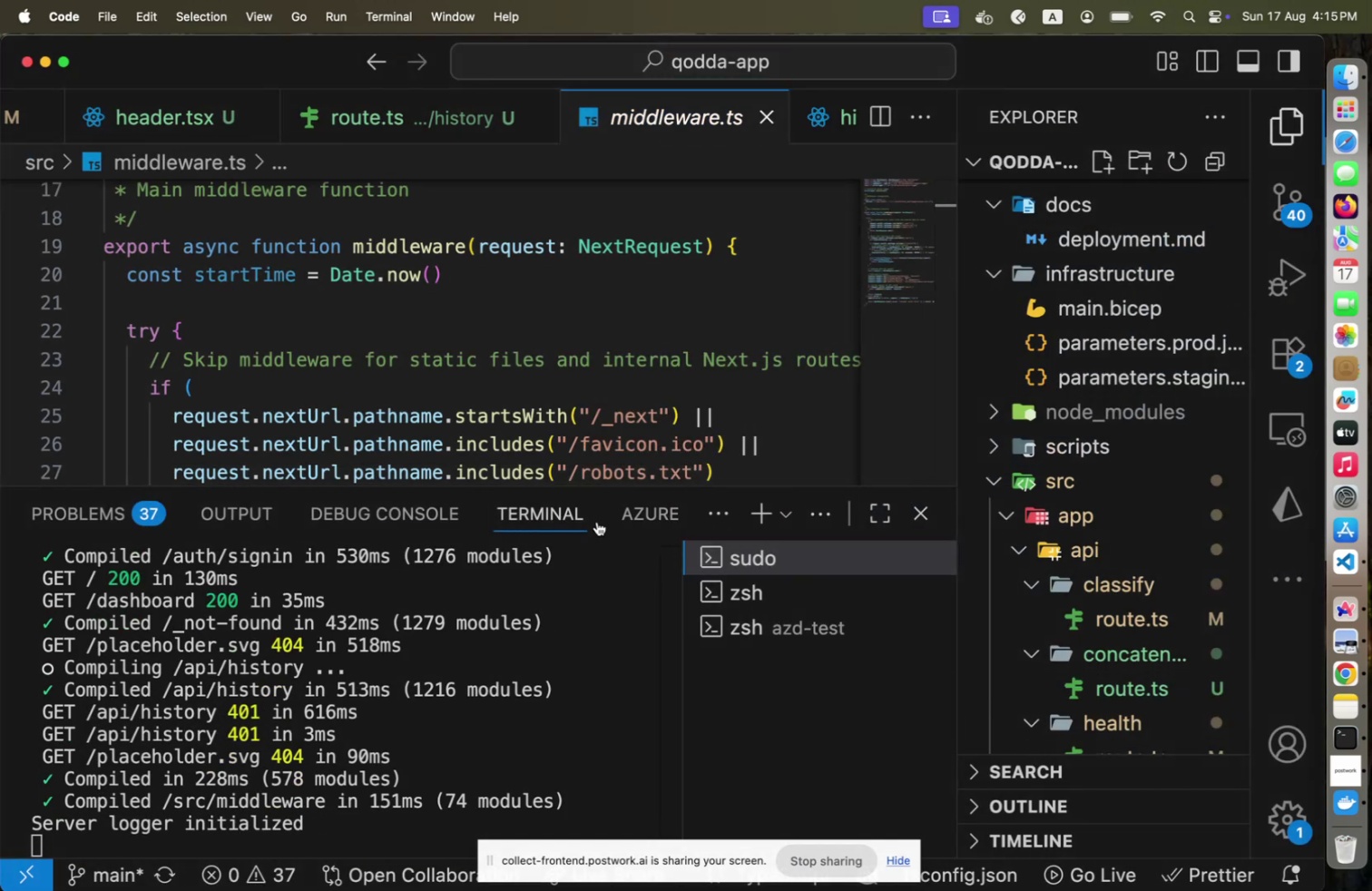 
key(Meta+Tab)
 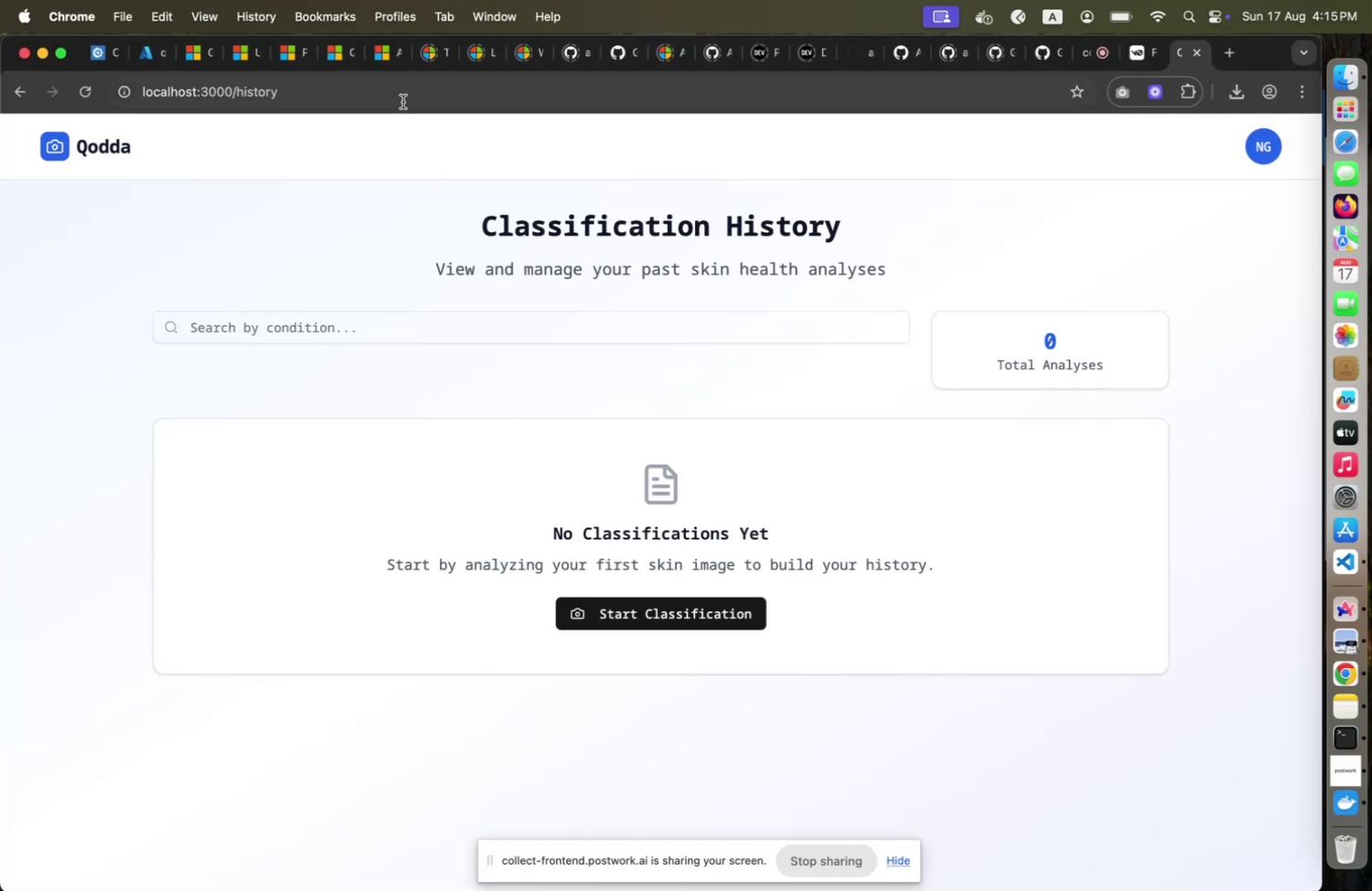 
left_click([403, 100])
 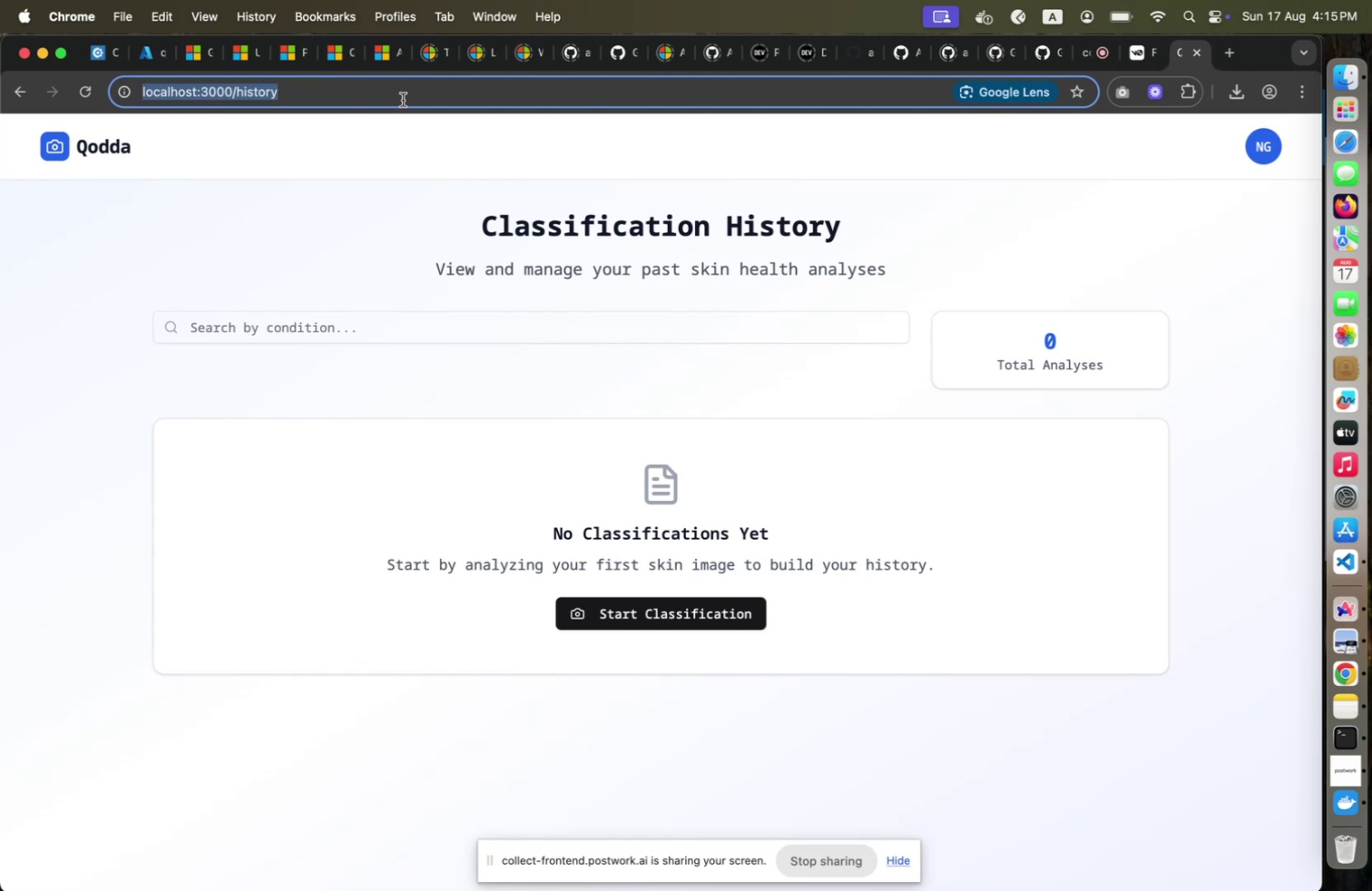 
key(Enter)
 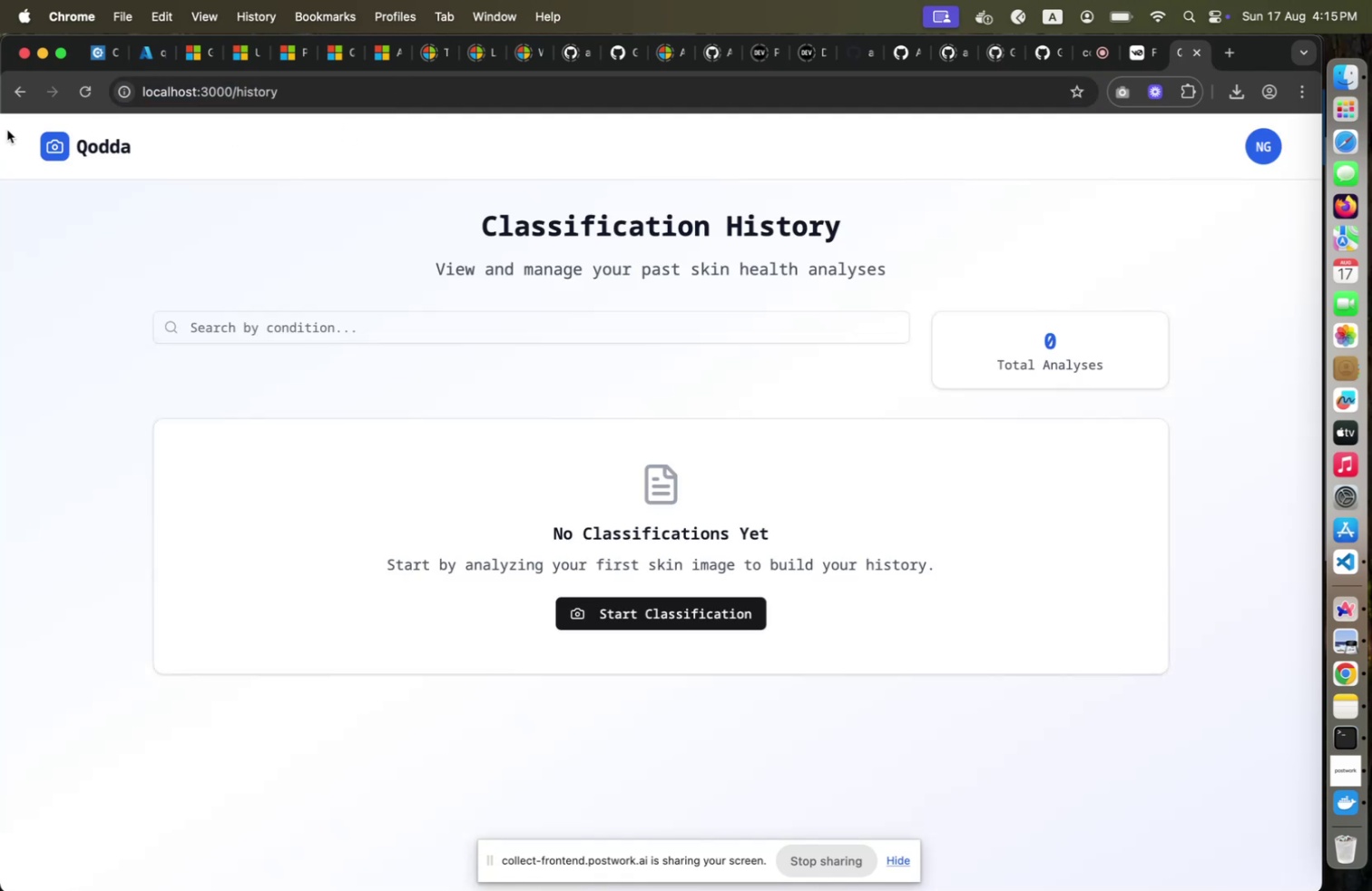 
left_click([82, 144])
 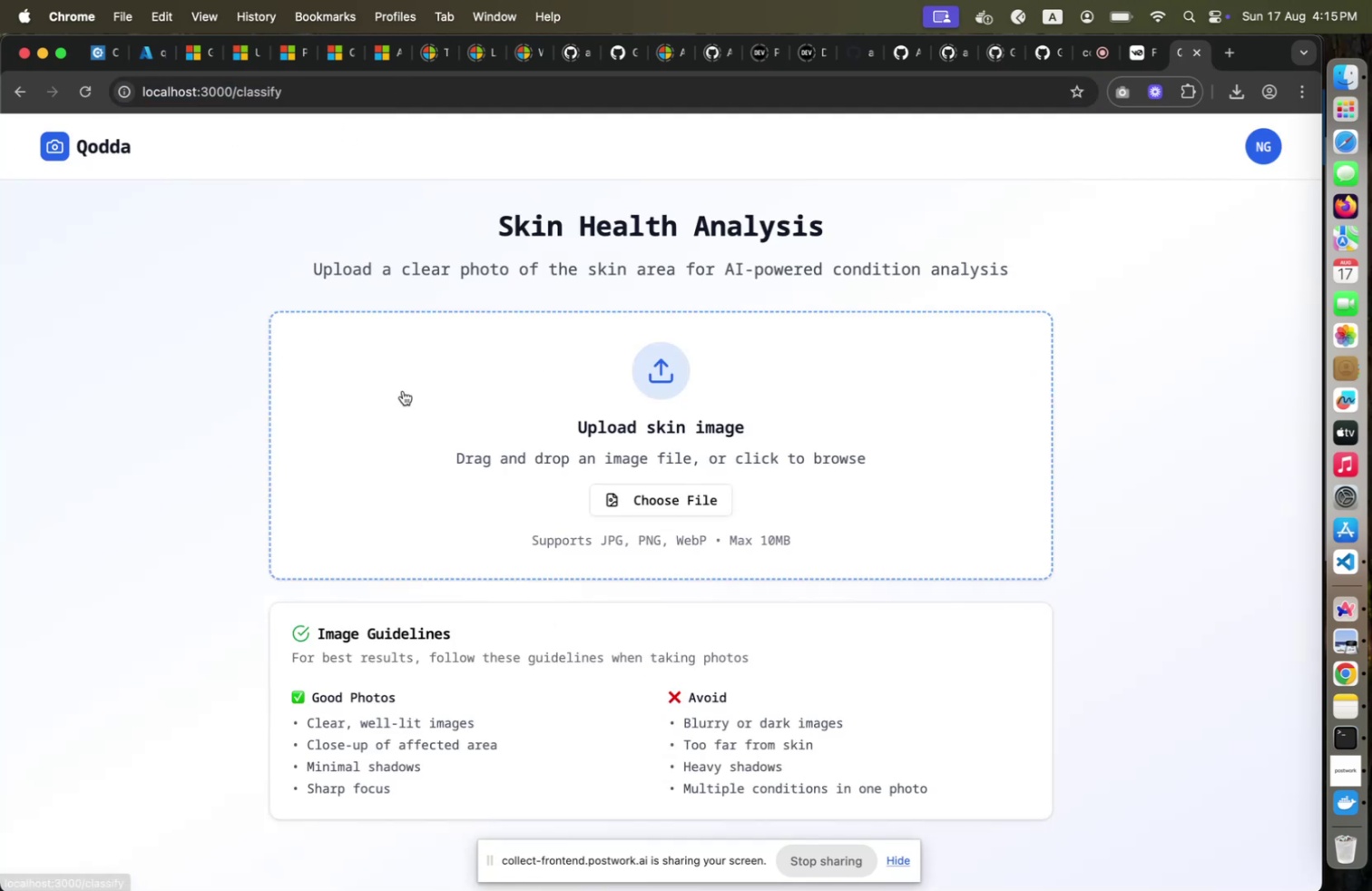 
left_click([629, 489])
 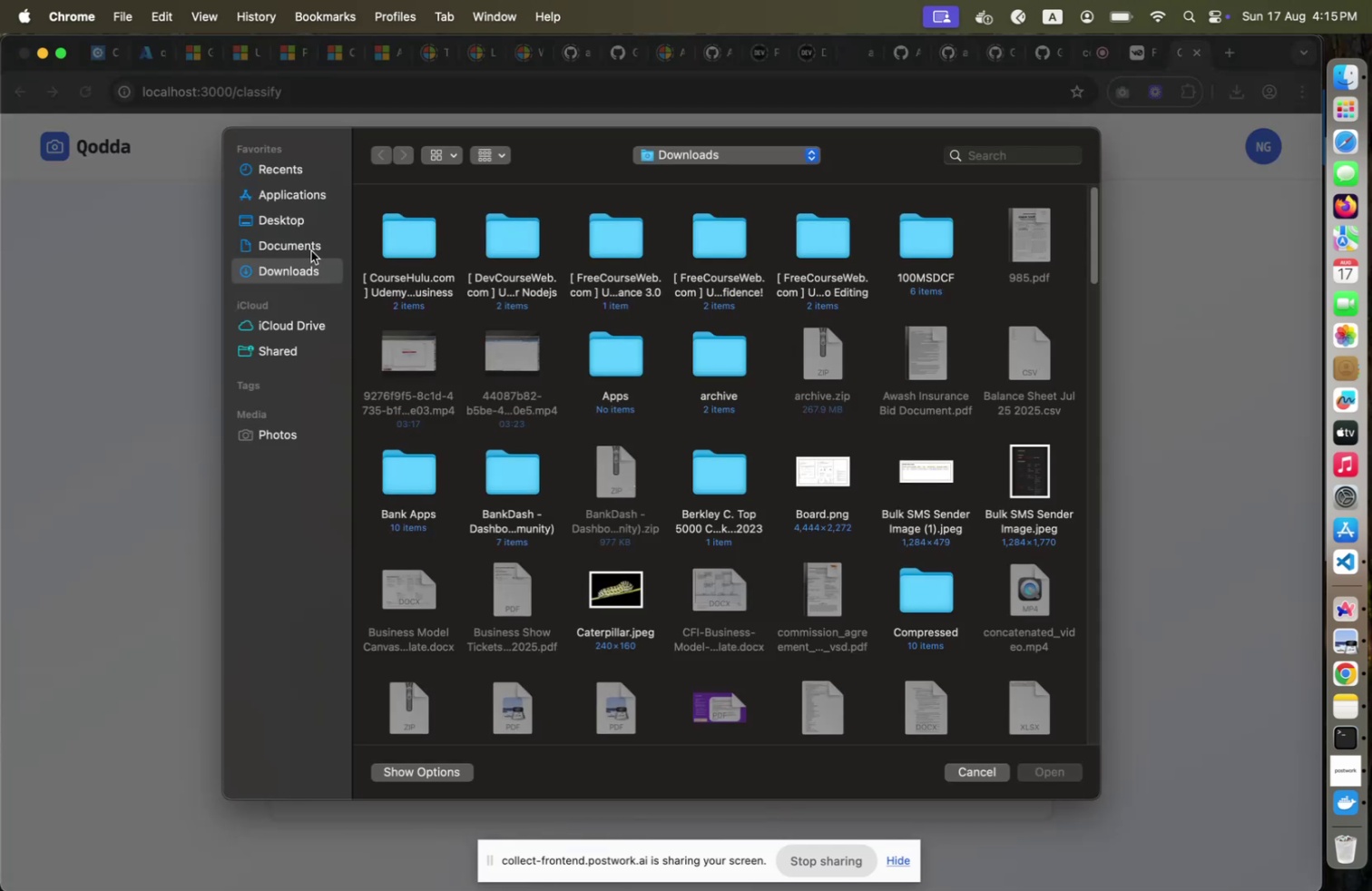 
left_click([311, 250])
 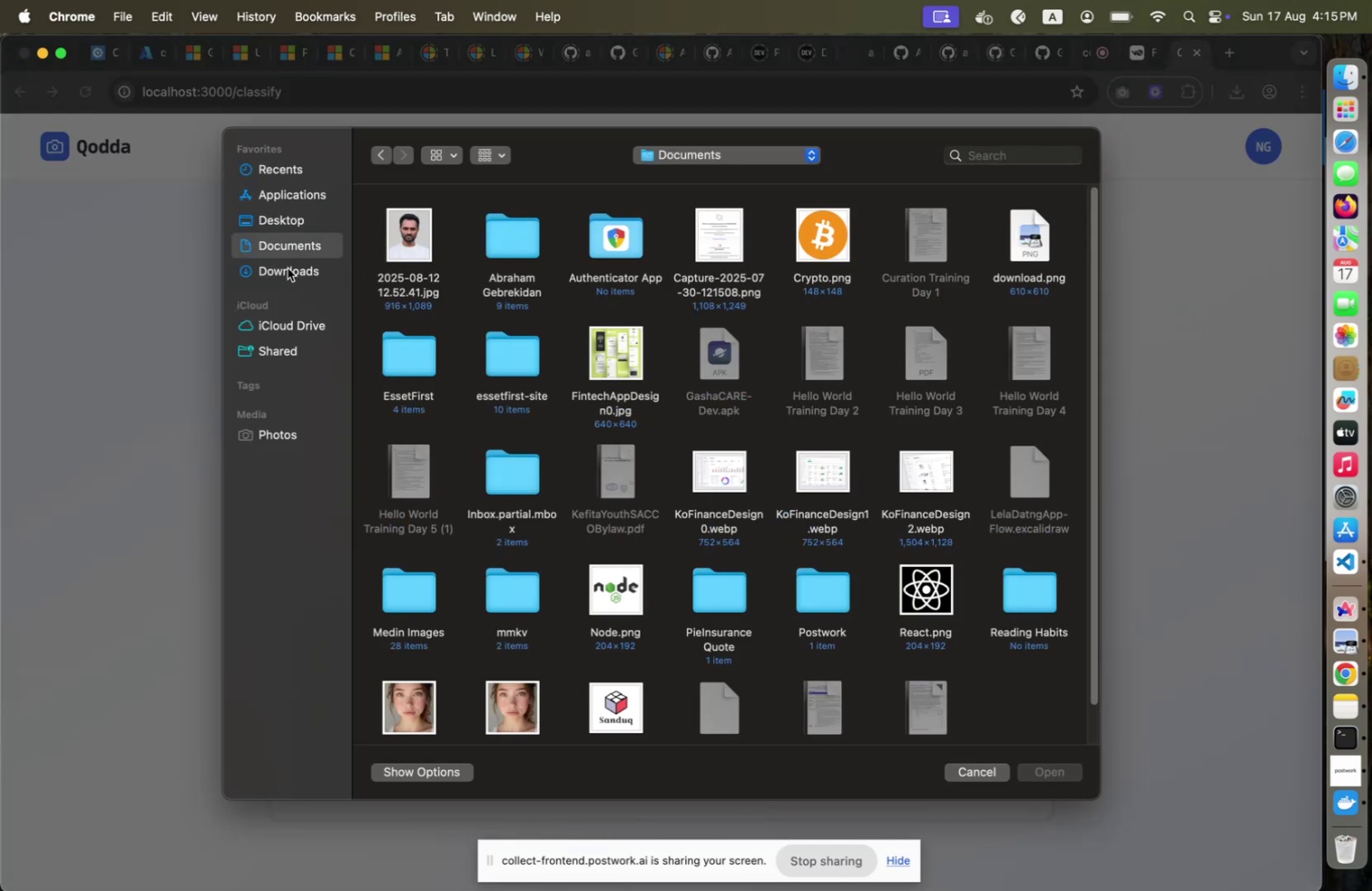 
left_click([288, 268])
 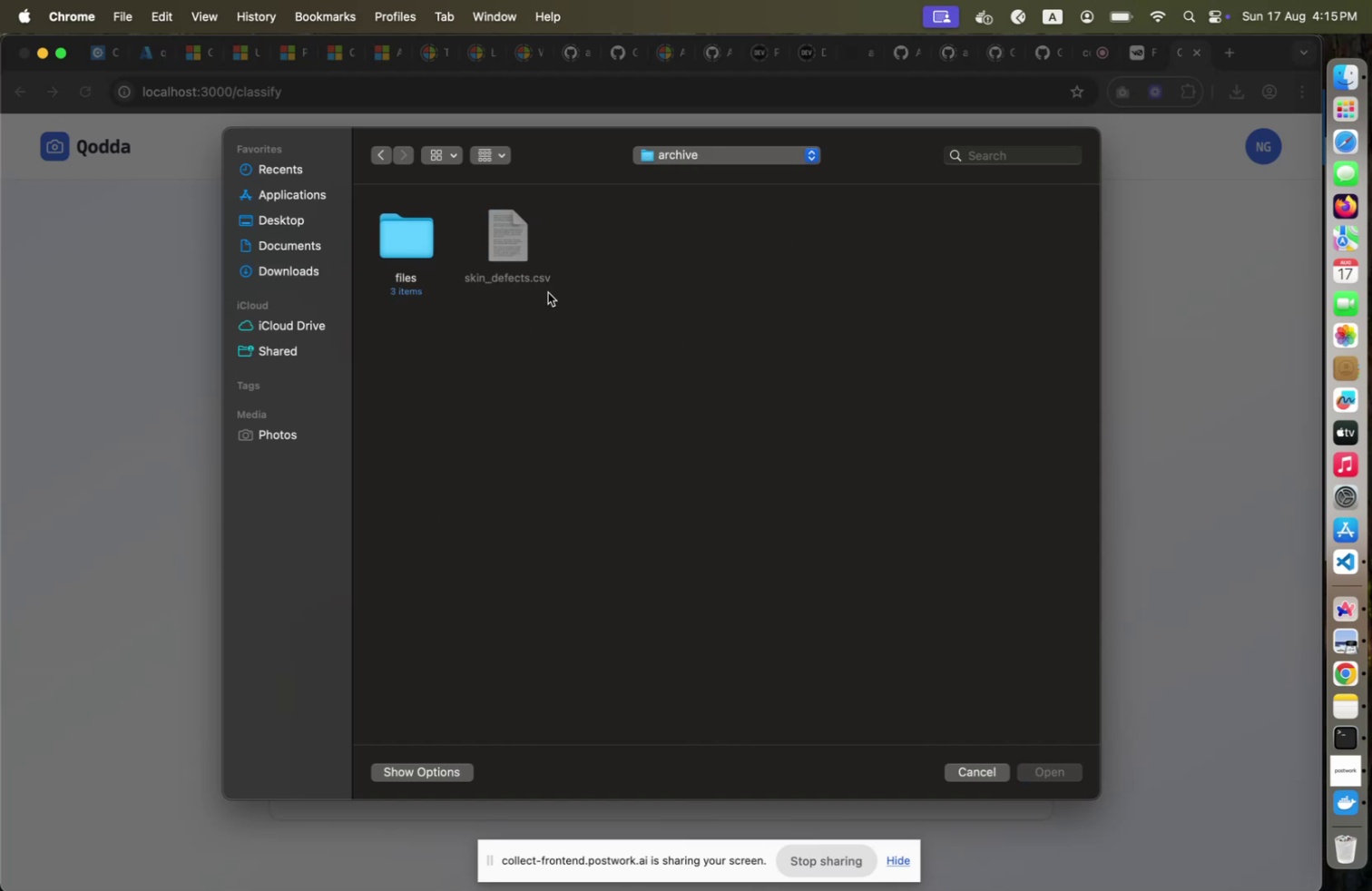 
double_click([415, 243])
 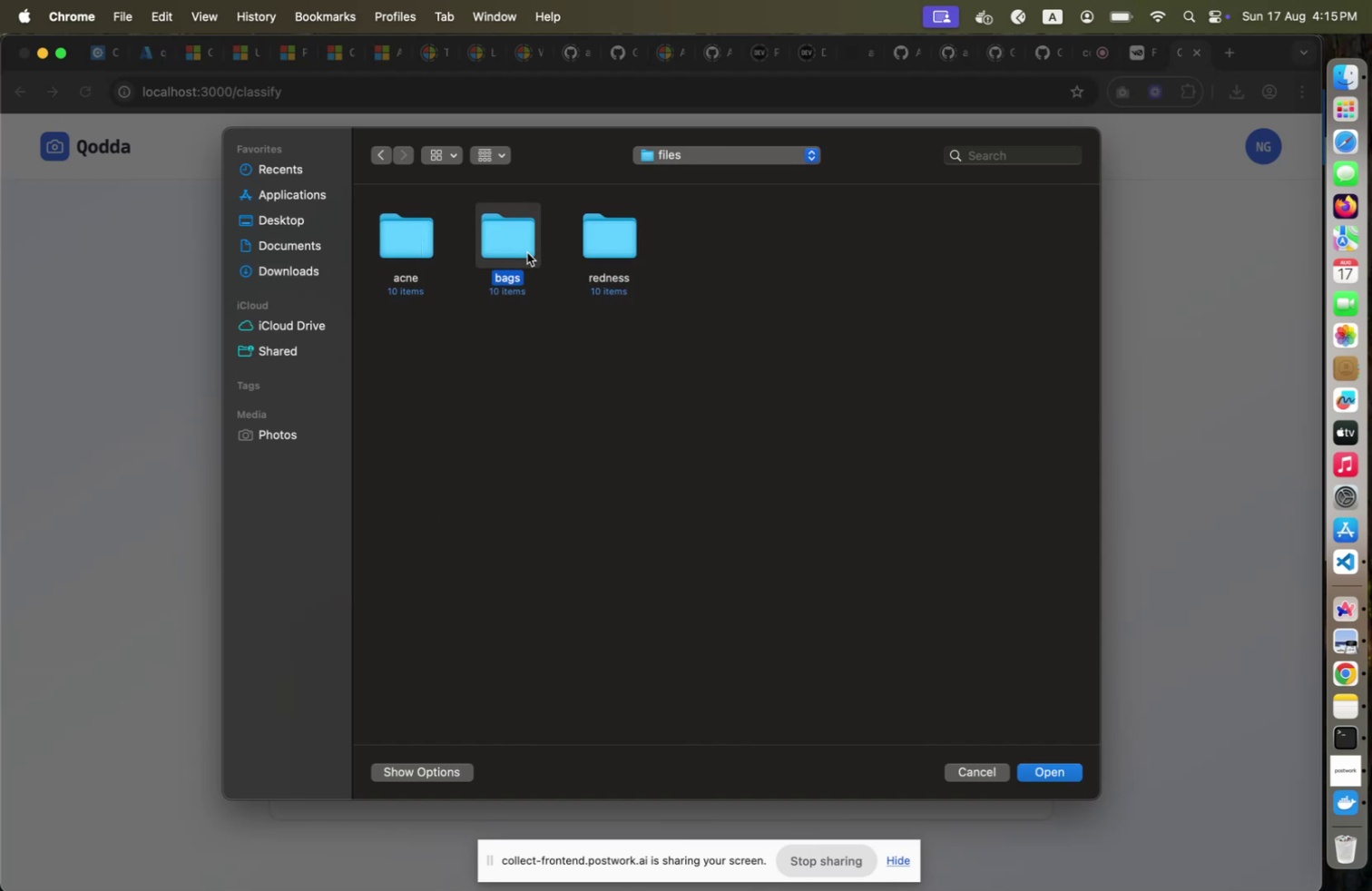 
double_click([527, 252])
 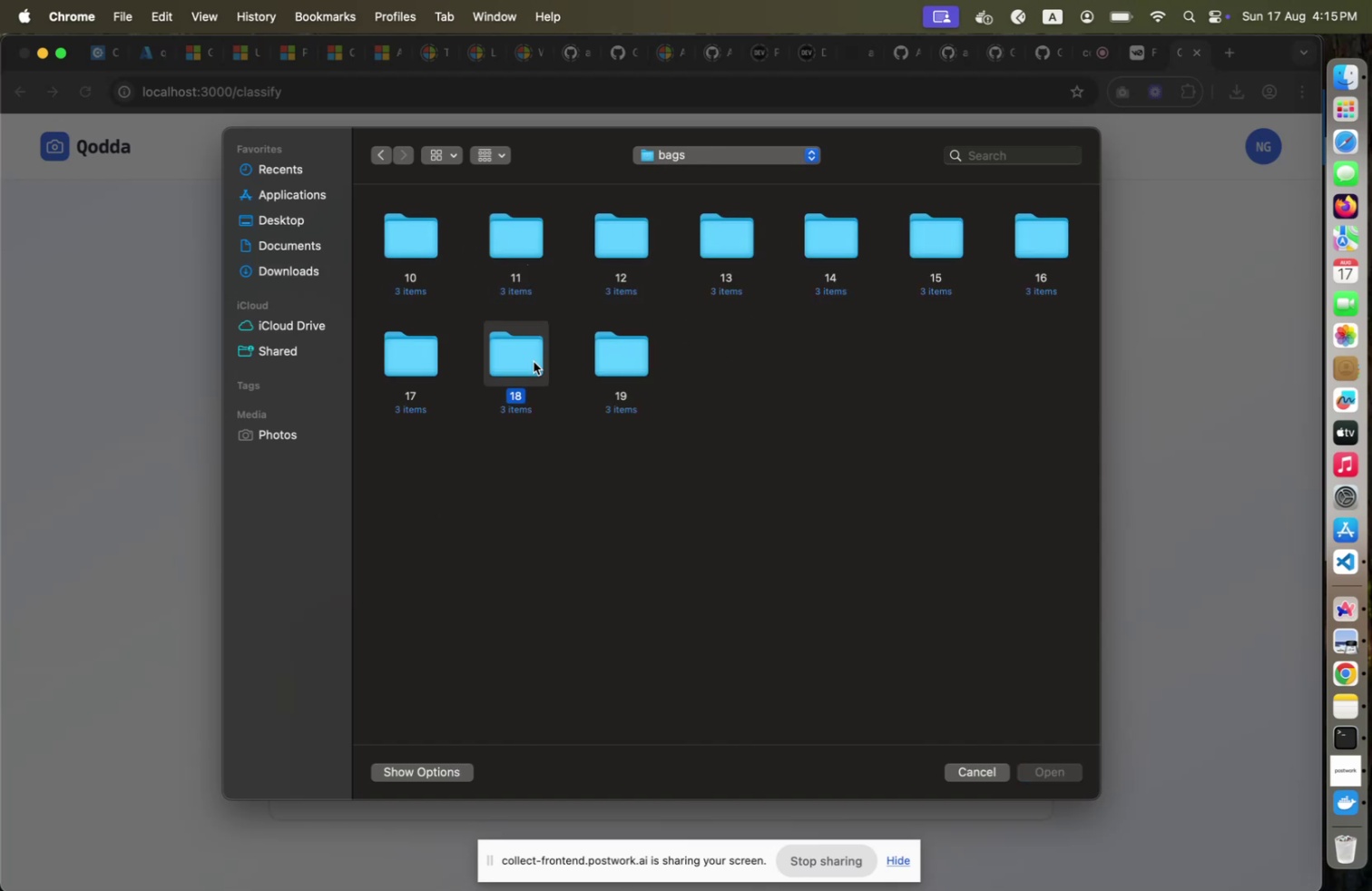 
double_click([534, 361])
 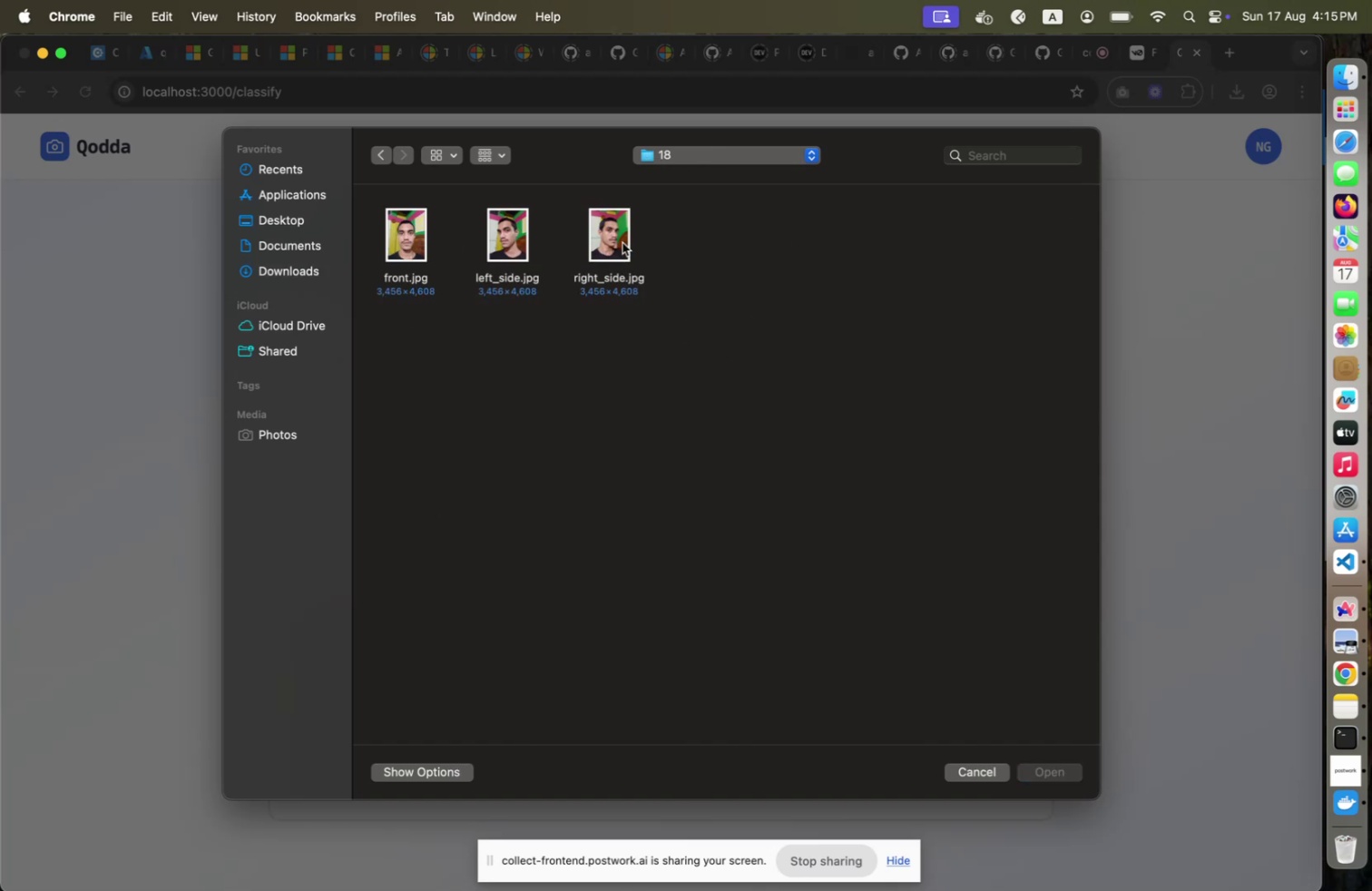 
left_click([623, 241])
 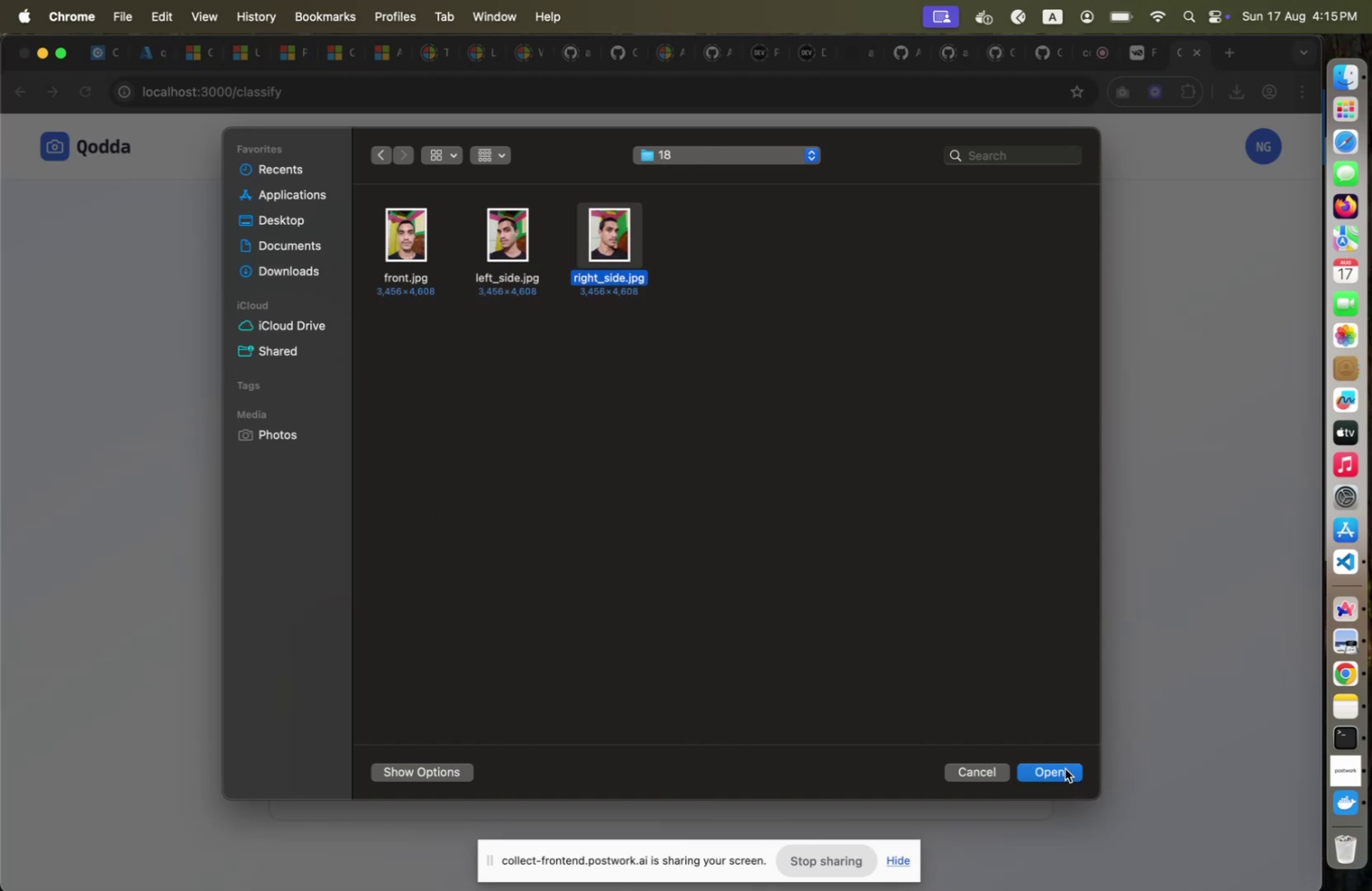 
left_click([1065, 768])
 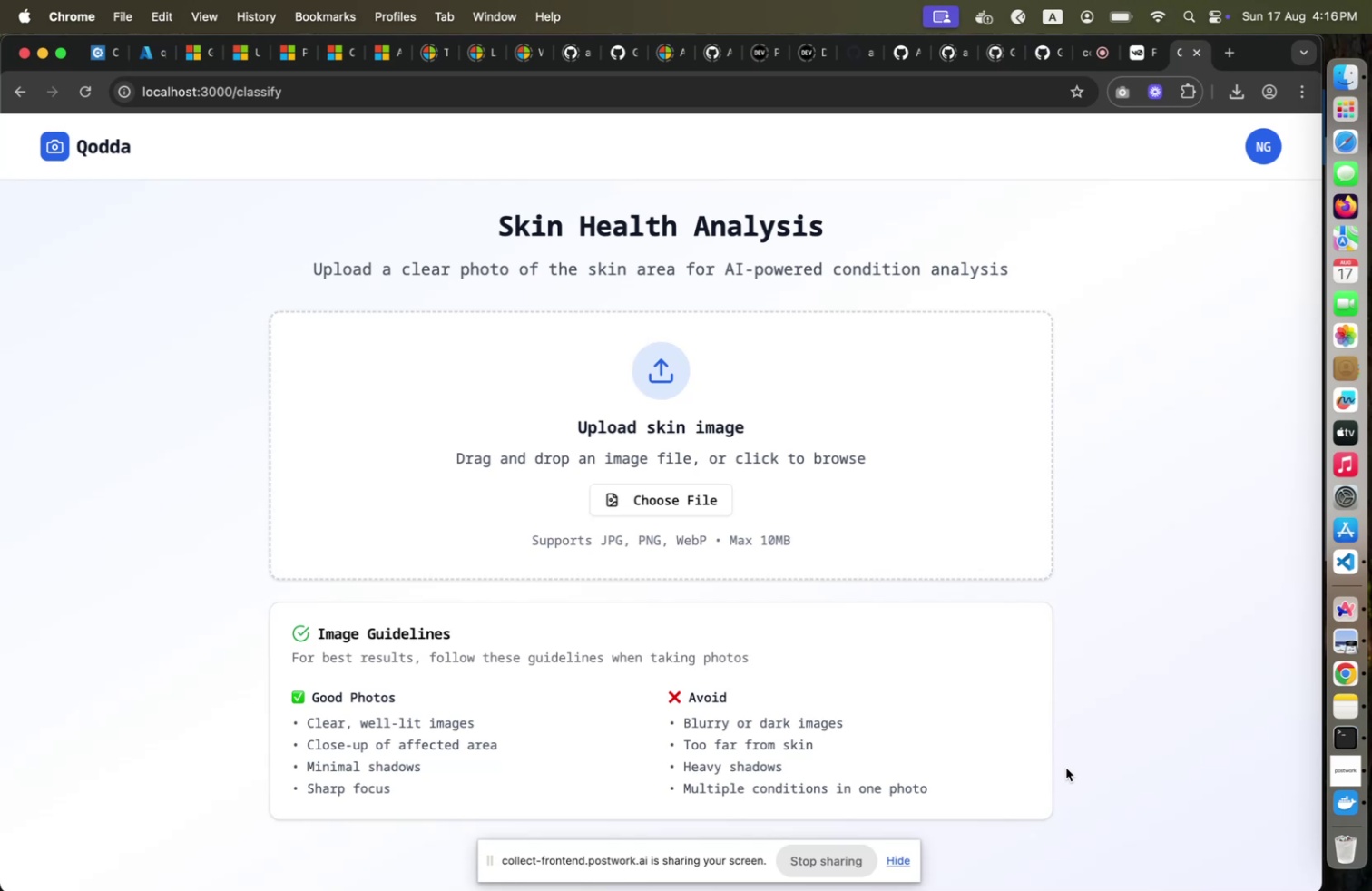 
wait(9.53)
 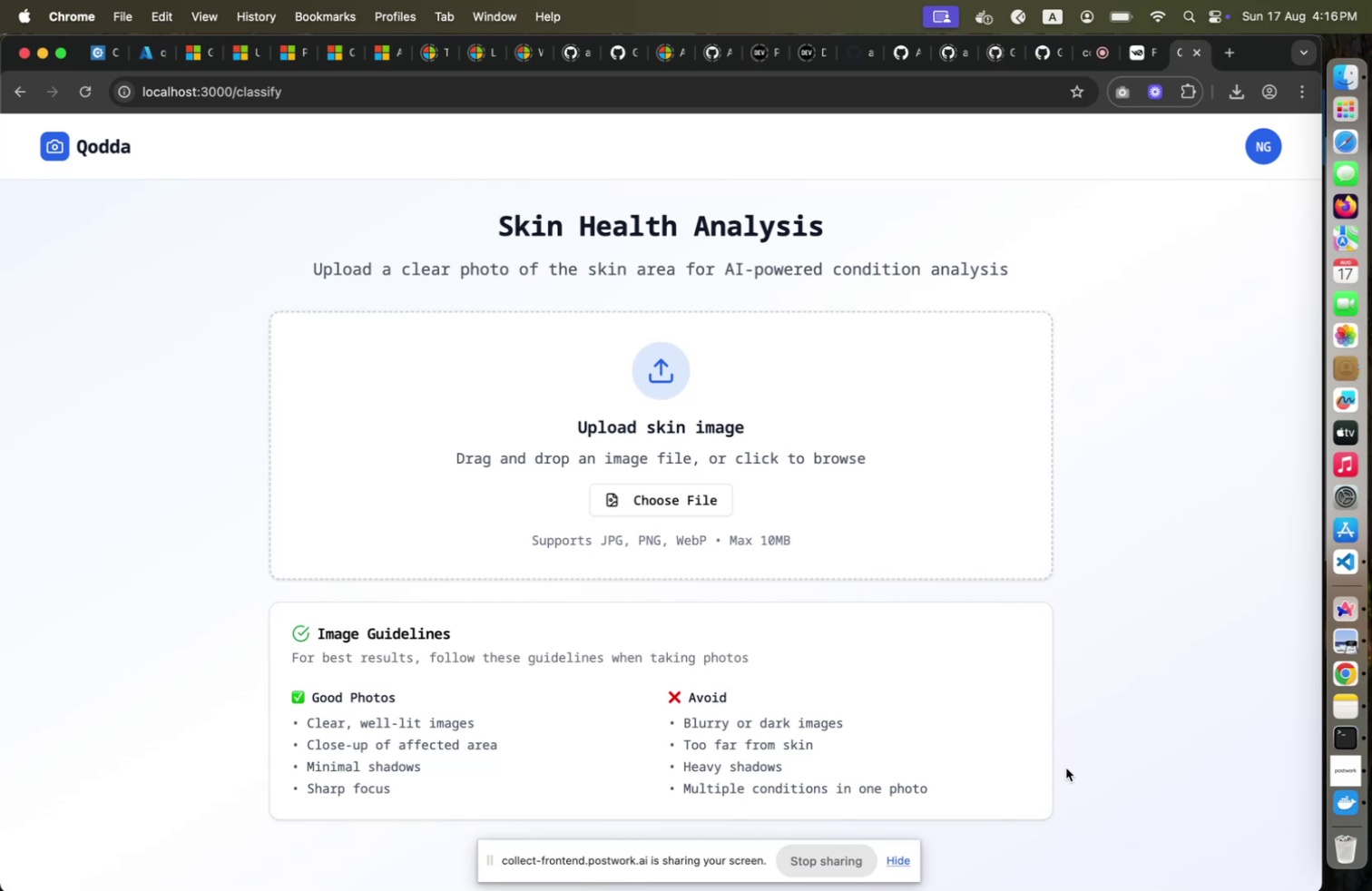 
left_click([706, 705])
 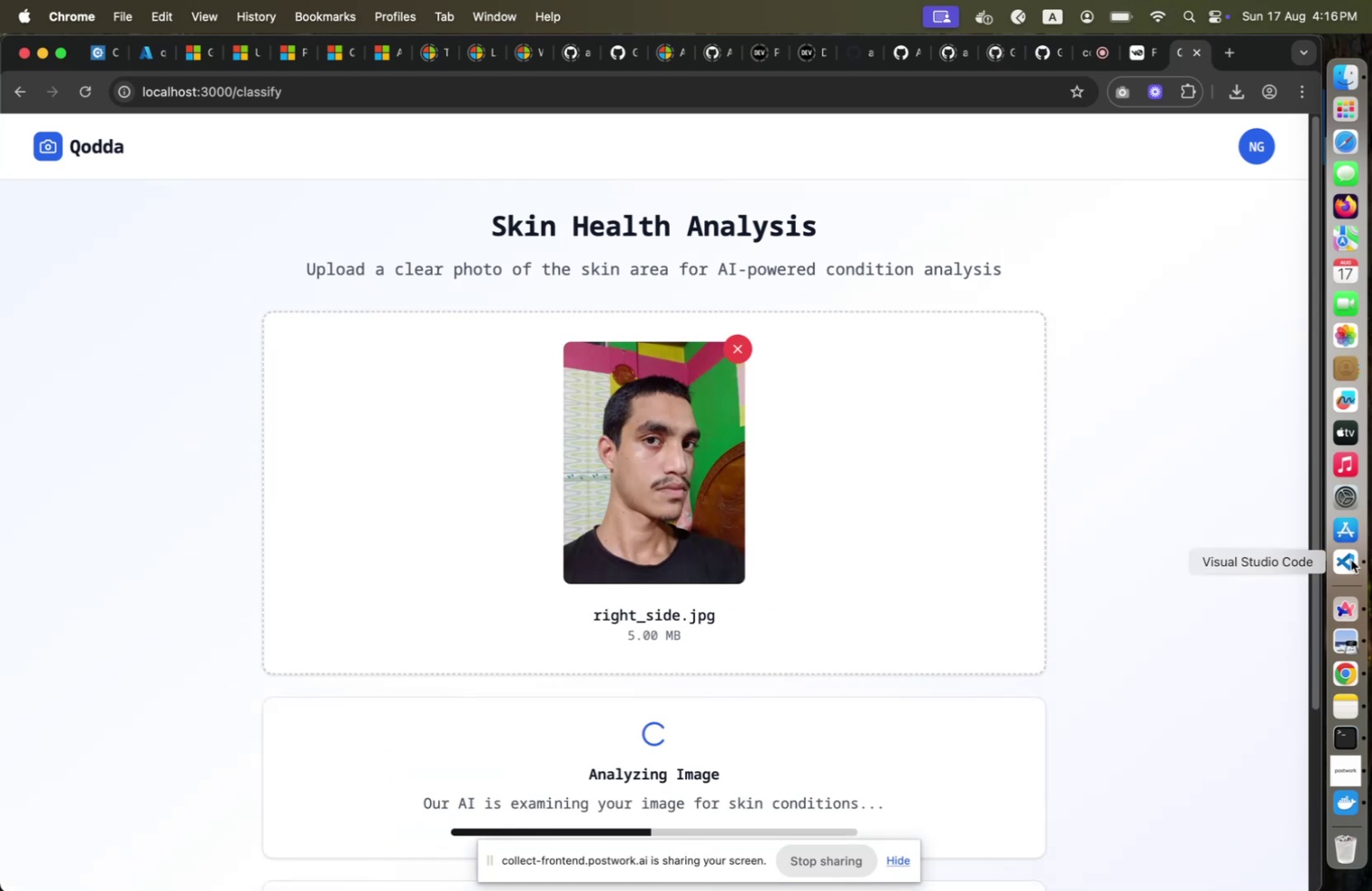 
left_click([1351, 559])
 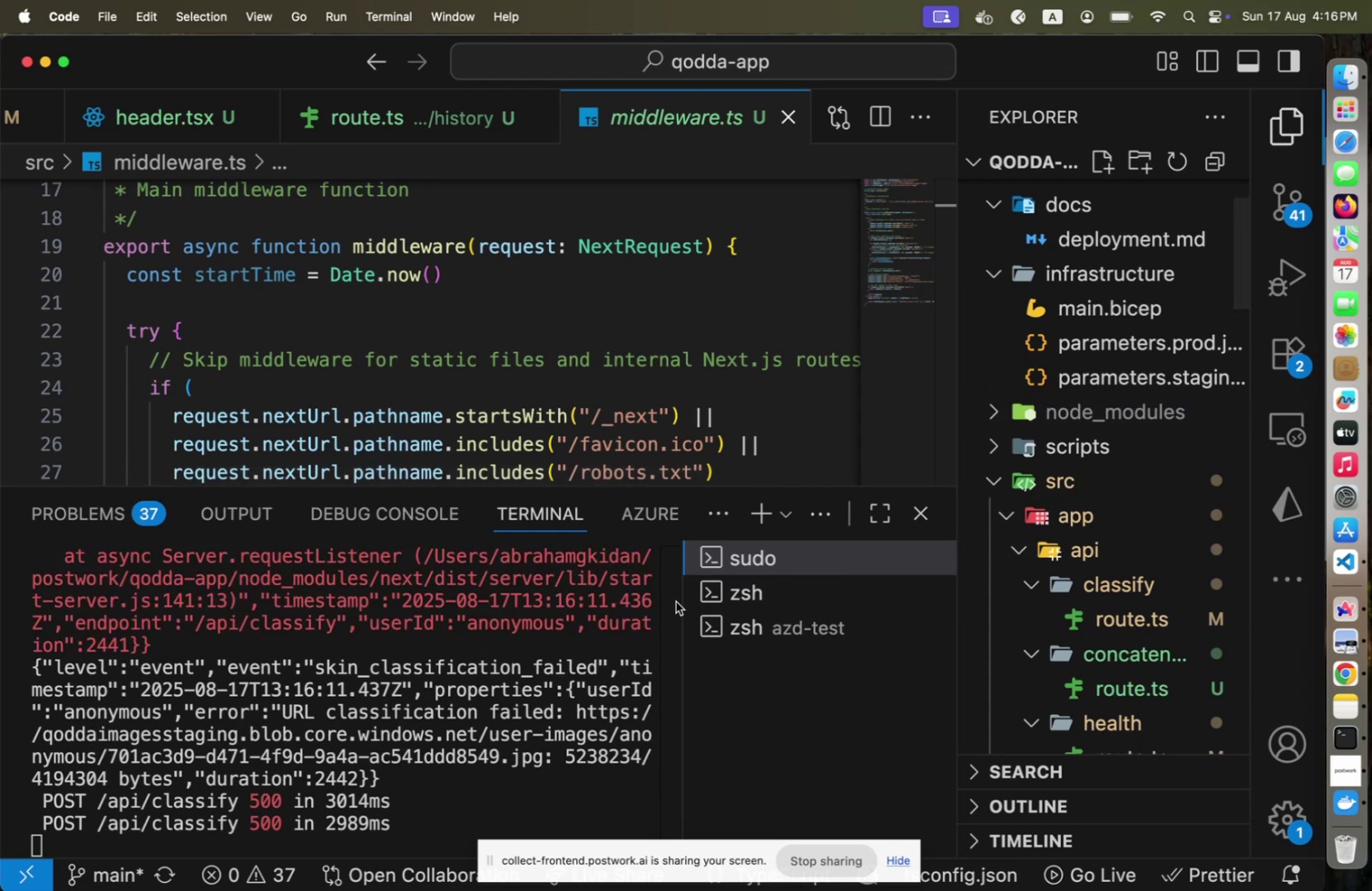 
key(Meta+CommandLeft)
 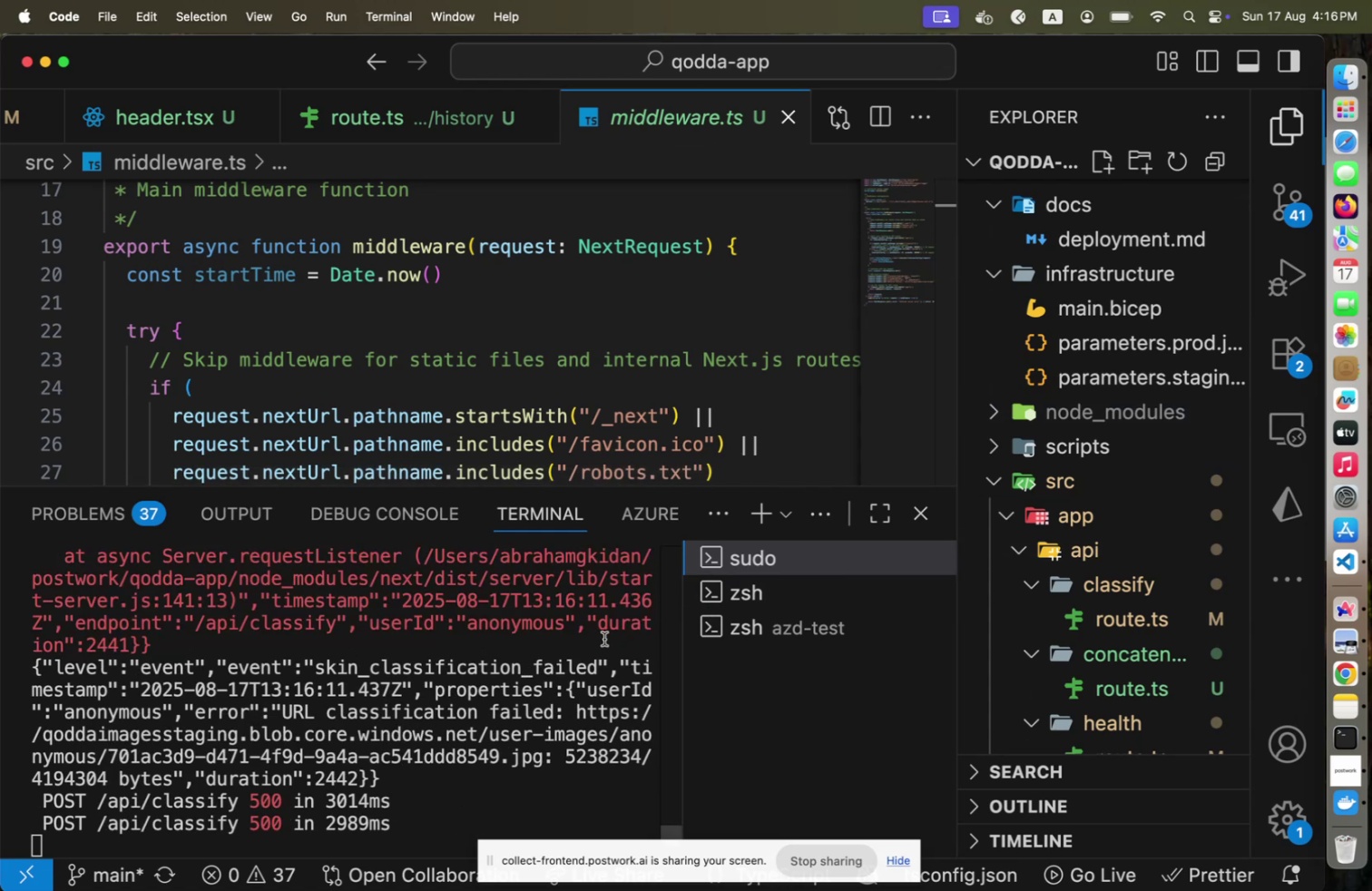 
key(Meta+Tab)
 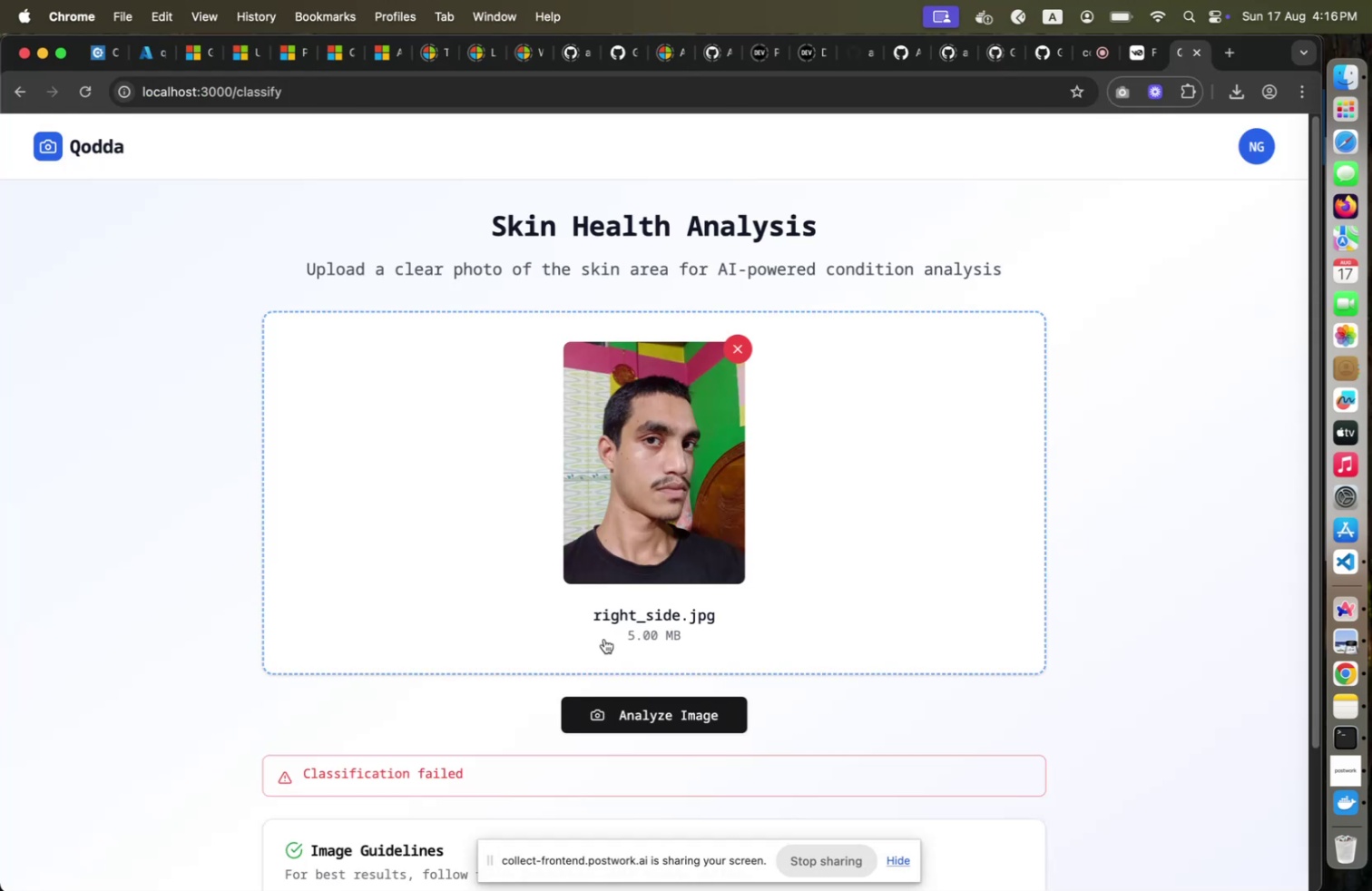 
key(Meta+CommandLeft)
 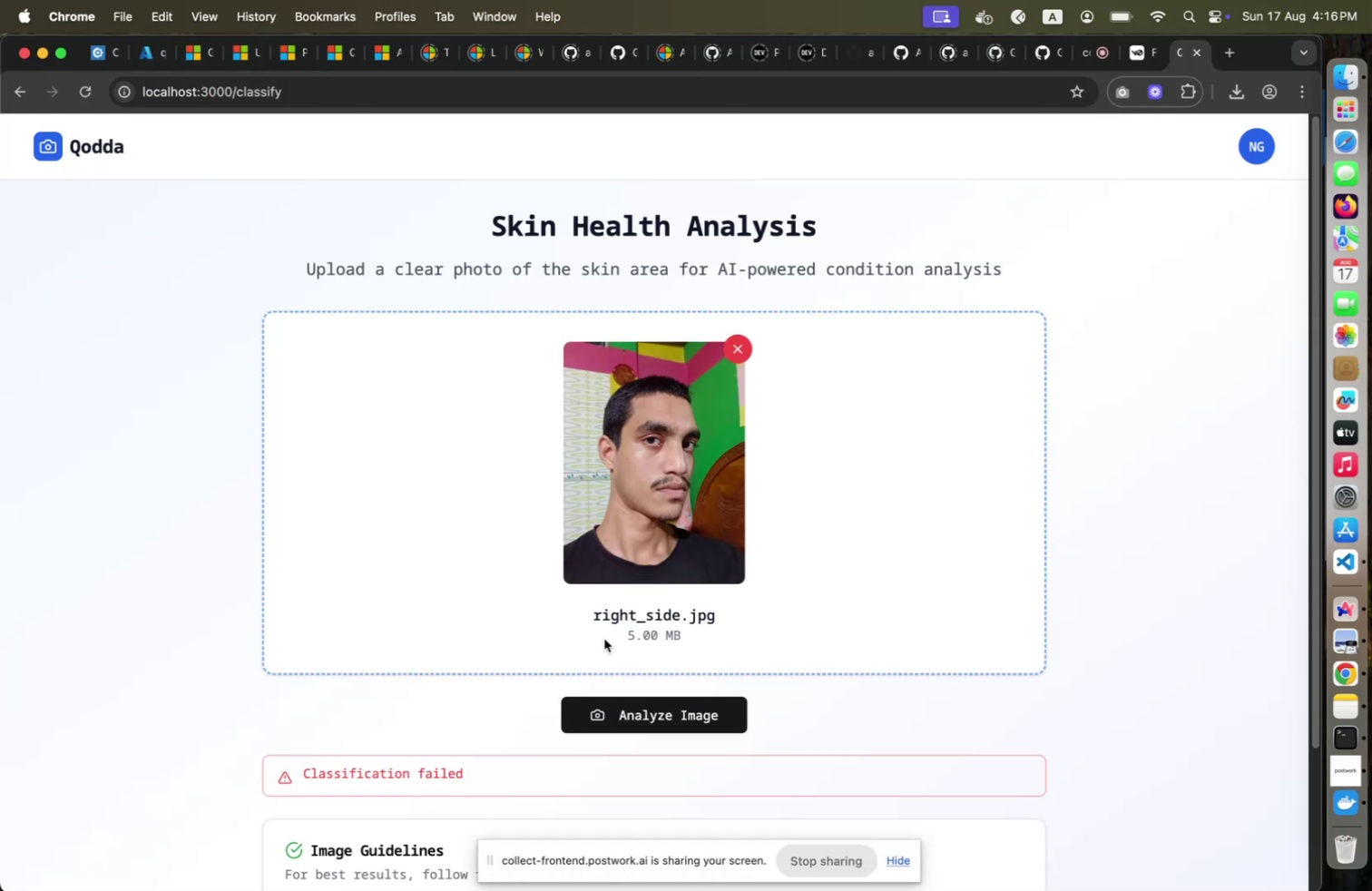 
key(Meta+Tab)
 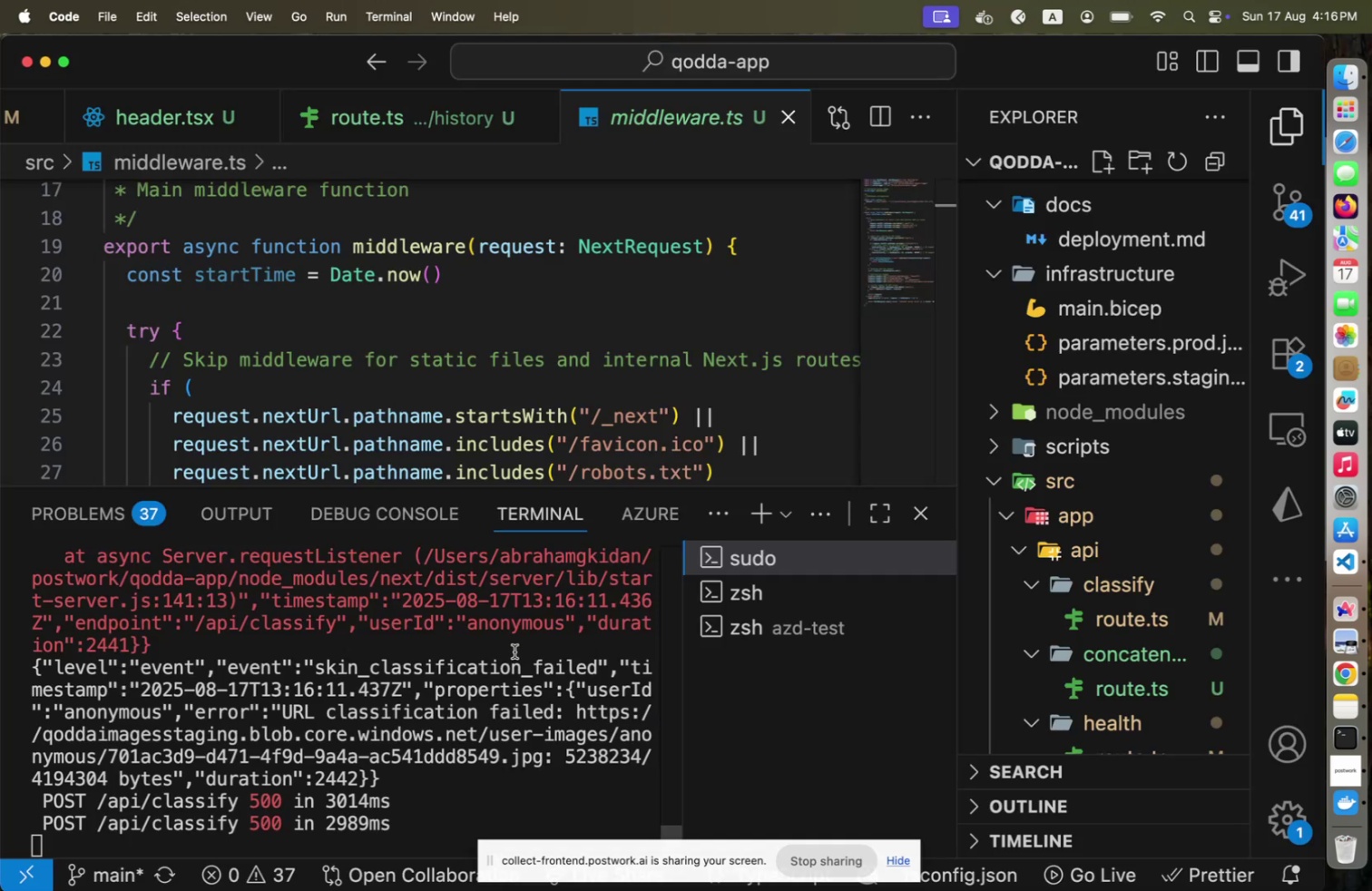 
scroll: coordinate [514, 652], scroll_direction: up, amount: 61.0
 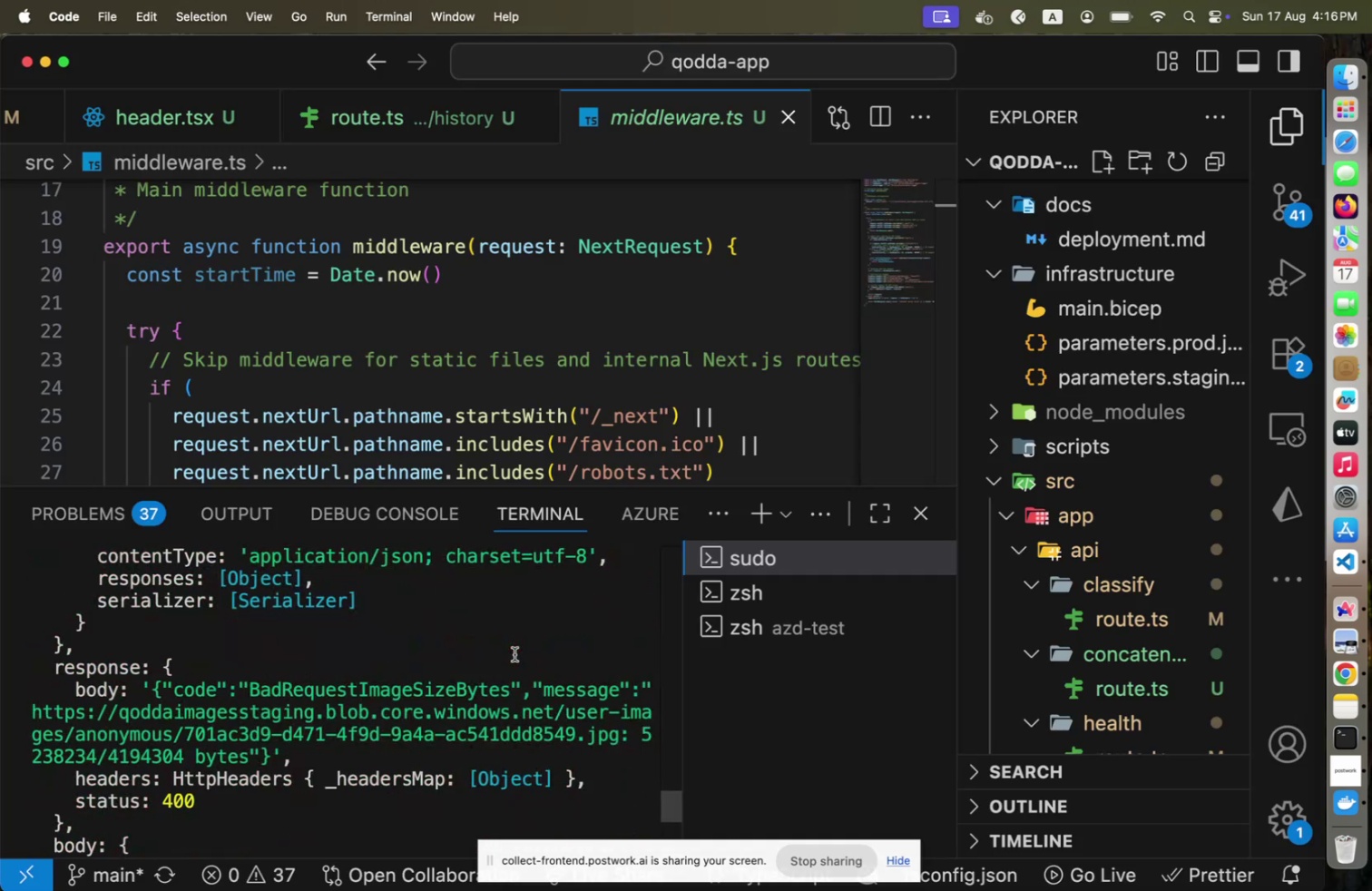 
scroll: coordinate [514, 653], scroll_direction: down, amount: 4.0
 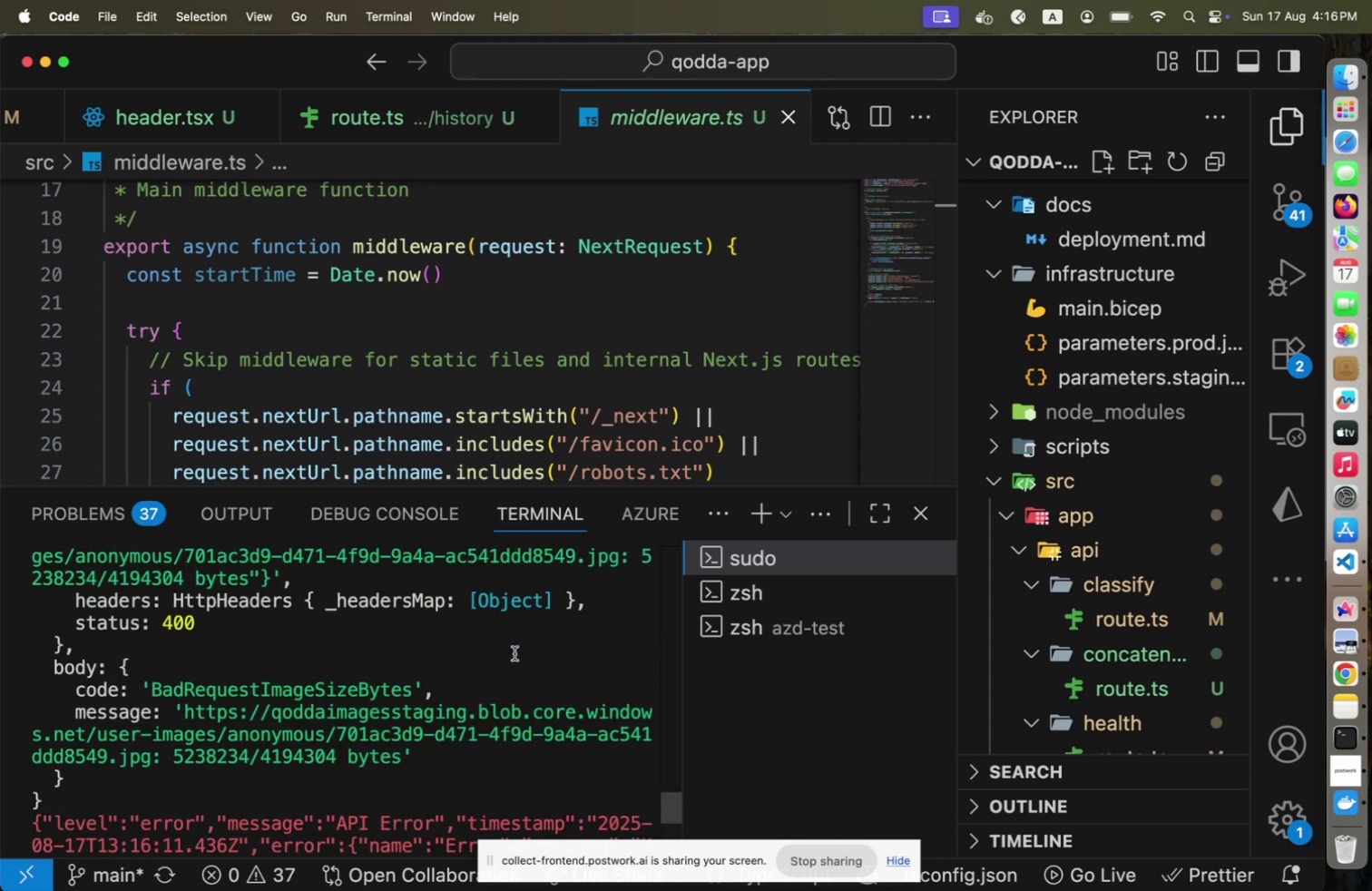 
wait(5.92)
 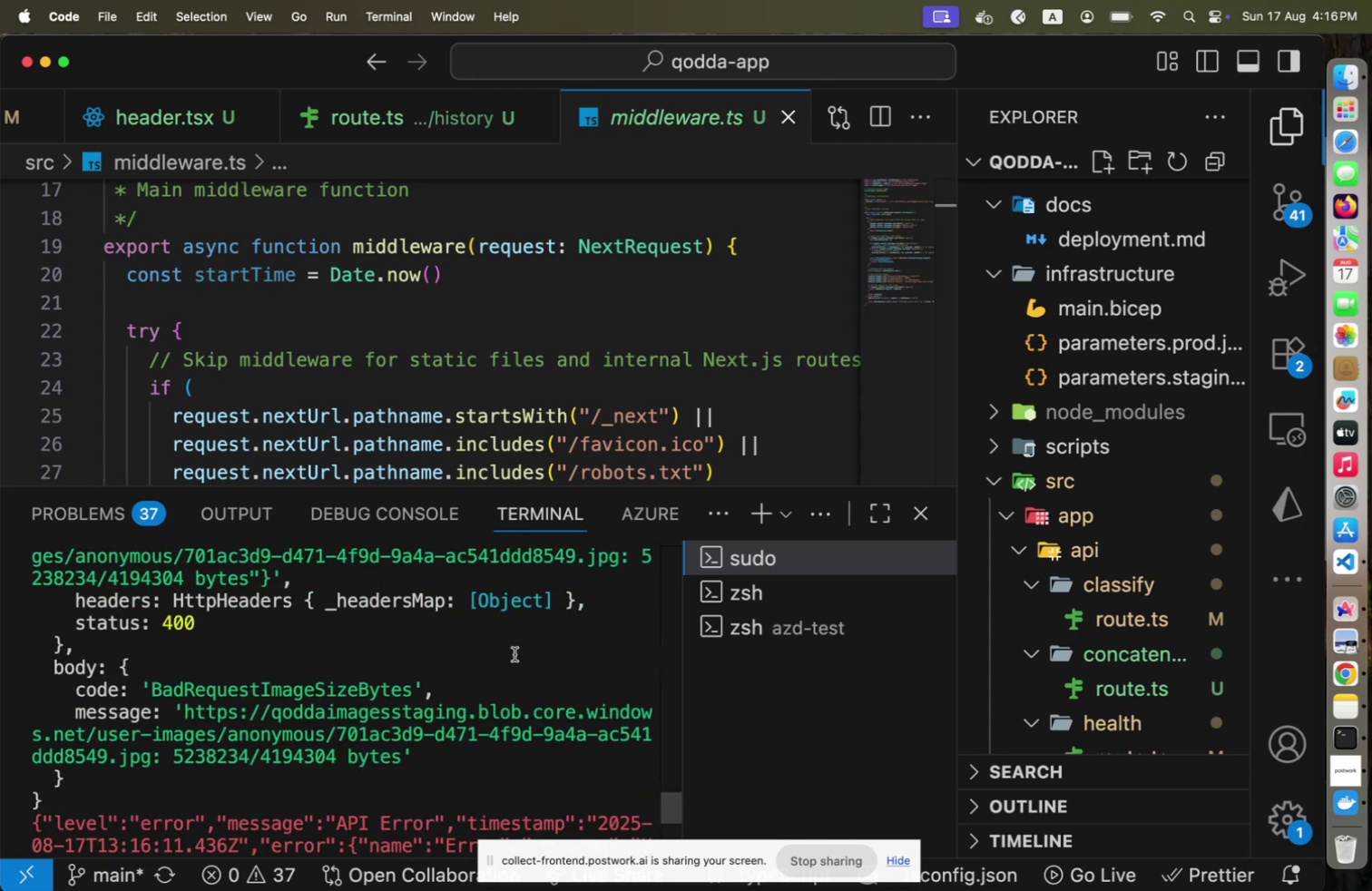 
scroll: coordinate [514, 652], scroll_direction: up, amount: 12.0
 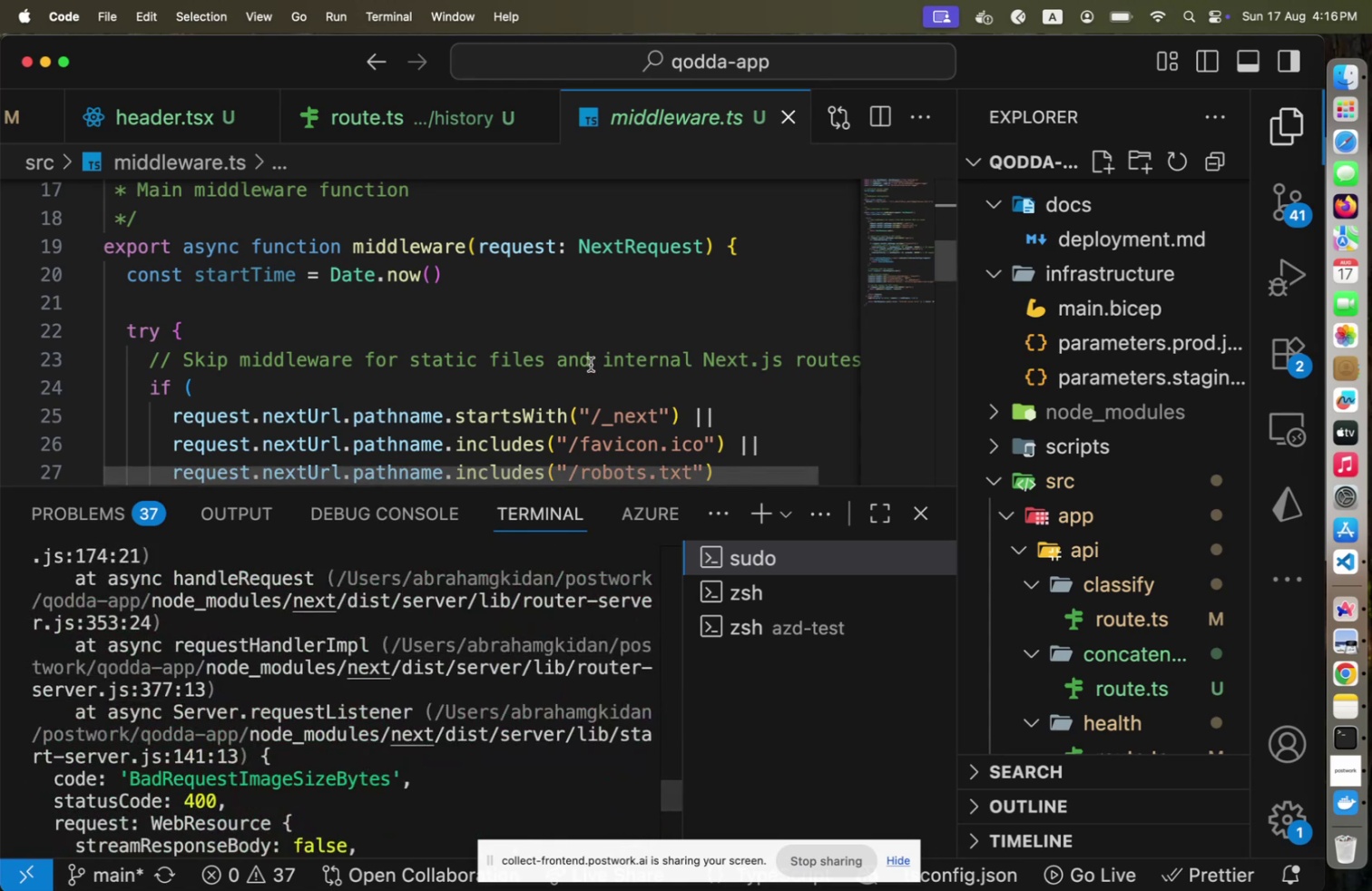 
scroll: coordinate [591, 368], scroll_direction: down, amount: 15.0
 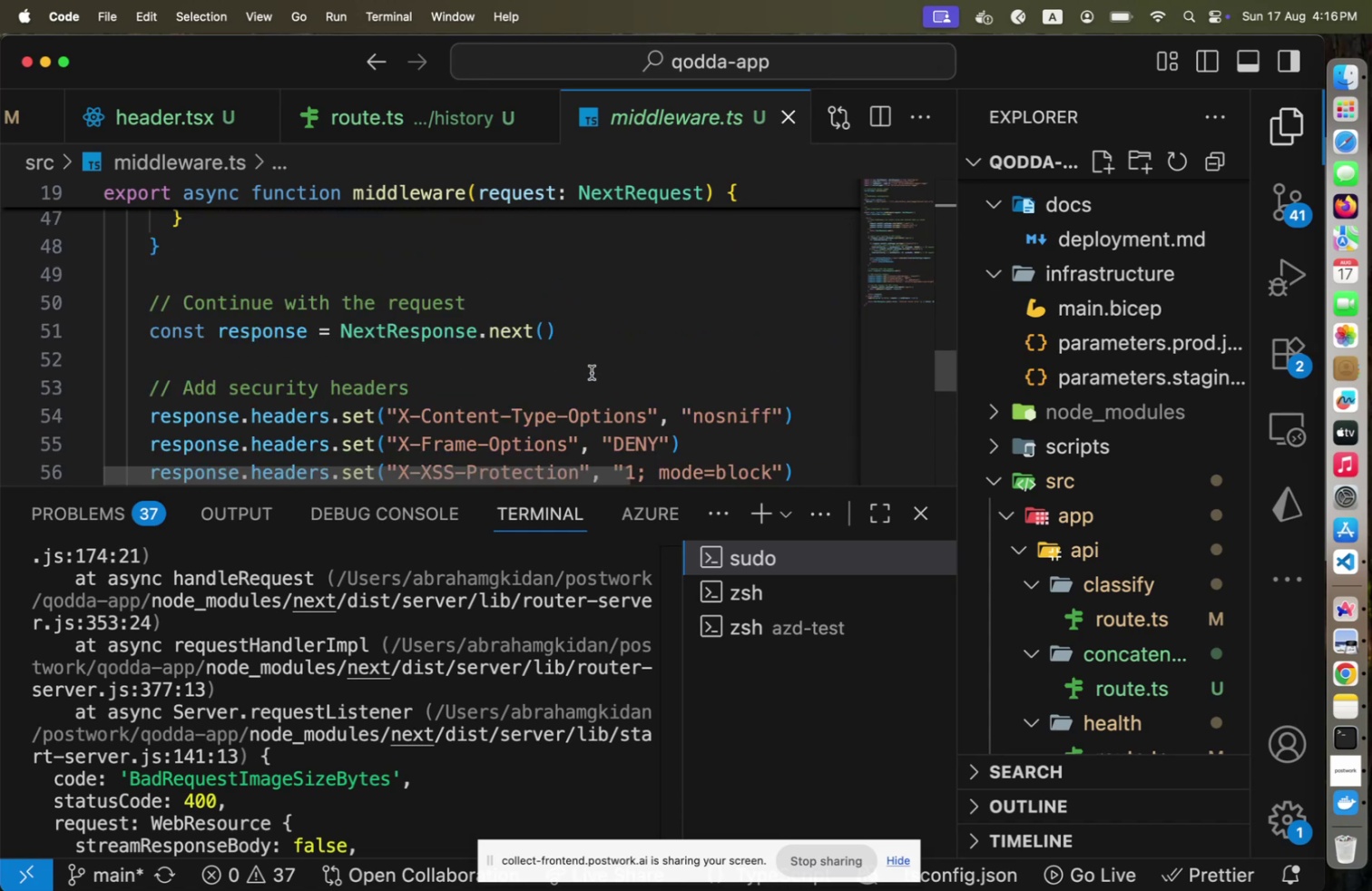 
scroll: coordinate [592, 372], scroll_direction: down, amount: 2.0
 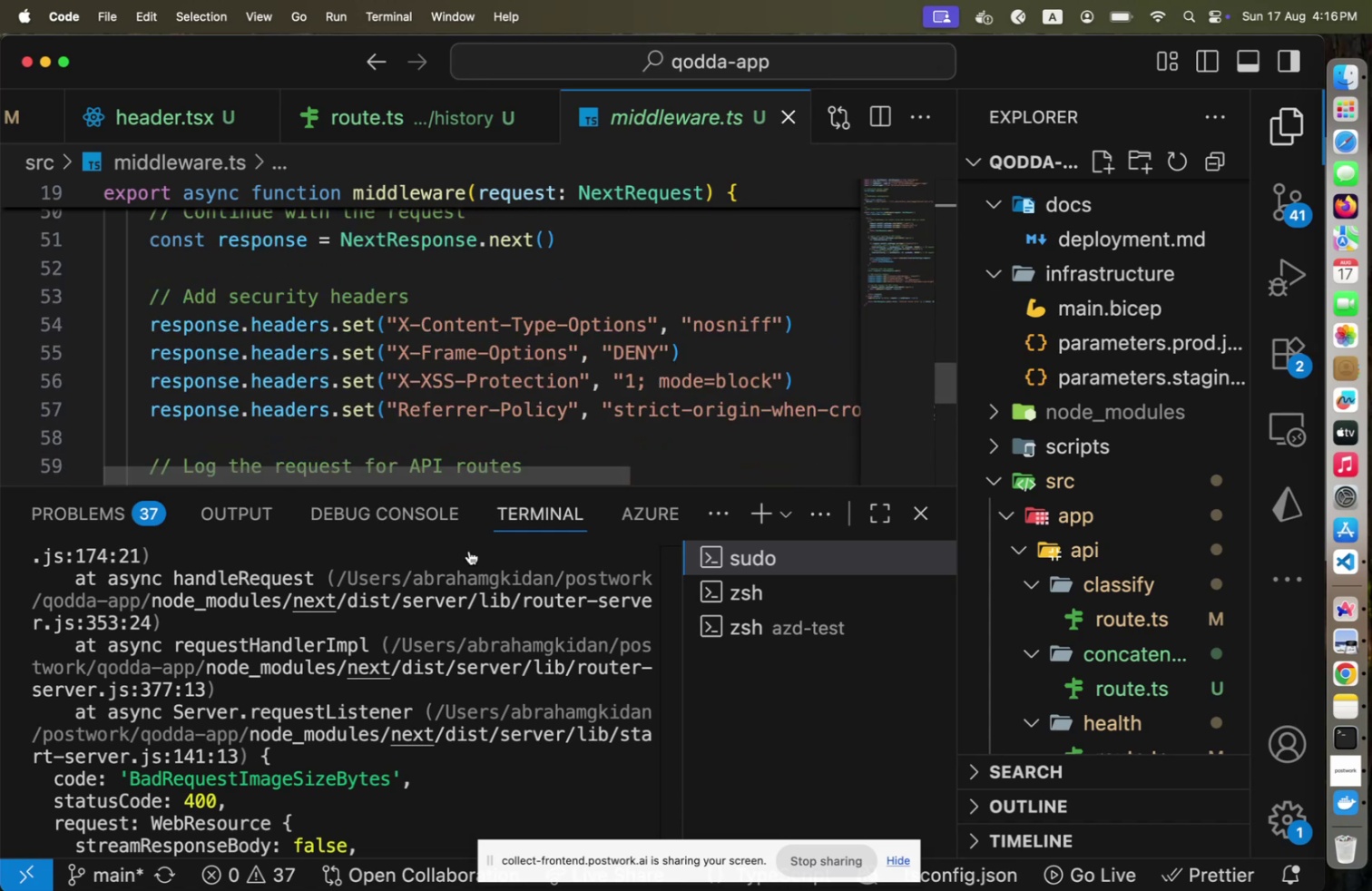 
scroll: coordinate [447, 622], scroll_direction: up, amount: 31.0
 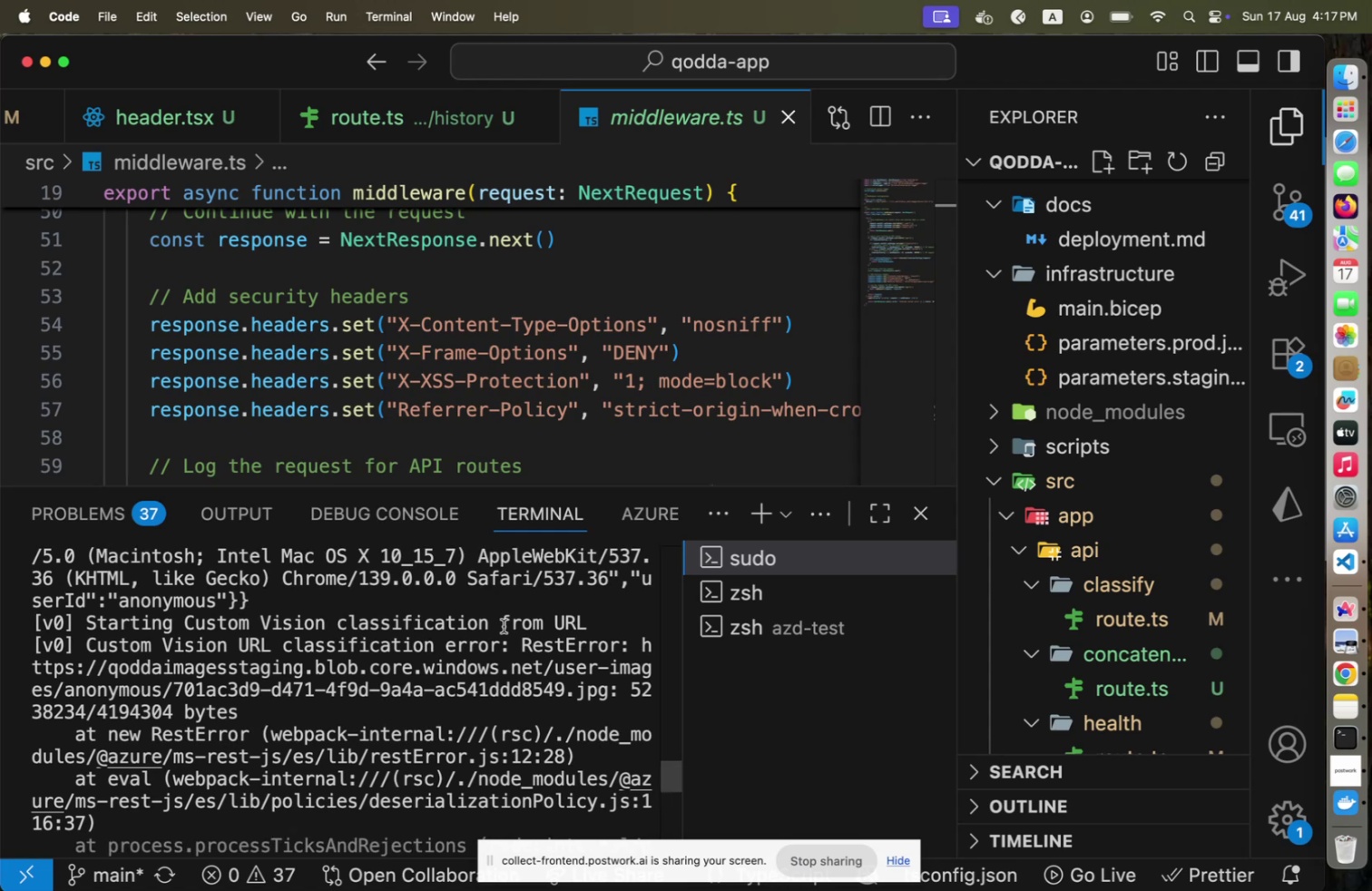 
wait(17.28)
 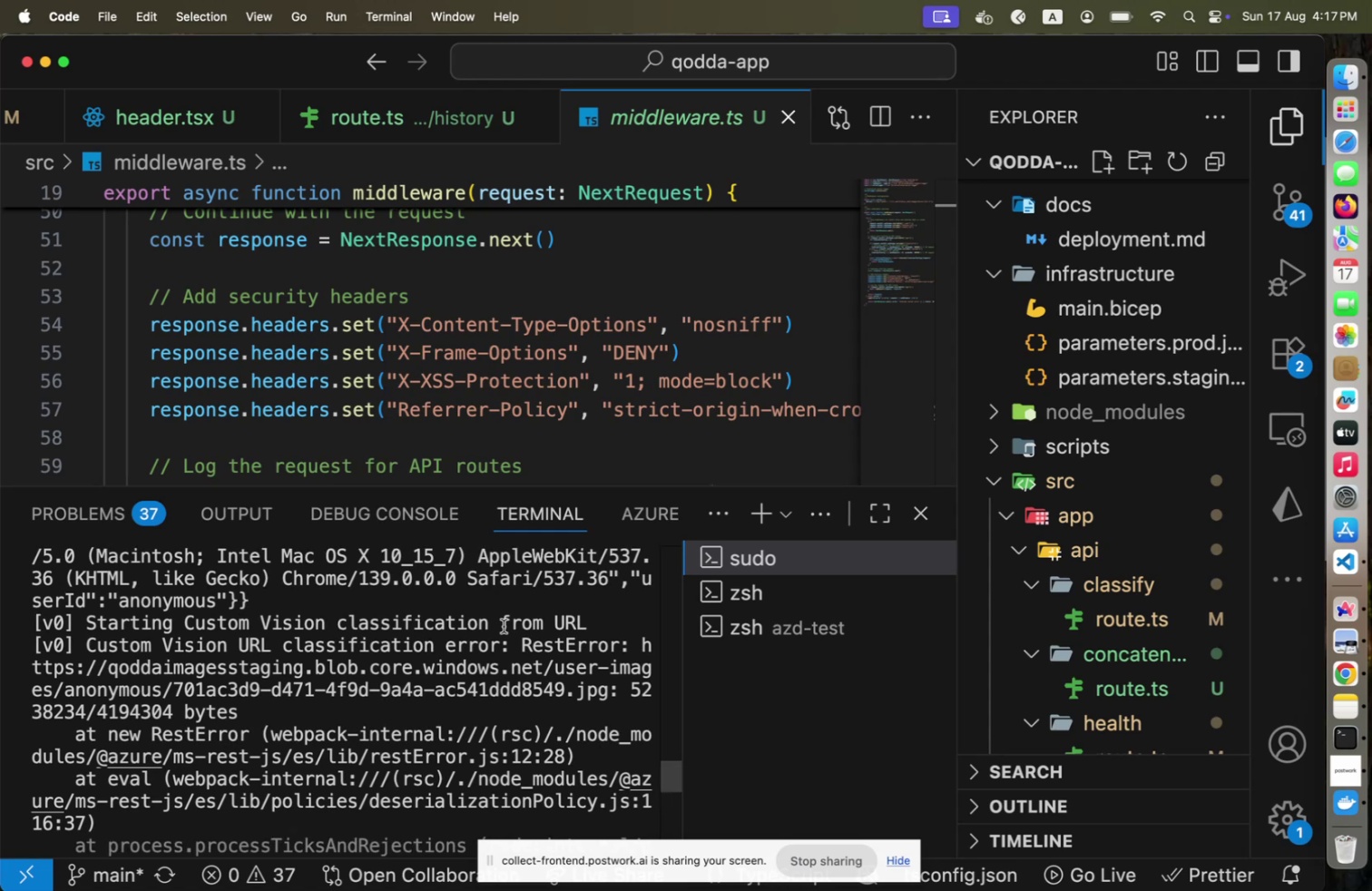 
mouse_move([576, 670])
 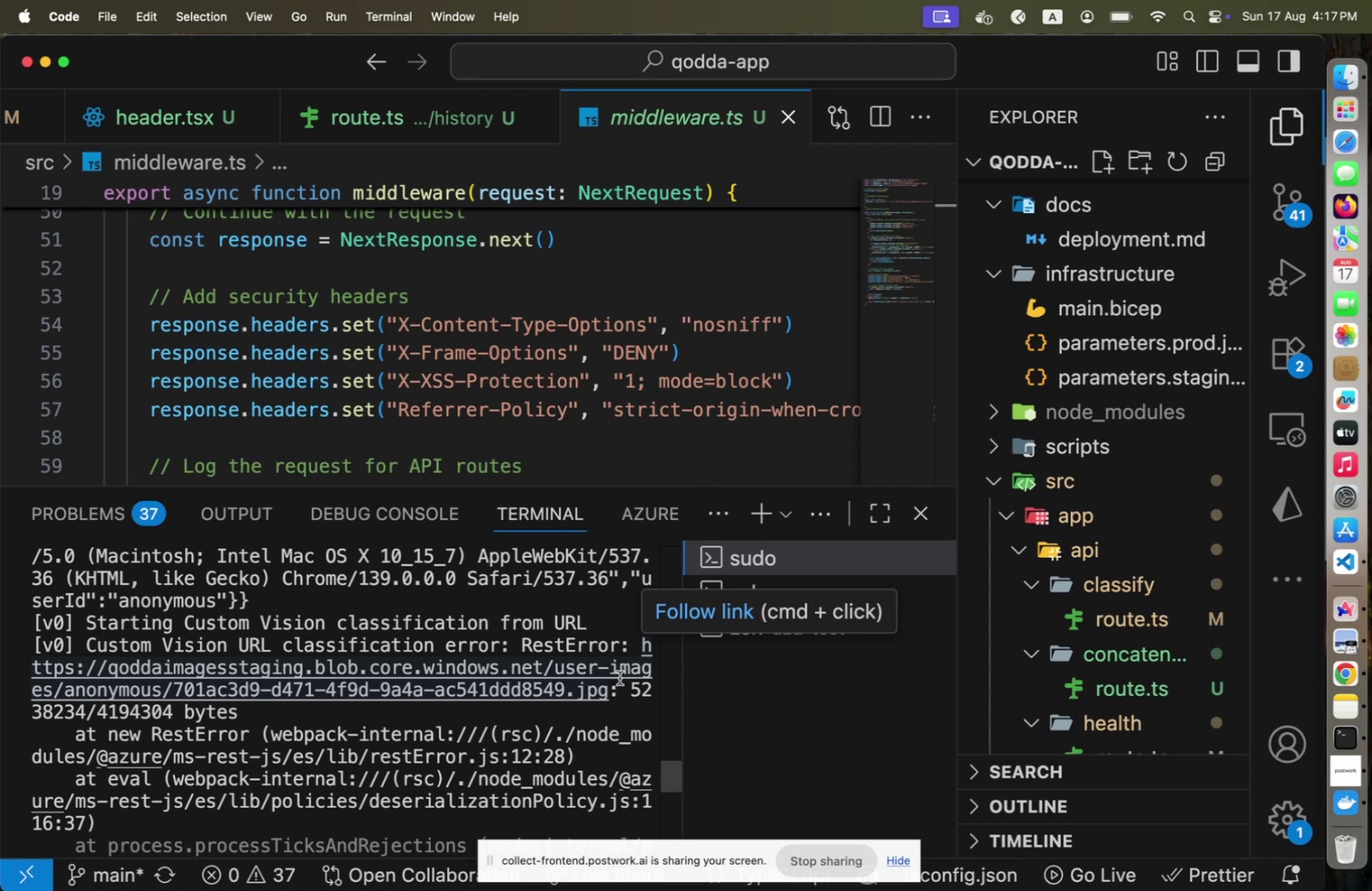 
mouse_move([626, 693])
 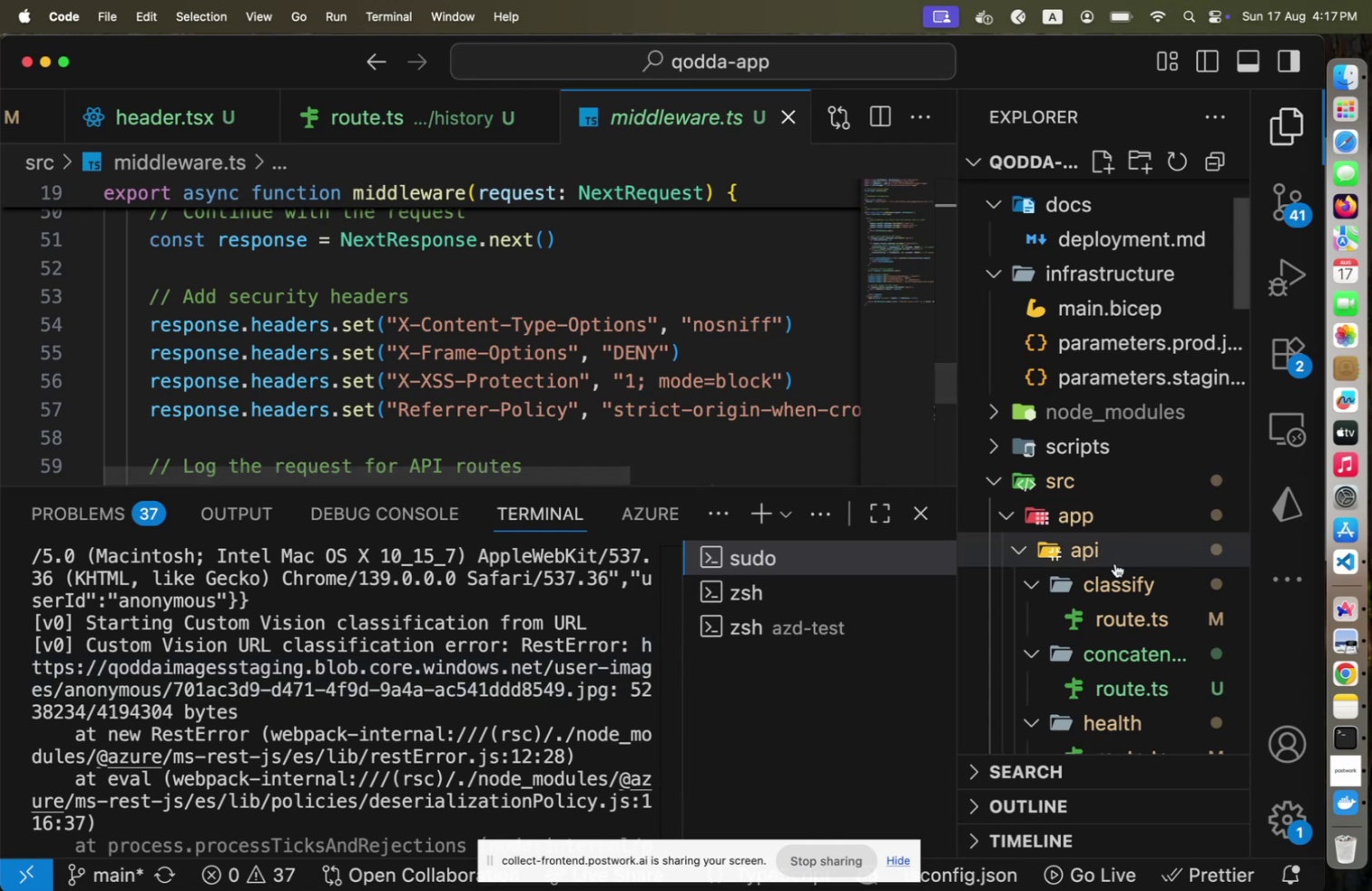 
left_click([1115, 618])
 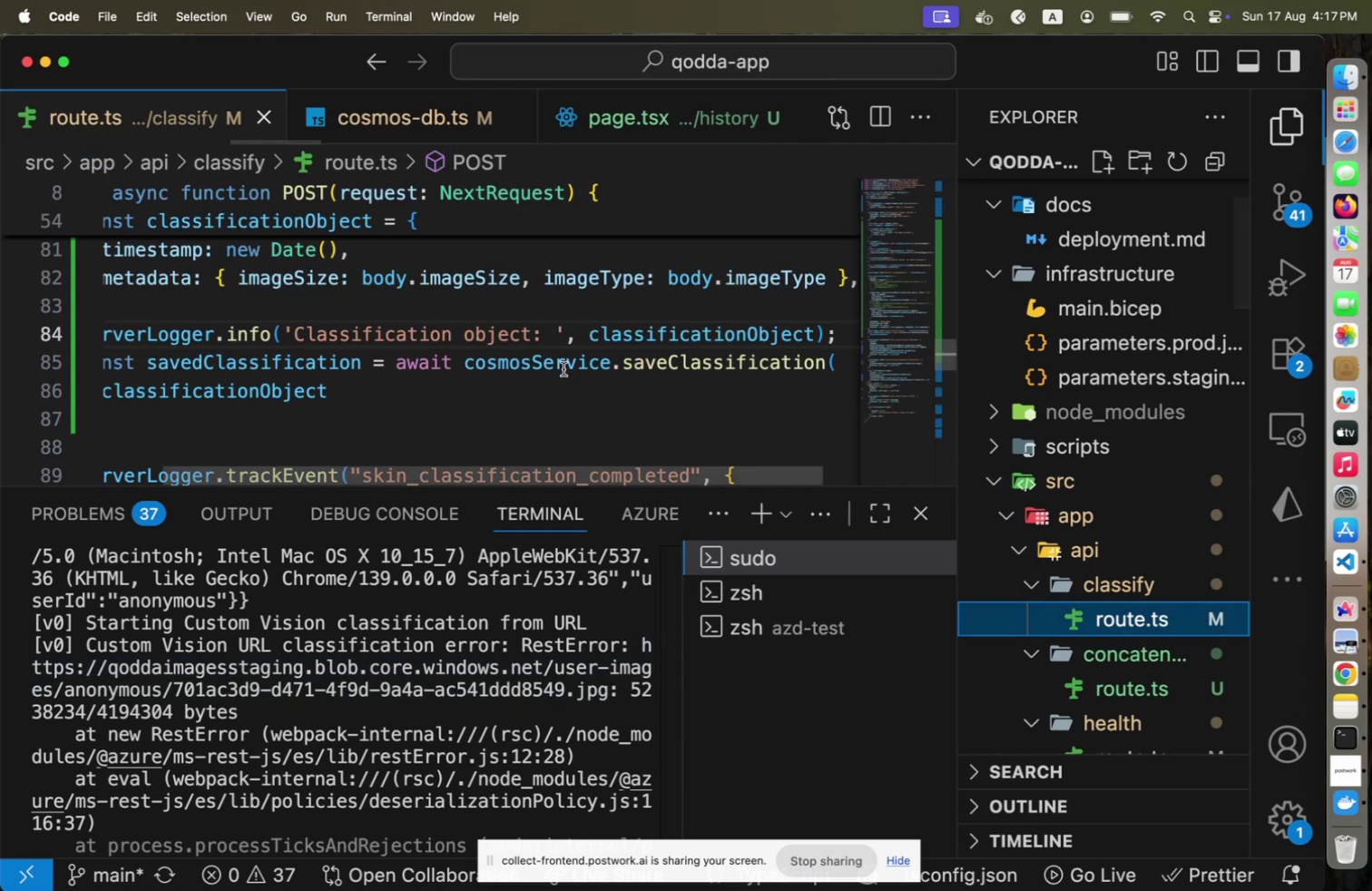 
scroll: coordinate [564, 368], scroll_direction: down, amount: 3.0
 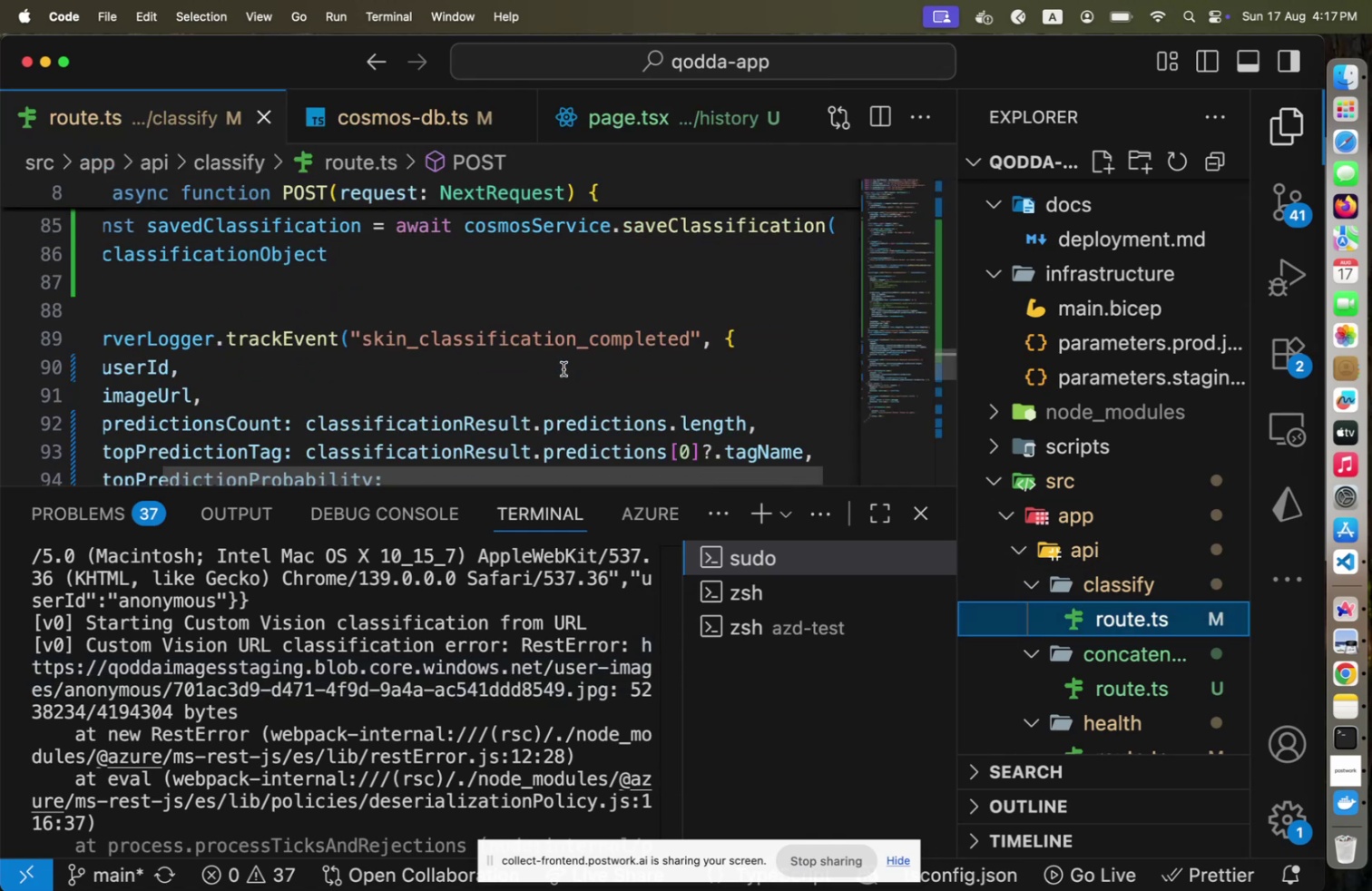 
scroll: coordinate [579, 391], scroll_direction: up, amount: 11.0
 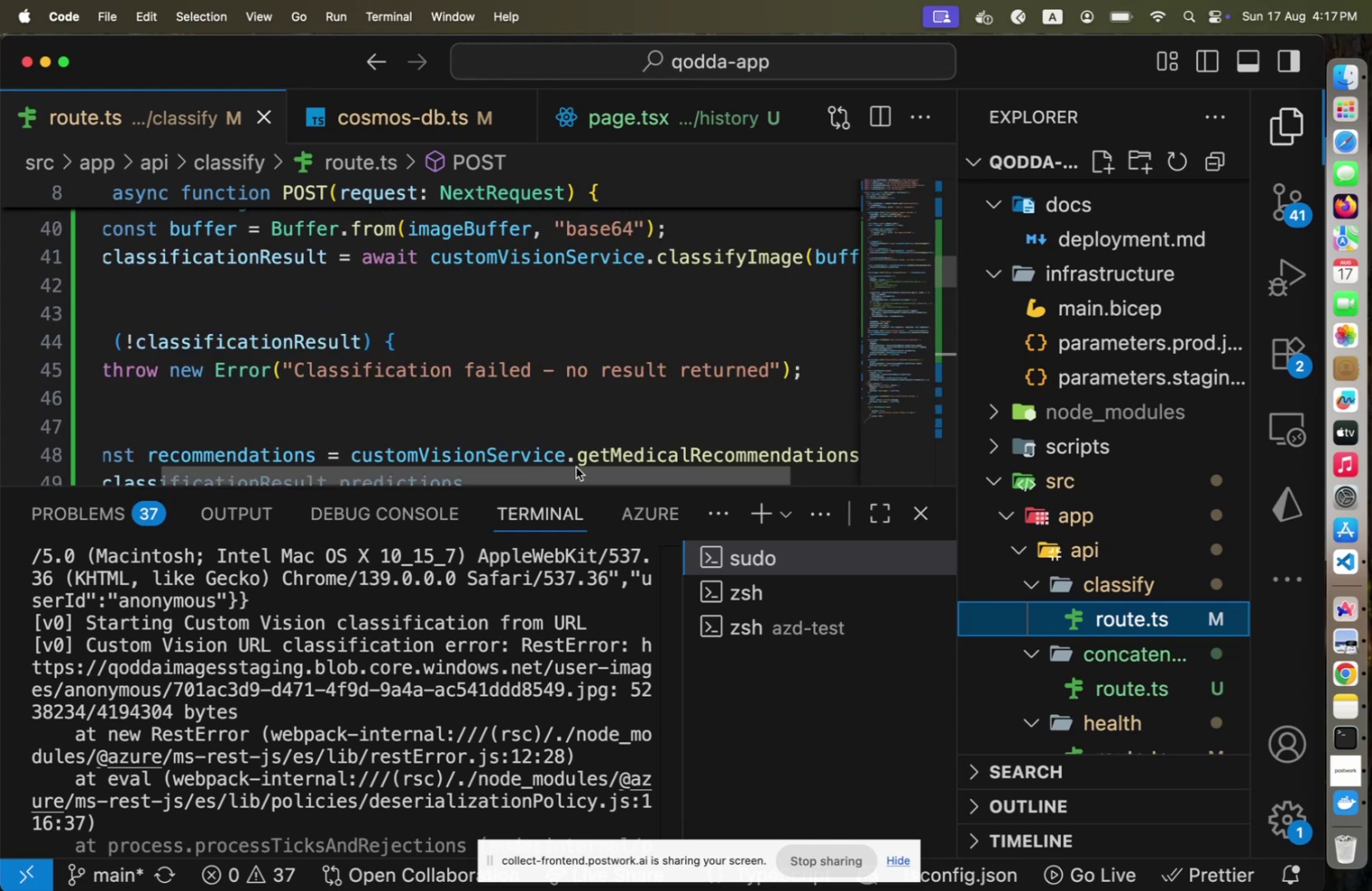 
left_click_drag(start_coordinate=[575, 466], to_coordinate=[480, 459])
 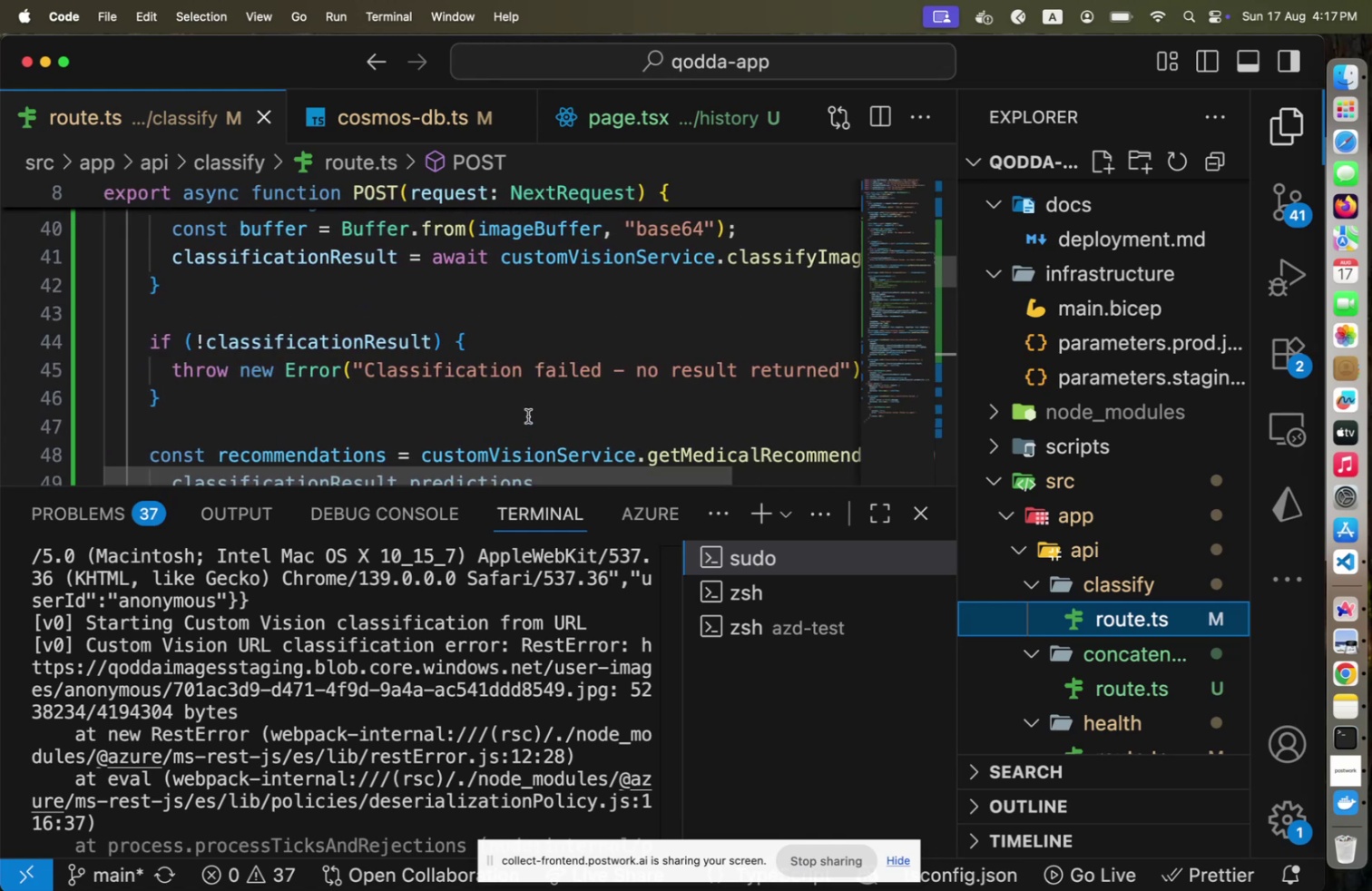 
scroll: coordinate [528, 416], scroll_direction: up, amount: 6.0
 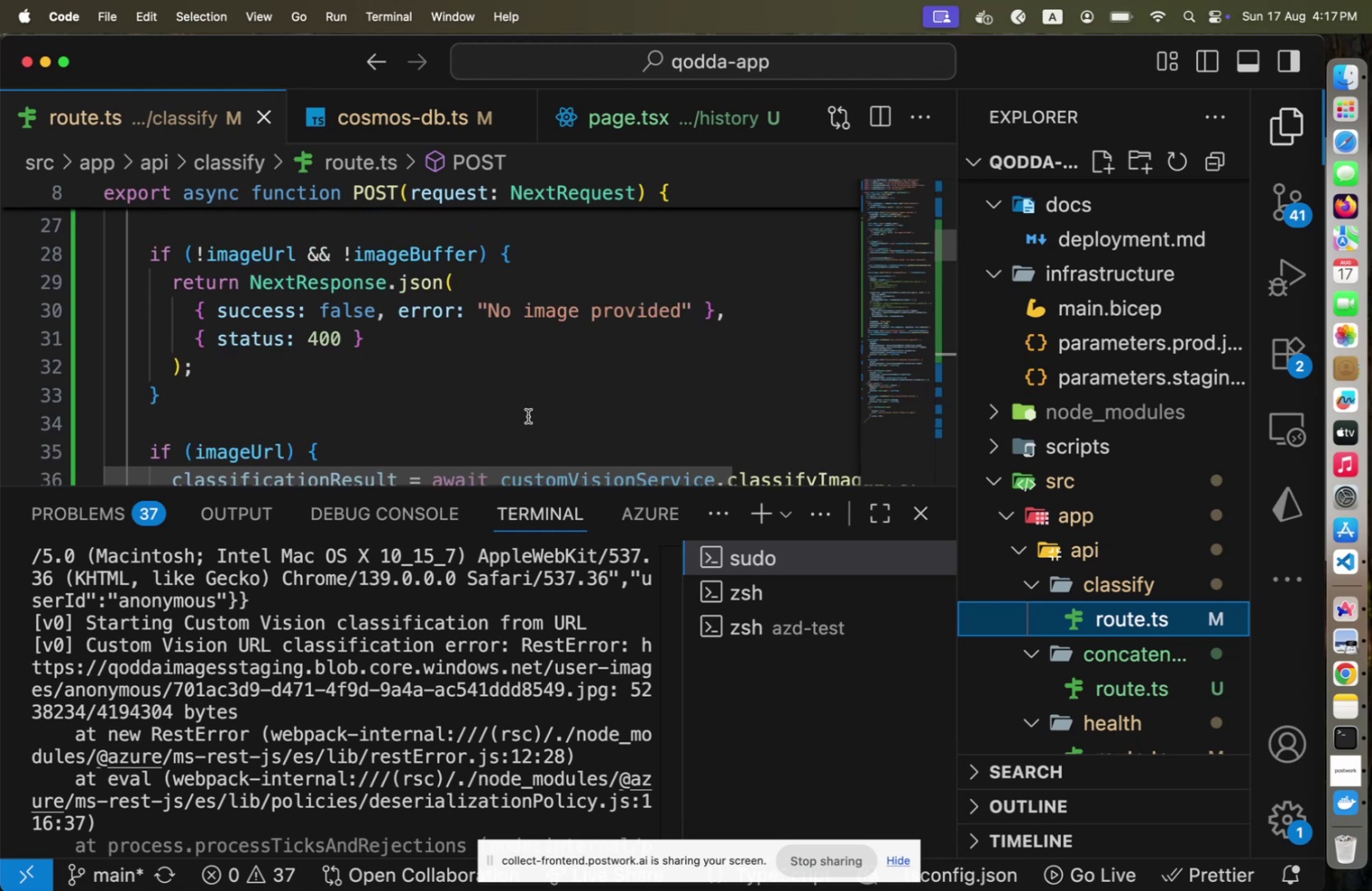 
scroll: coordinate [528, 416], scroll_direction: down, amount: 3.0
 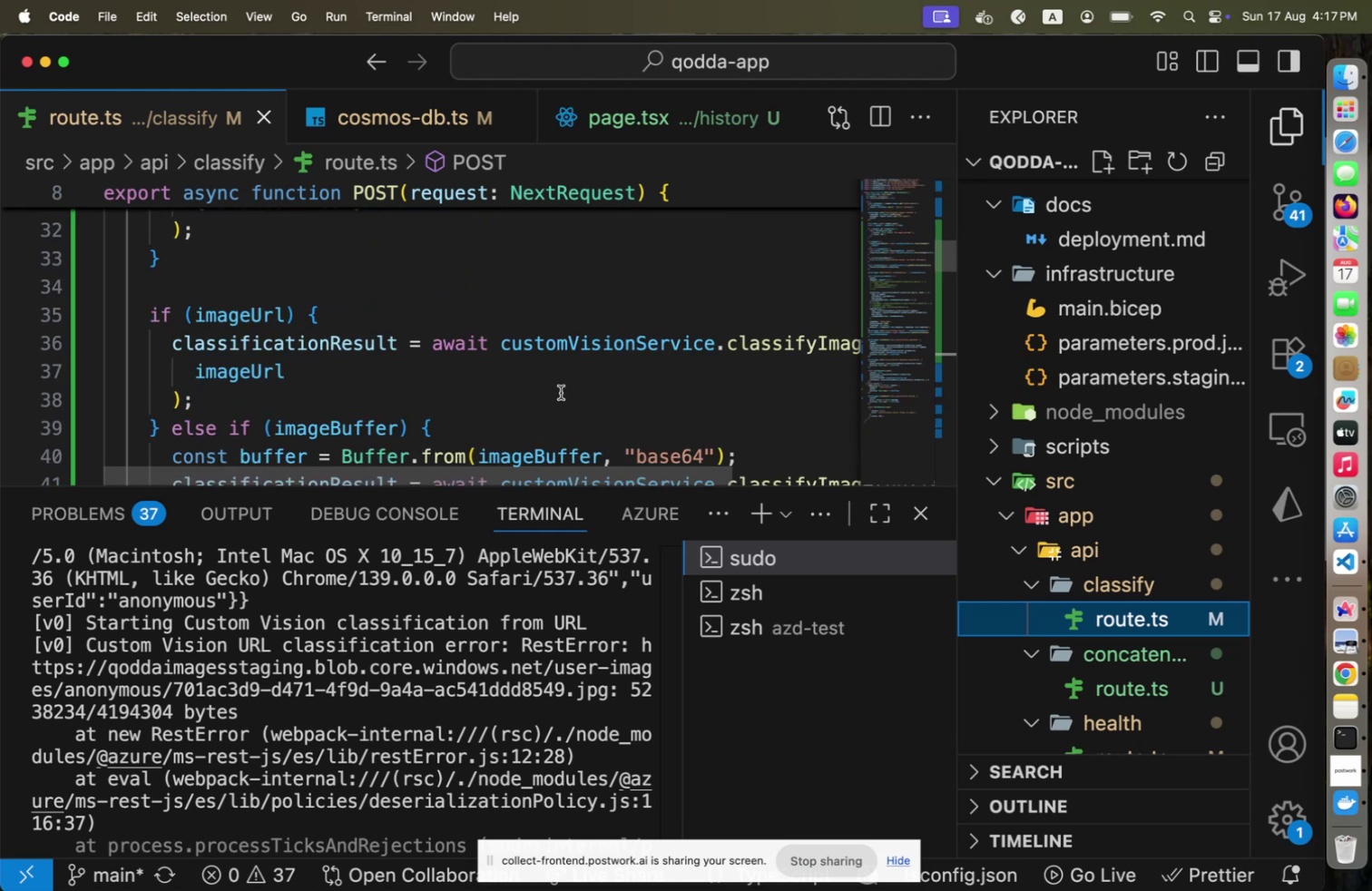 
wait(10.59)
 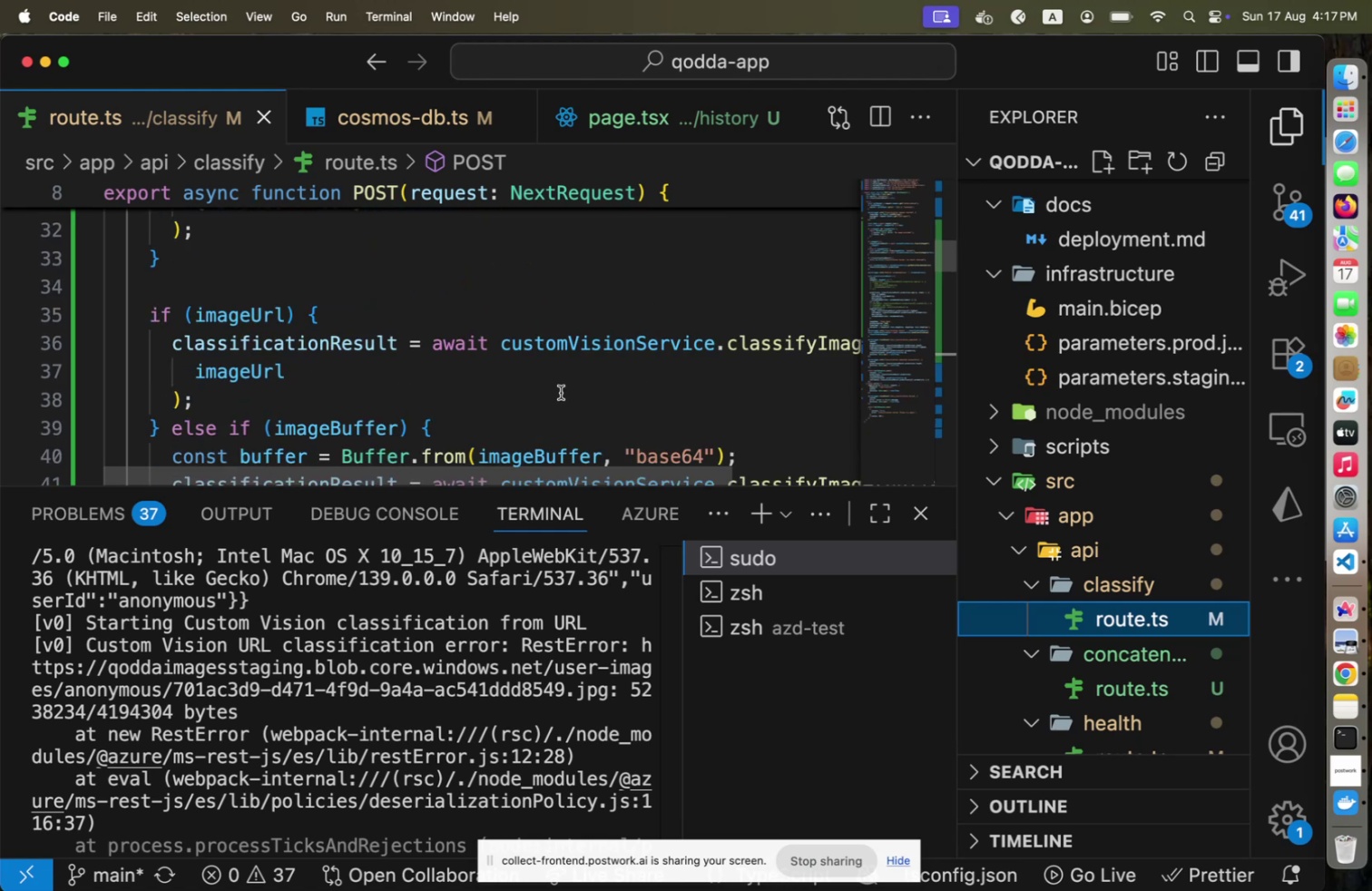 
scroll: coordinate [561, 392], scroll_direction: up, amount: 1.0
 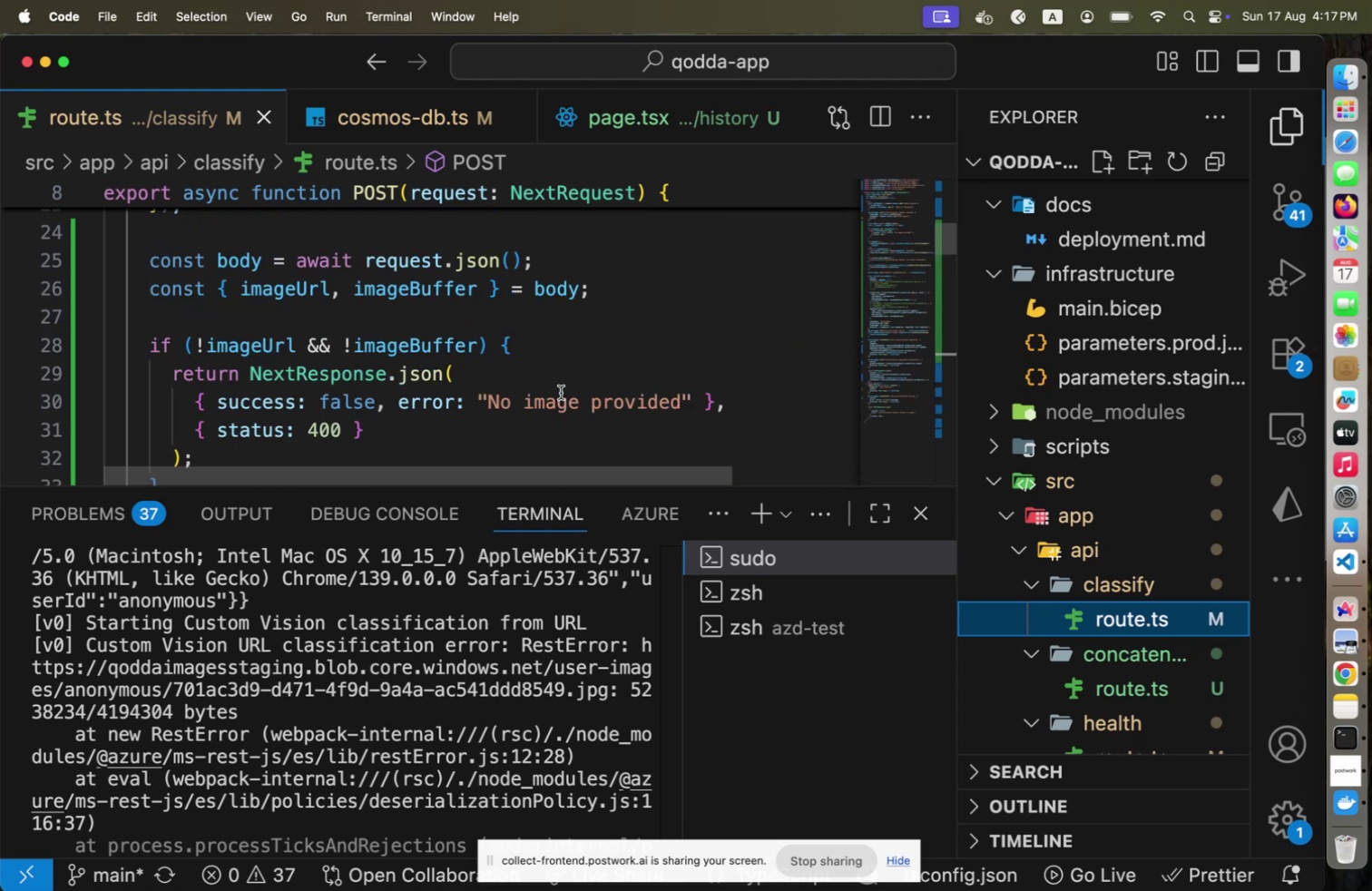 
scroll: coordinate [306, 680], scroll_direction: down, amount: 51.0
 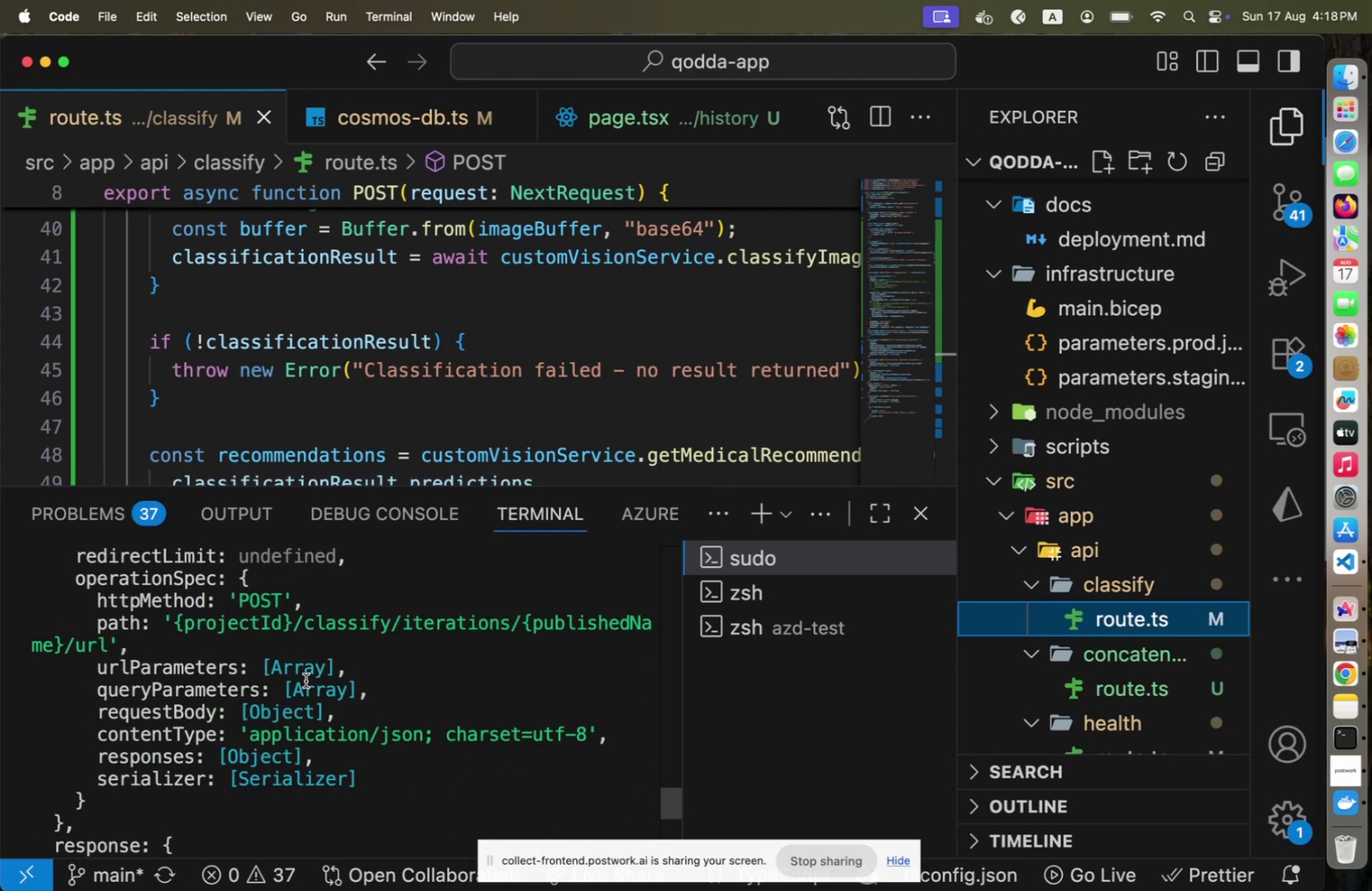 
key(Meta+CommandLeft)
 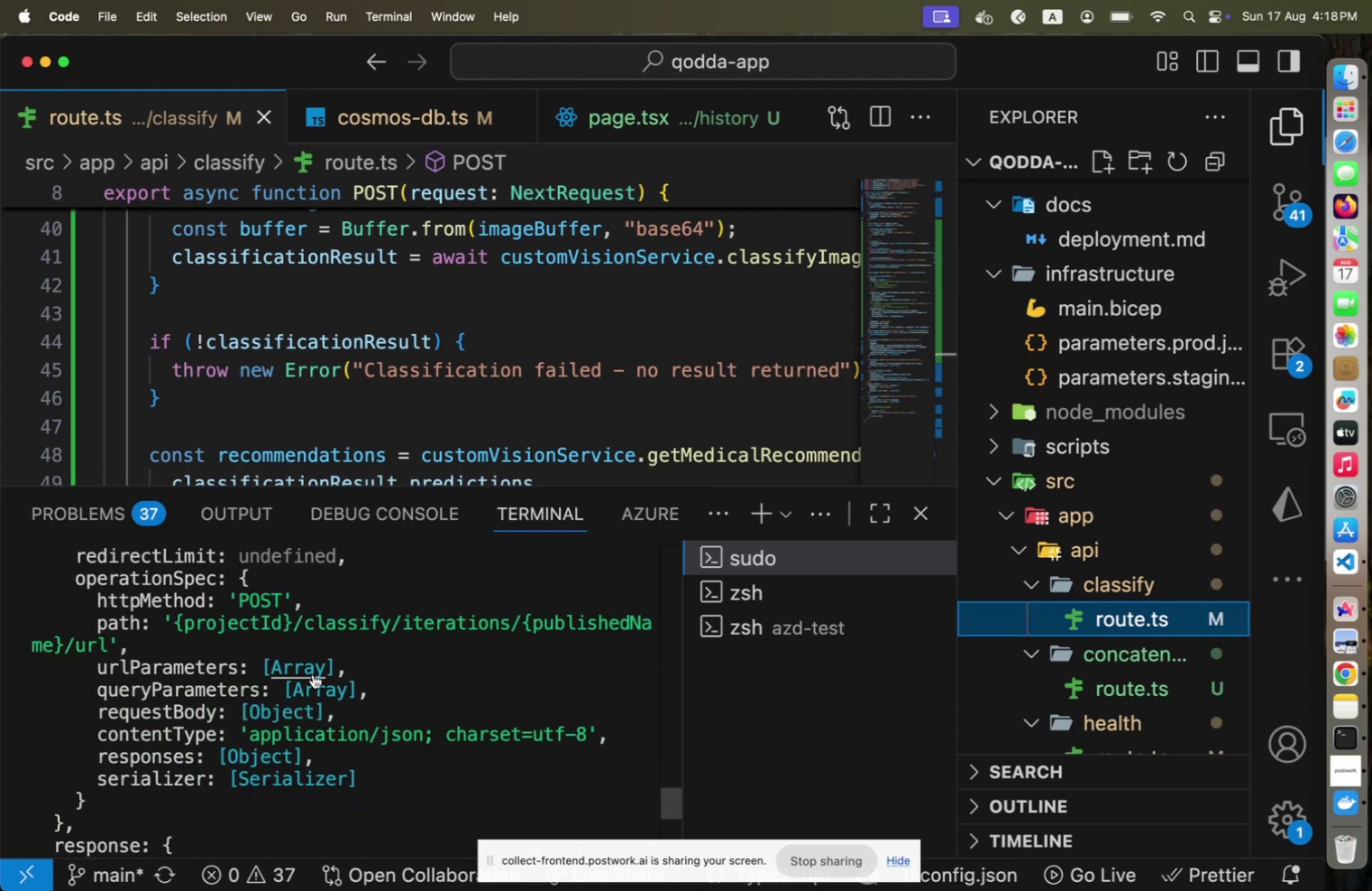 
key(Meta+Tab)
 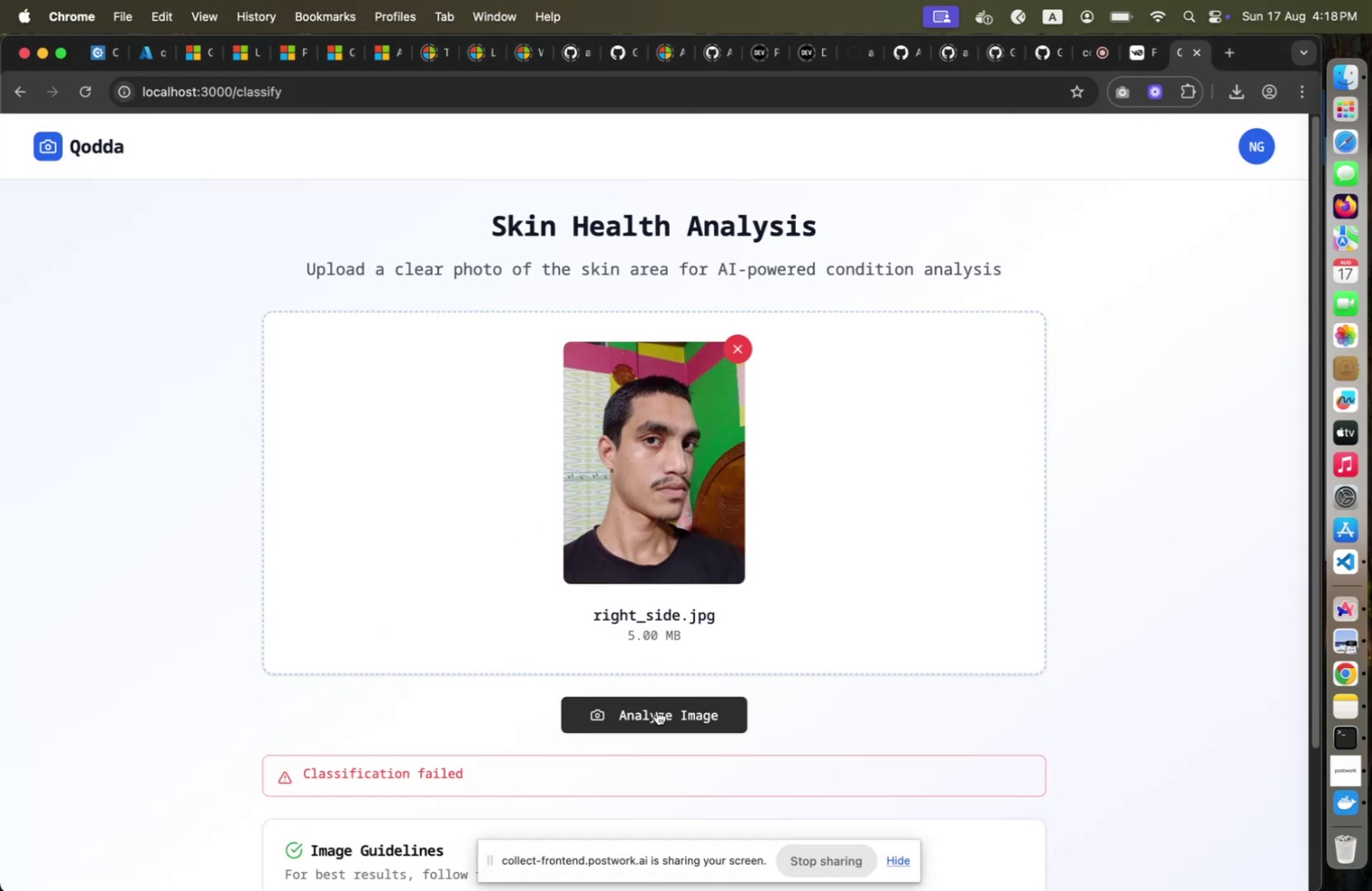 
left_click([657, 710])
 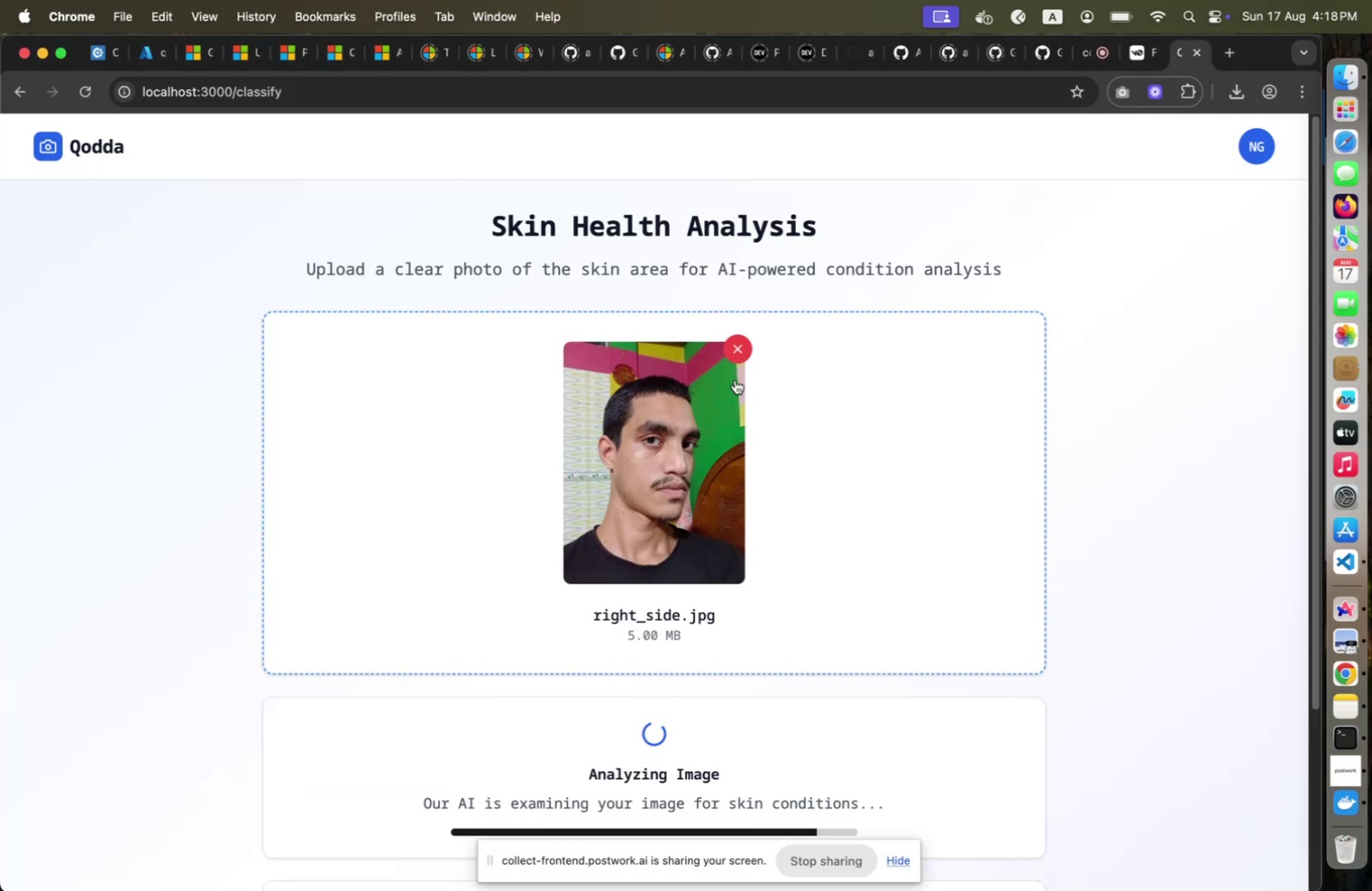 
left_click([741, 351])
 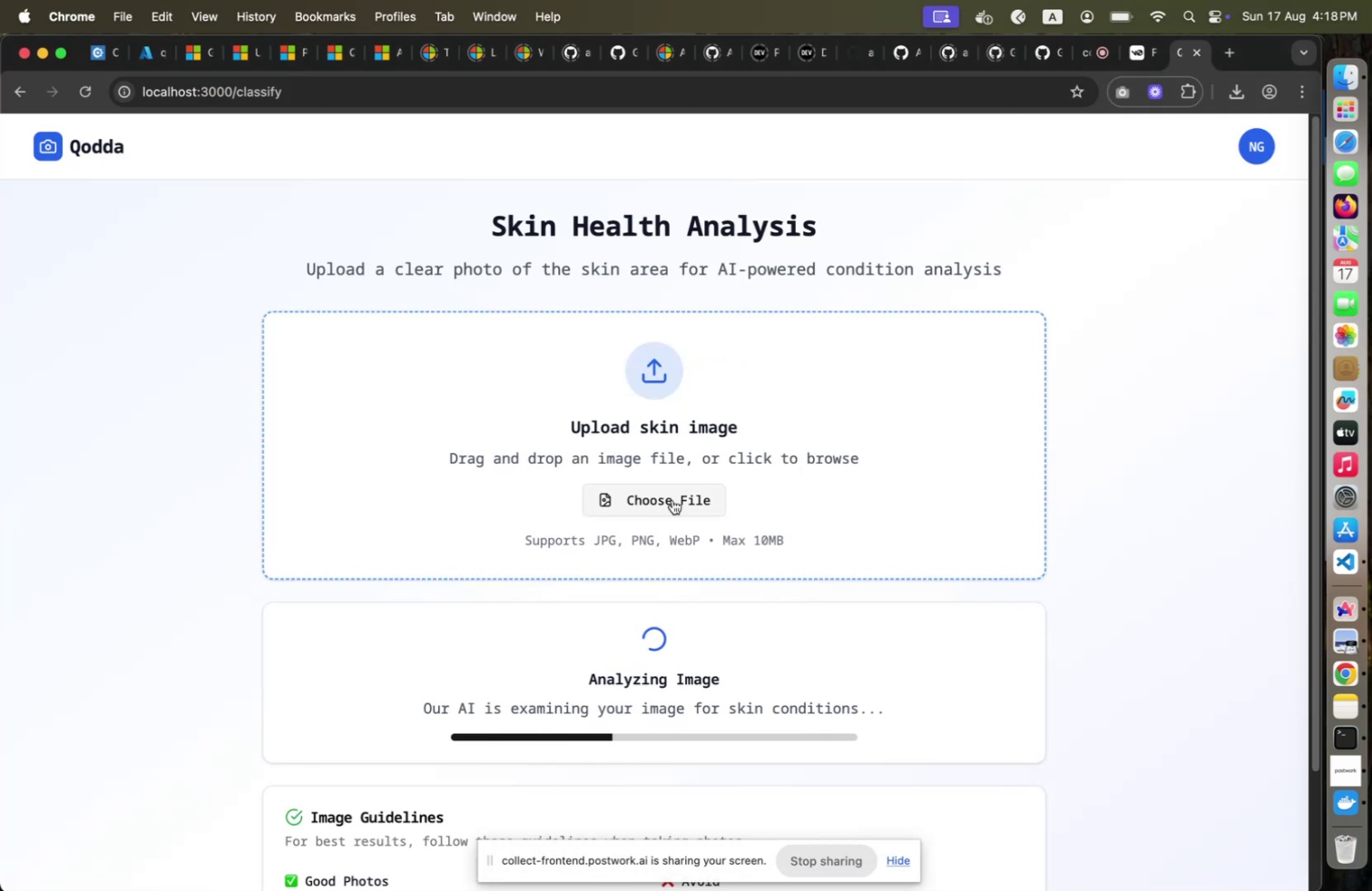 
left_click([672, 499])
 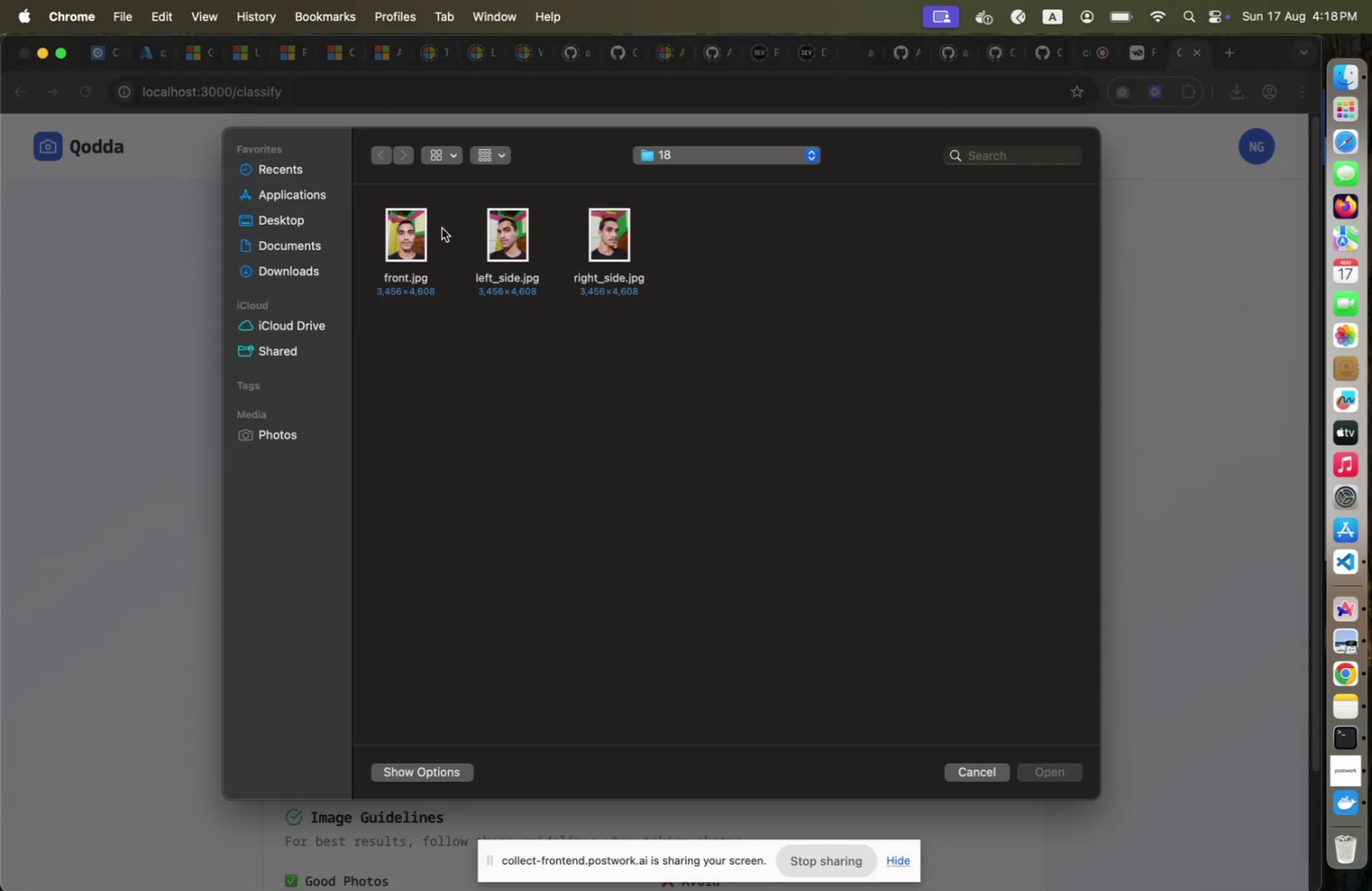 
left_click([418, 230])
 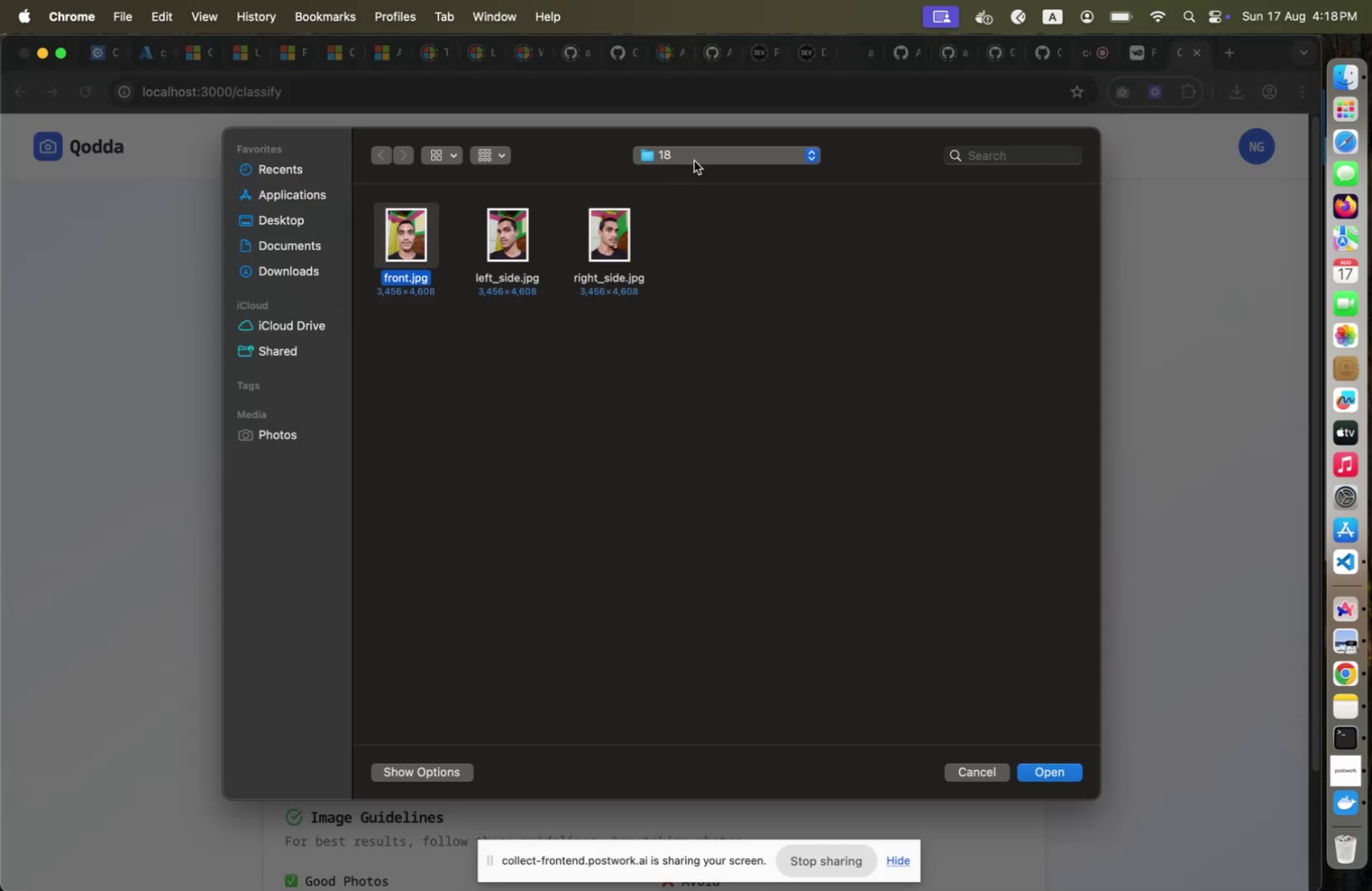 
left_click([694, 161])
 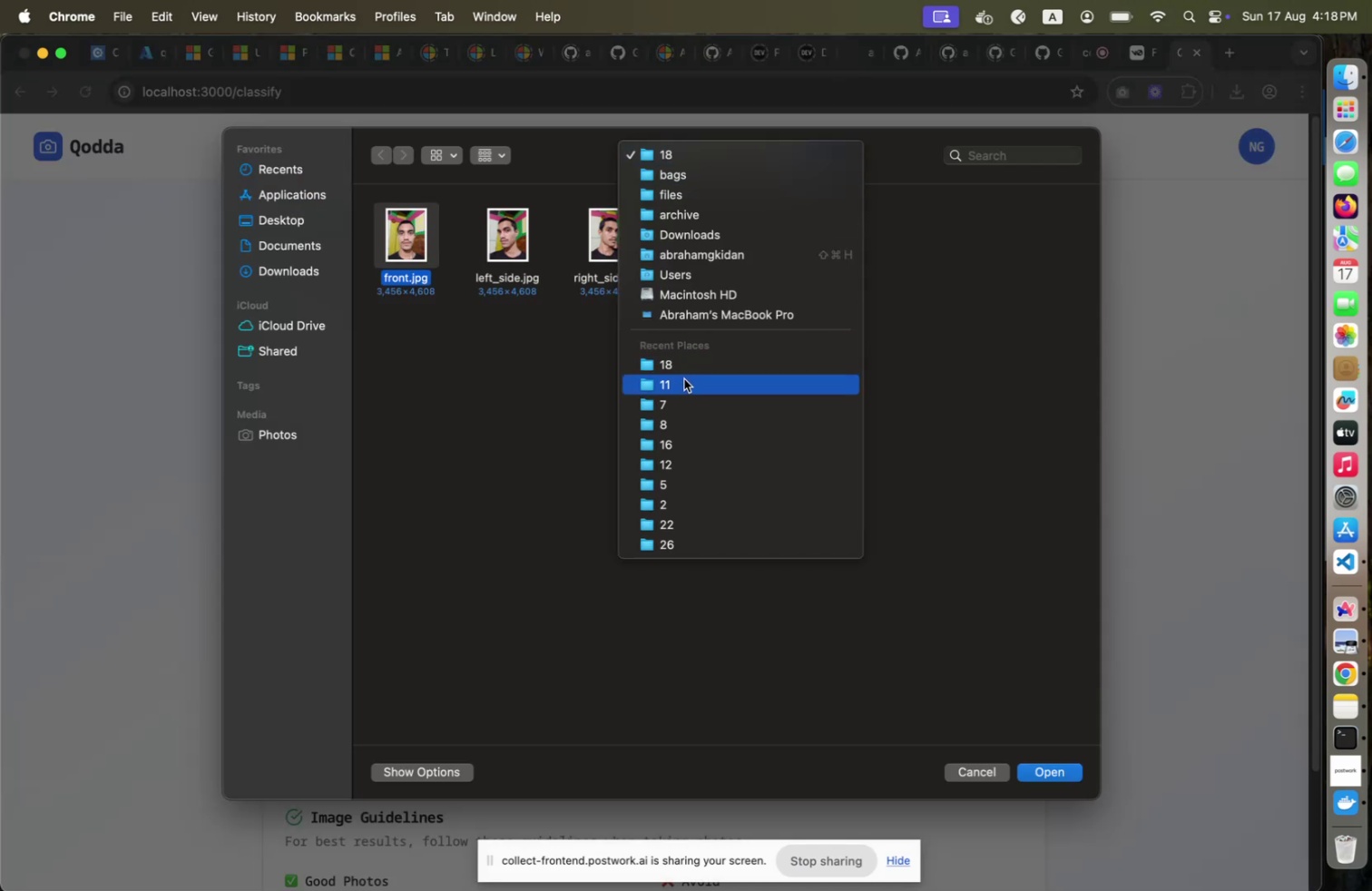 
left_click([684, 378])
 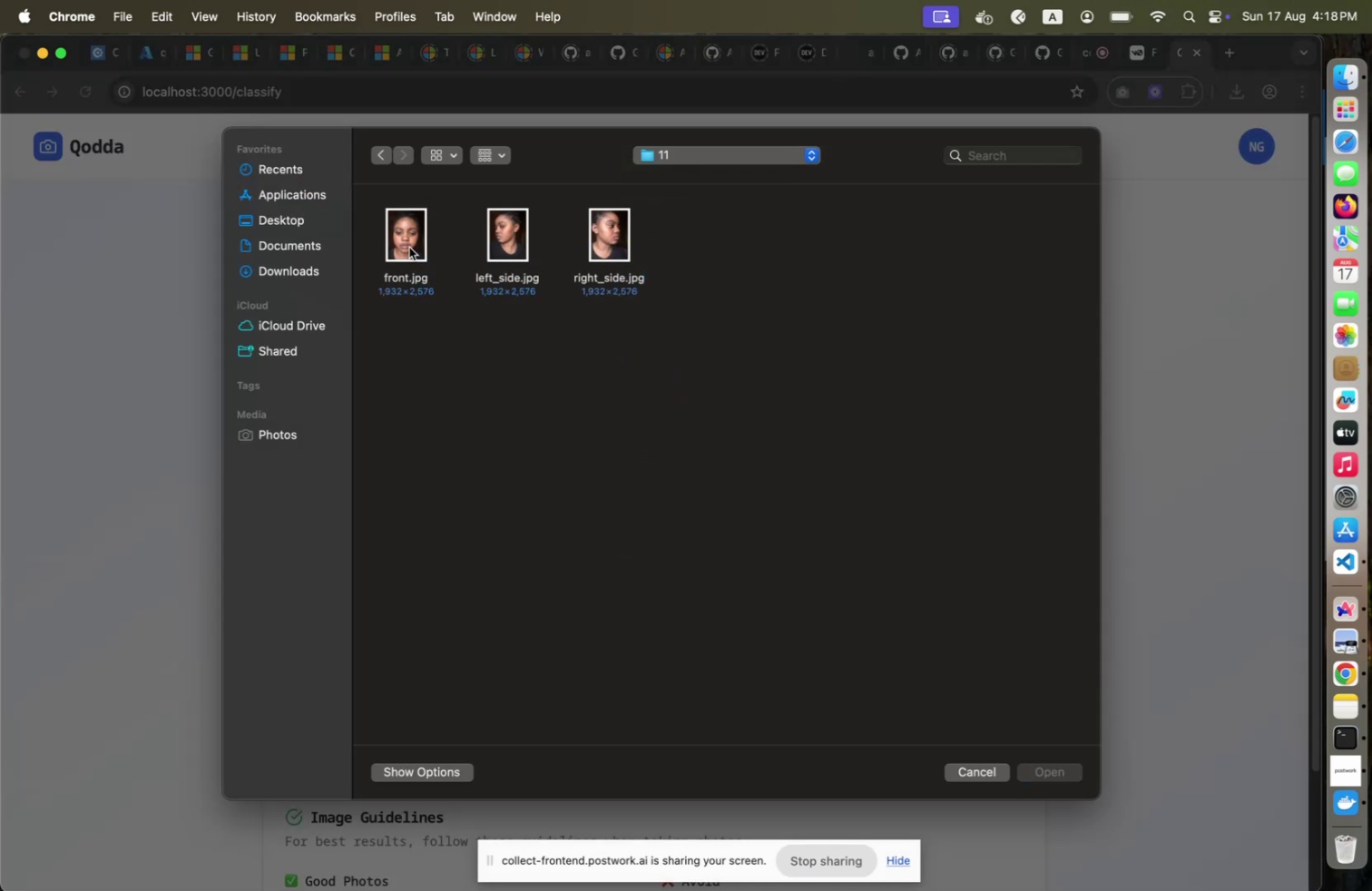 
left_click([692, 153])
 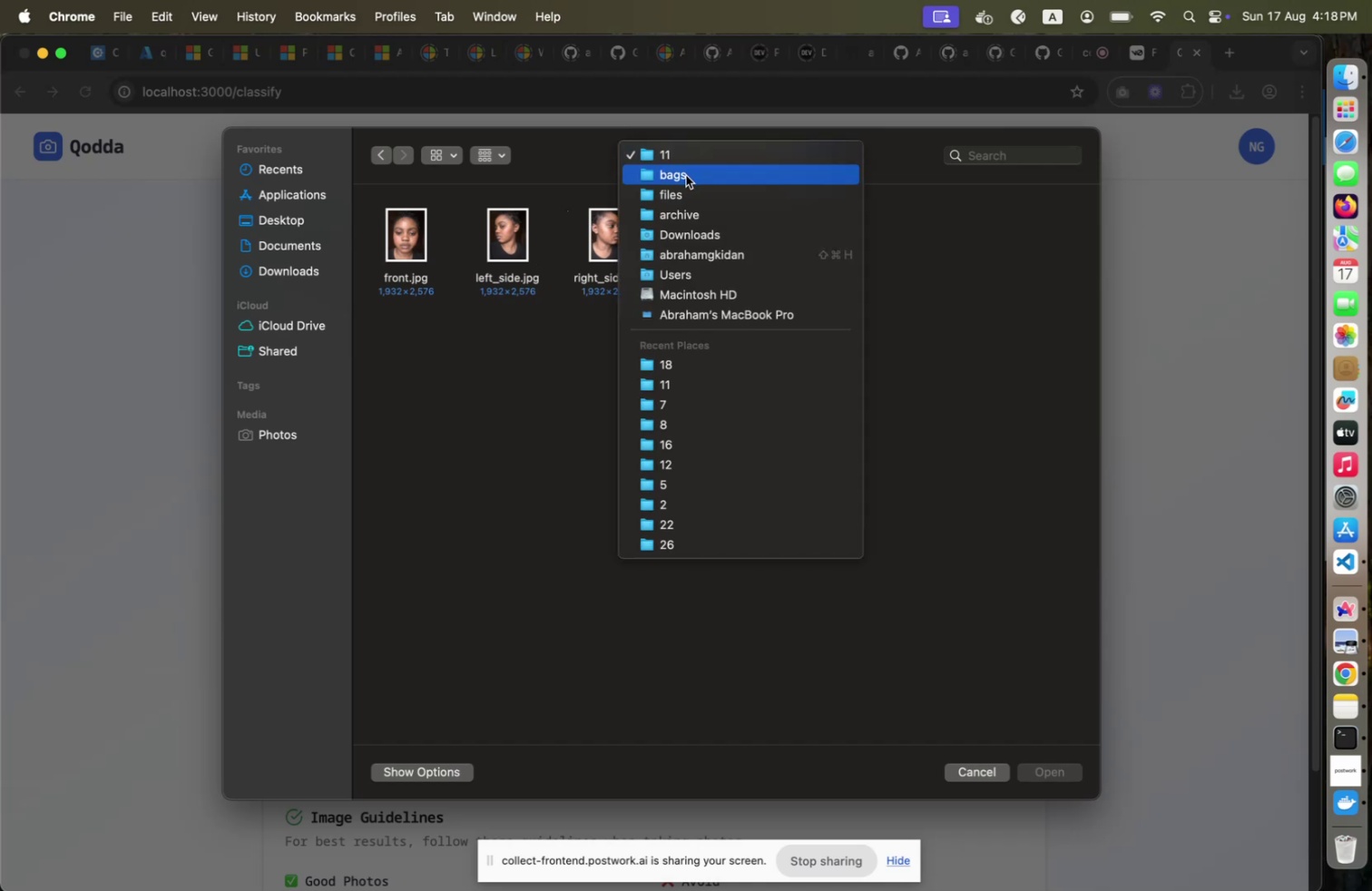 
left_click([686, 175])
 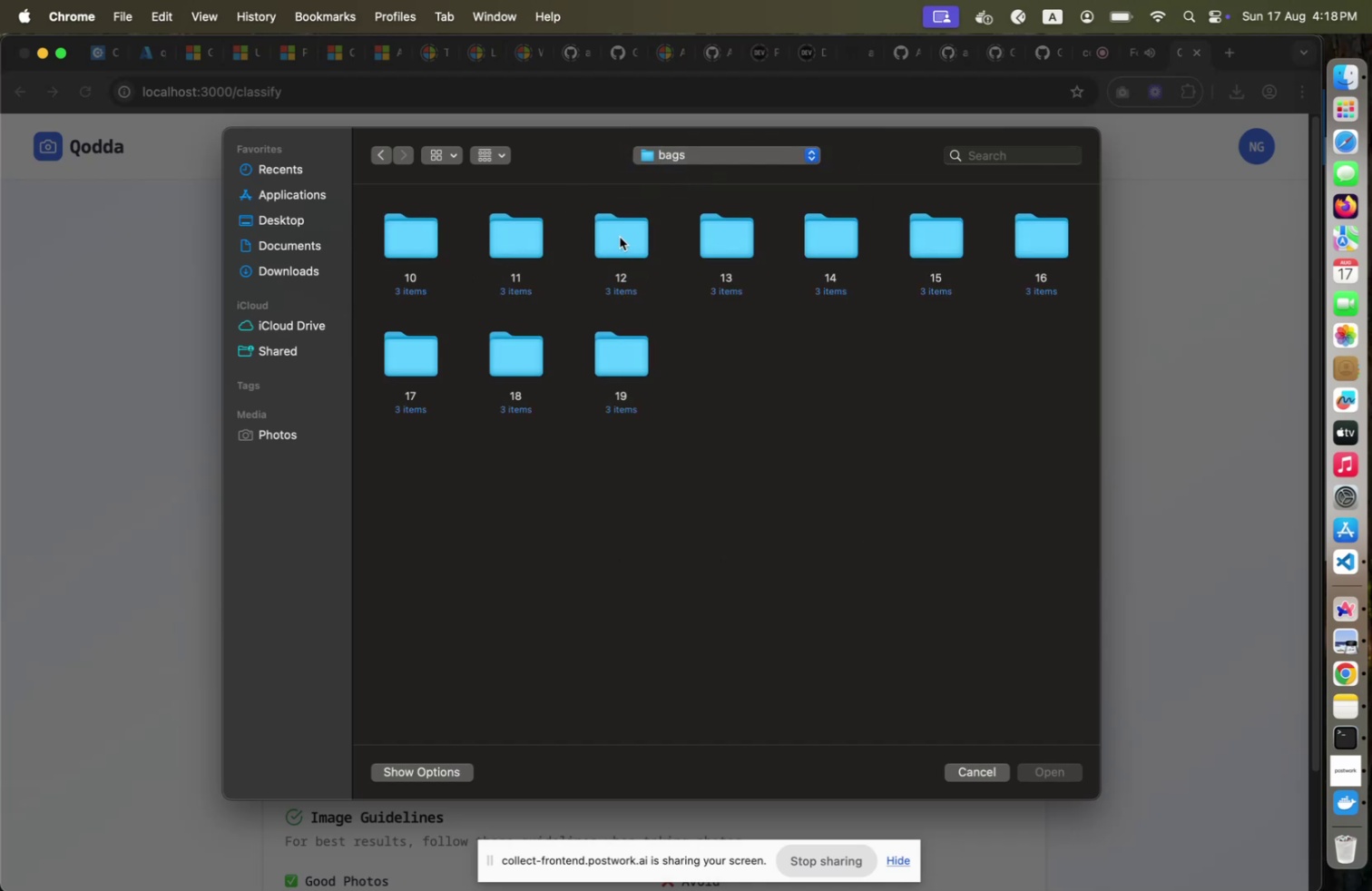 
double_click([620, 237])
 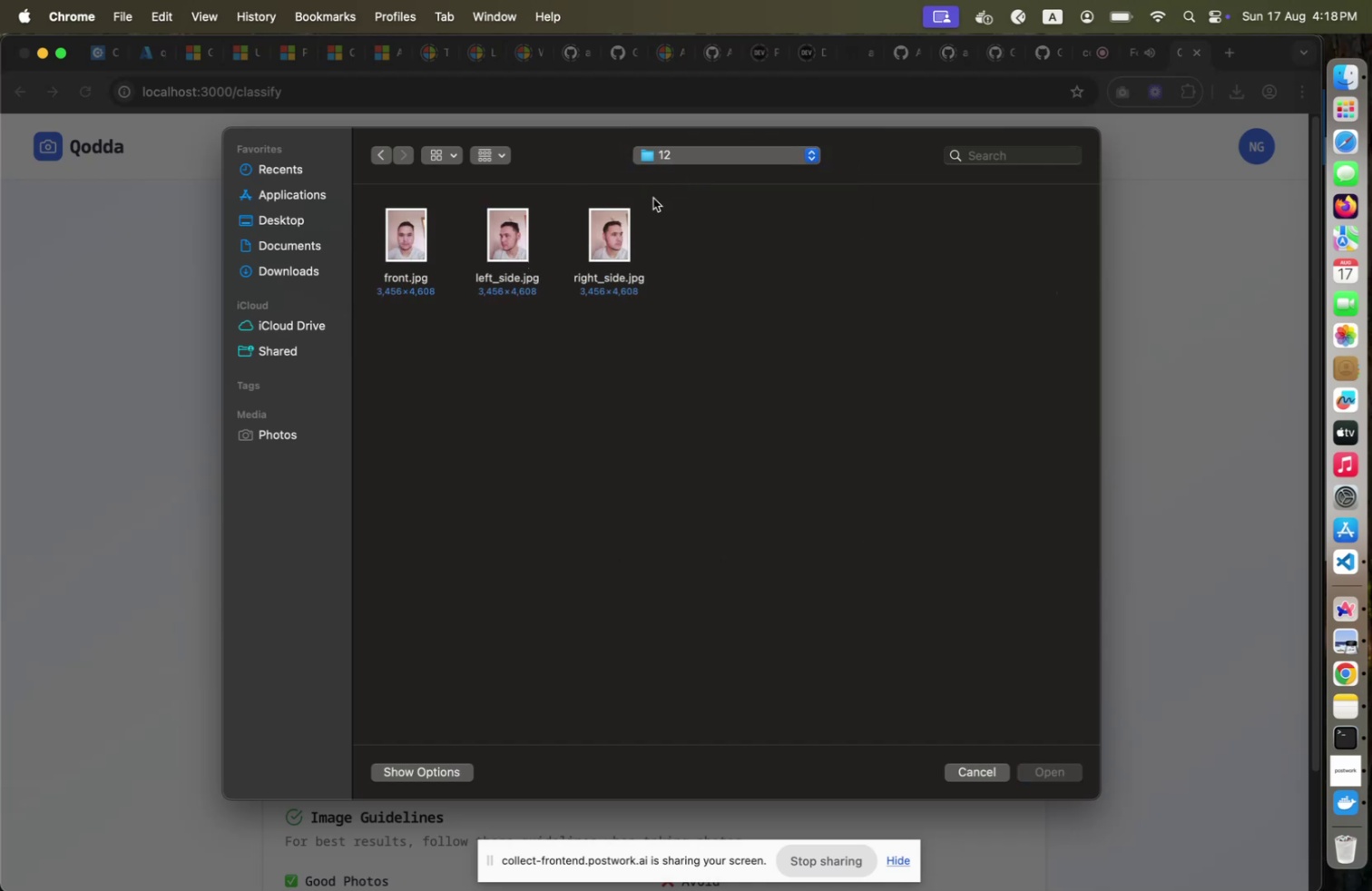 
left_click([683, 165])
 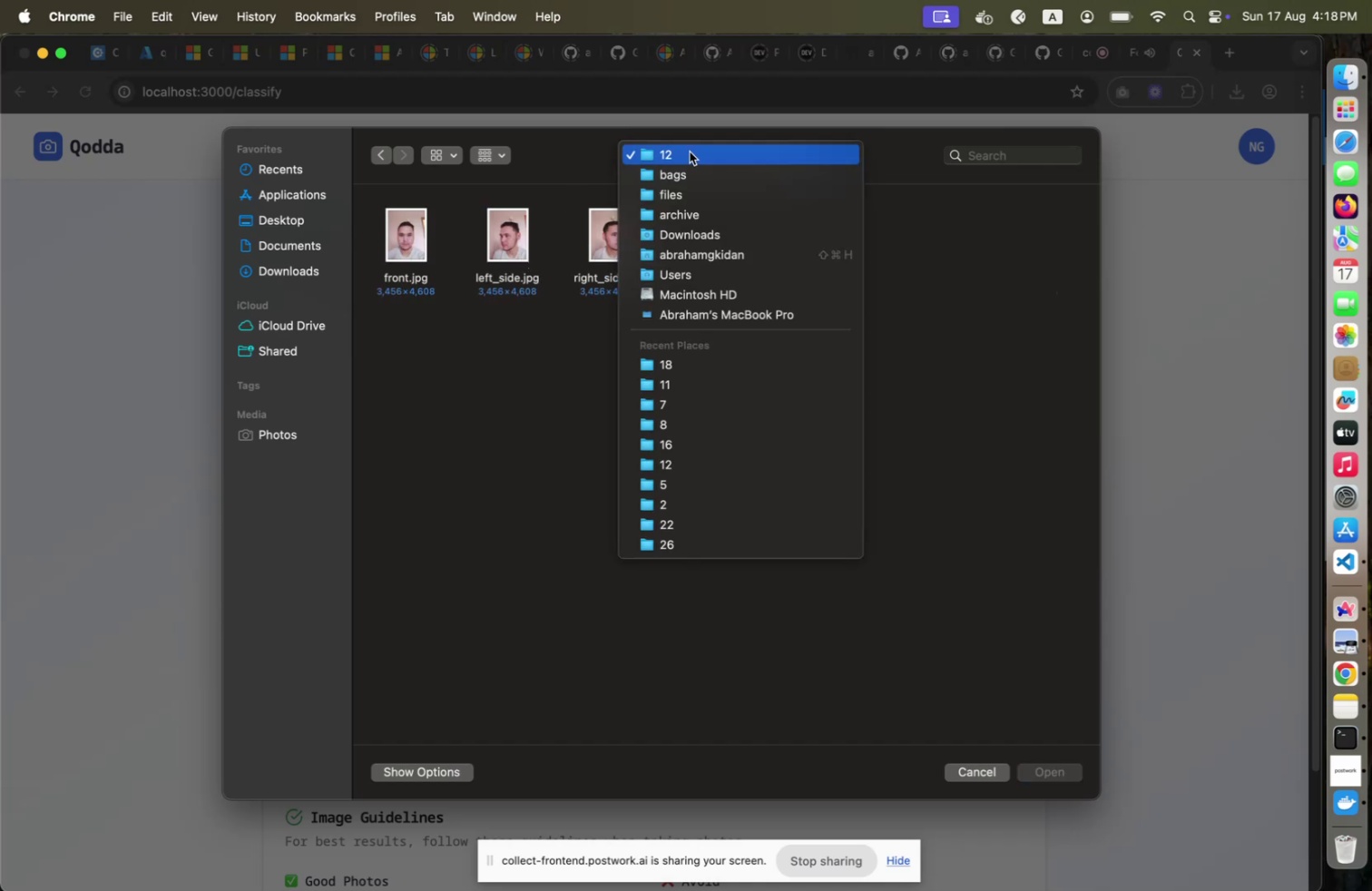 
left_click([690, 152])
 